 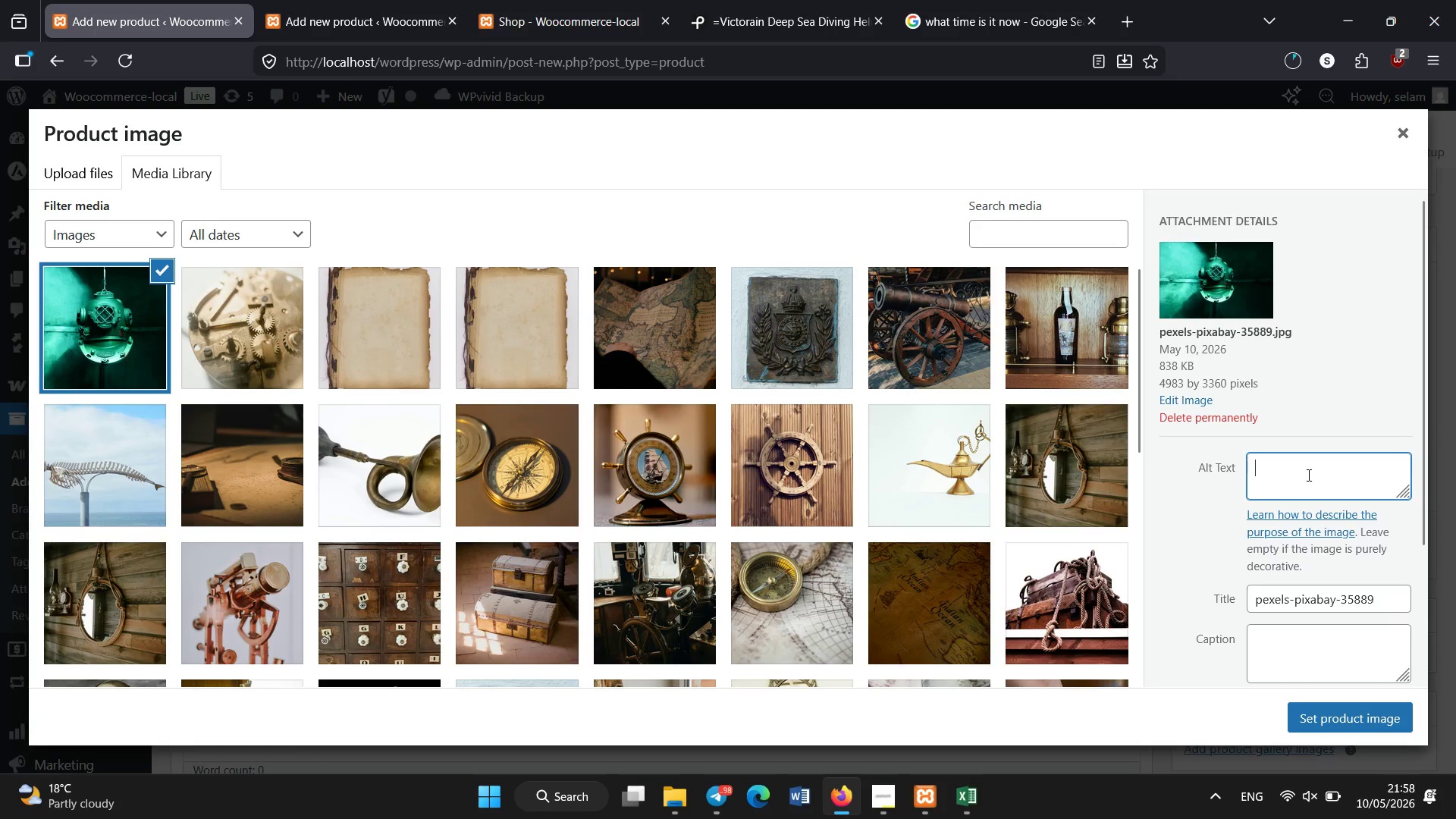 
key(Control+V)
 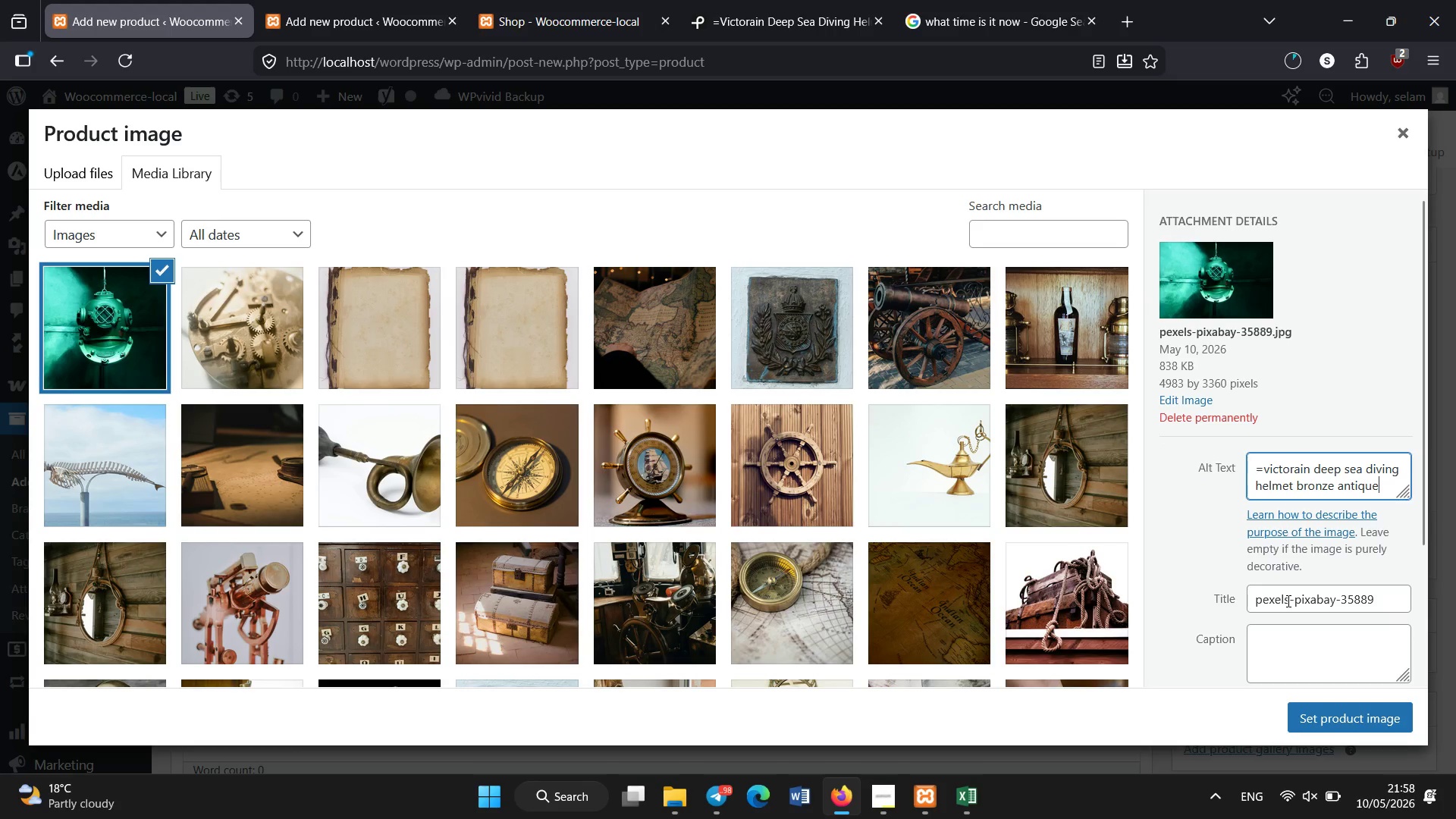 
left_click([1288, 601])
 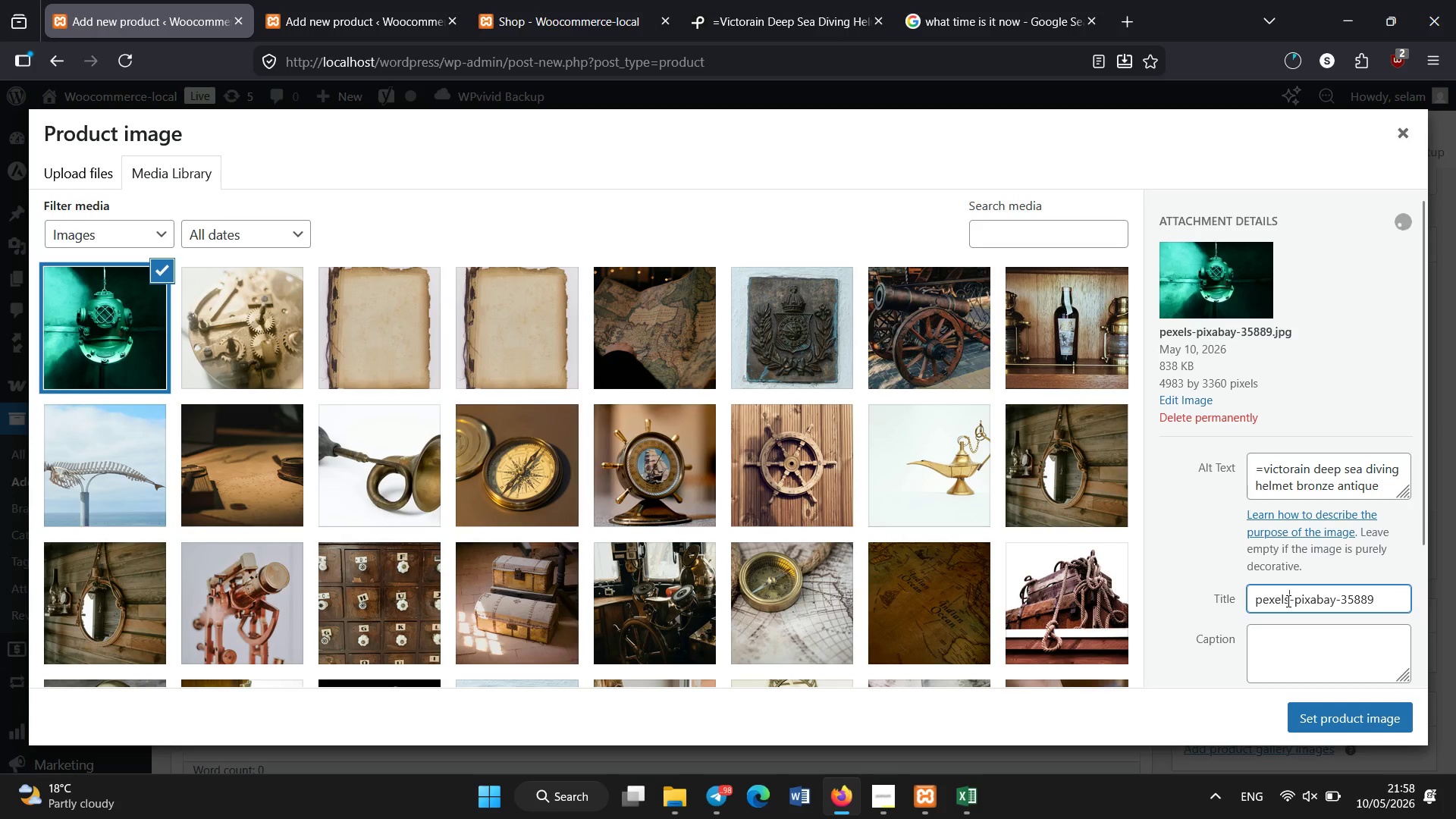 
key(Control+ControlLeft)
 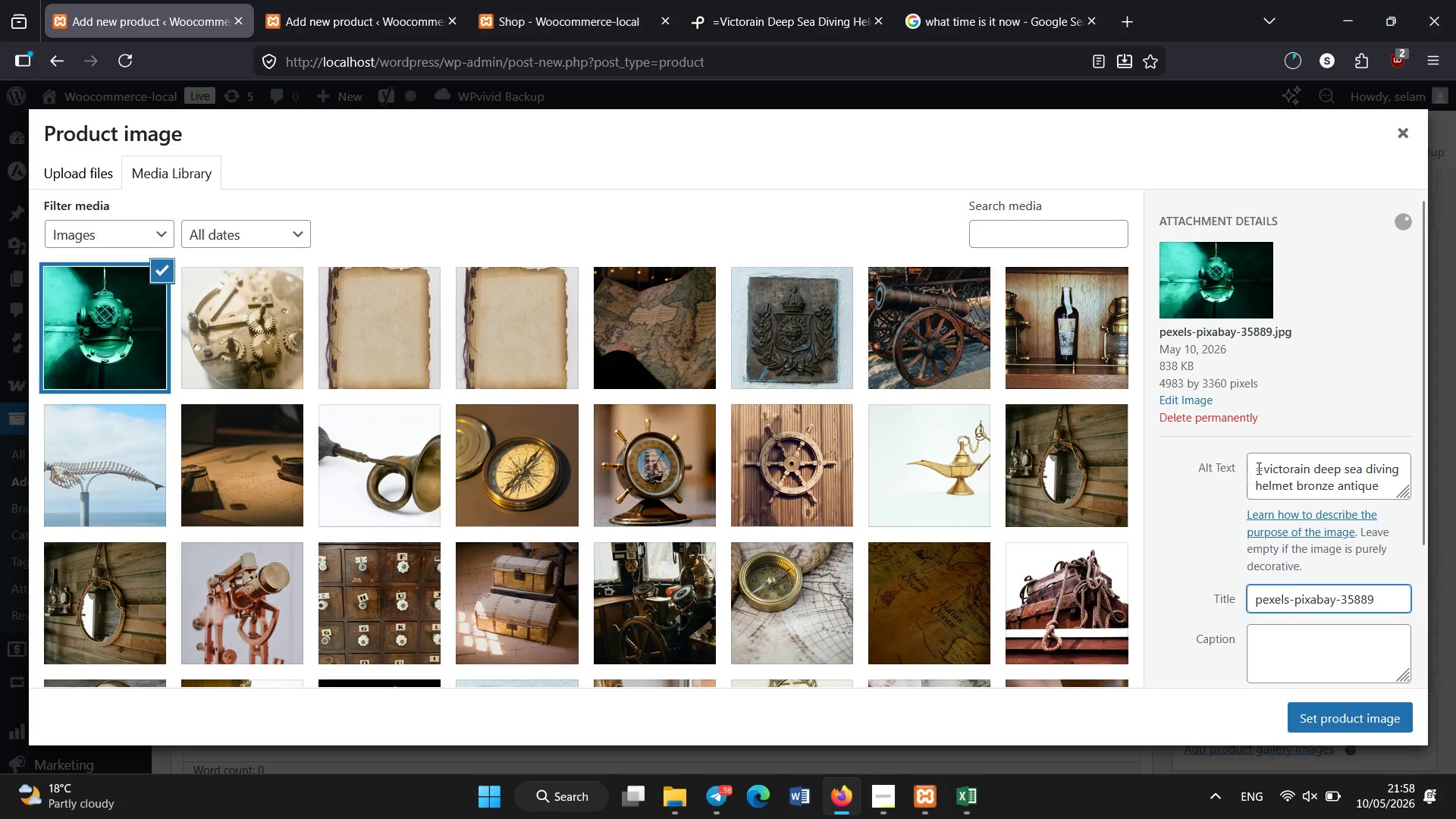 
left_click([1264, 464])
 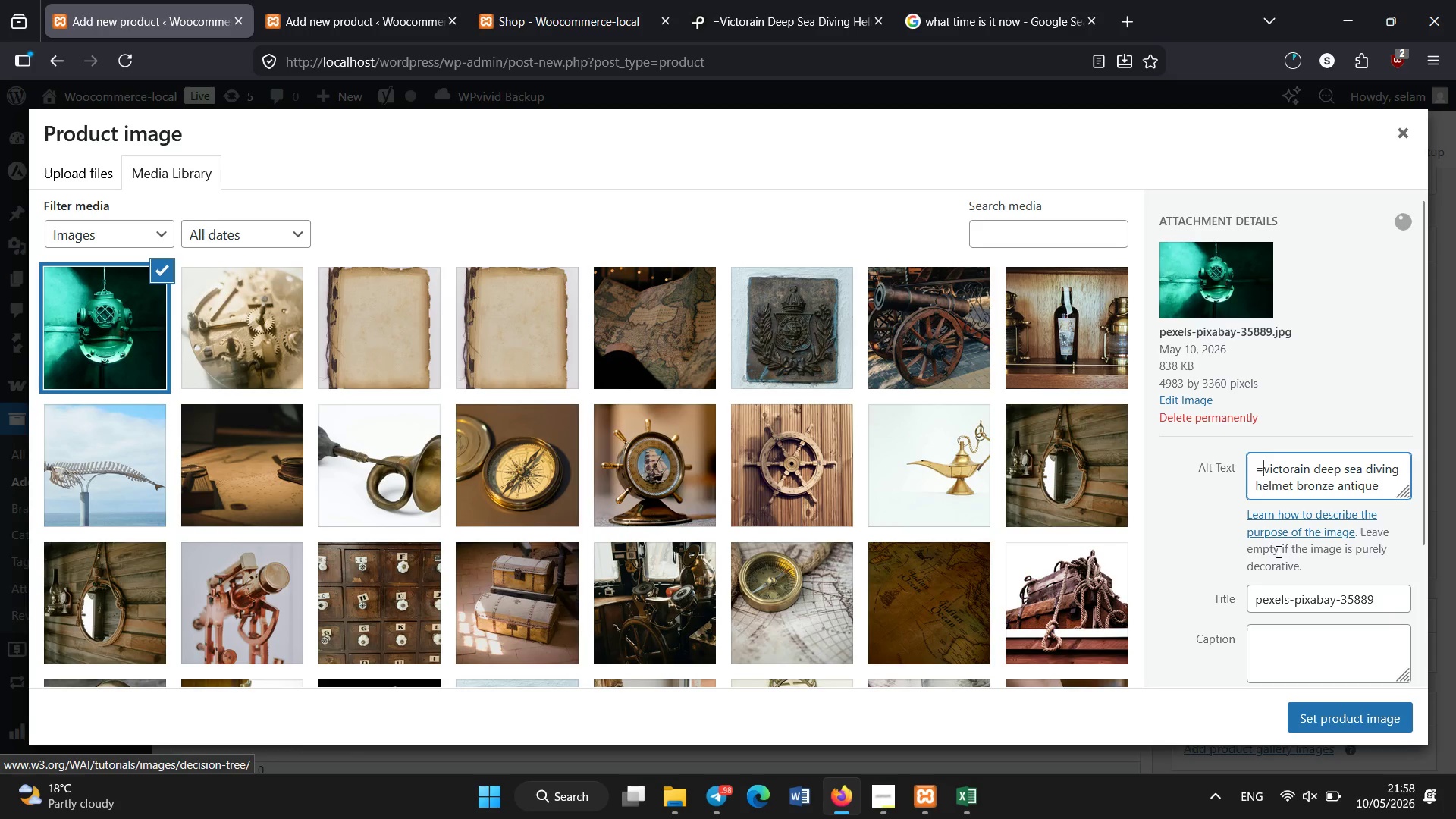 
key(Backspace)
 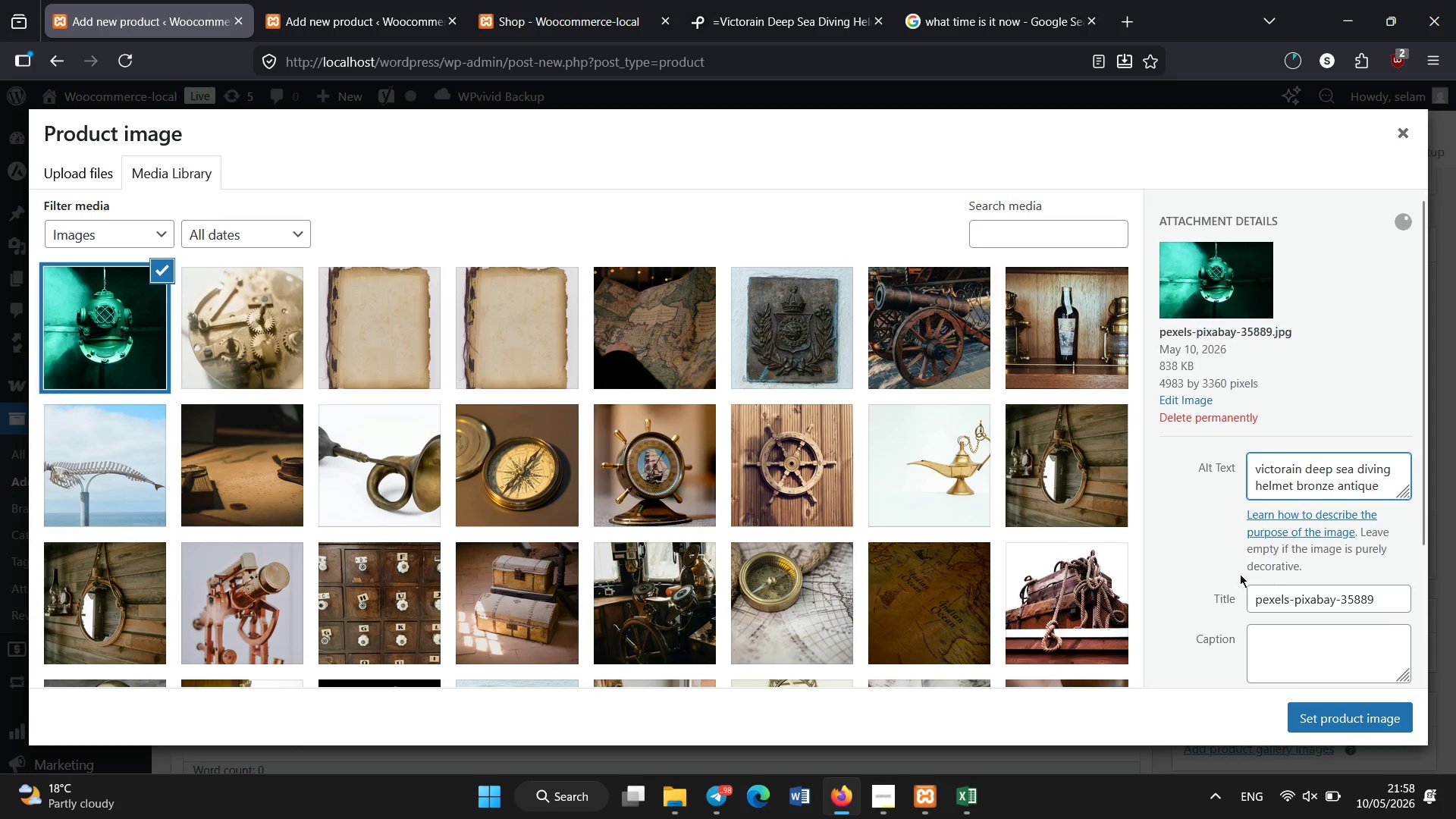 
left_click([1271, 601])
 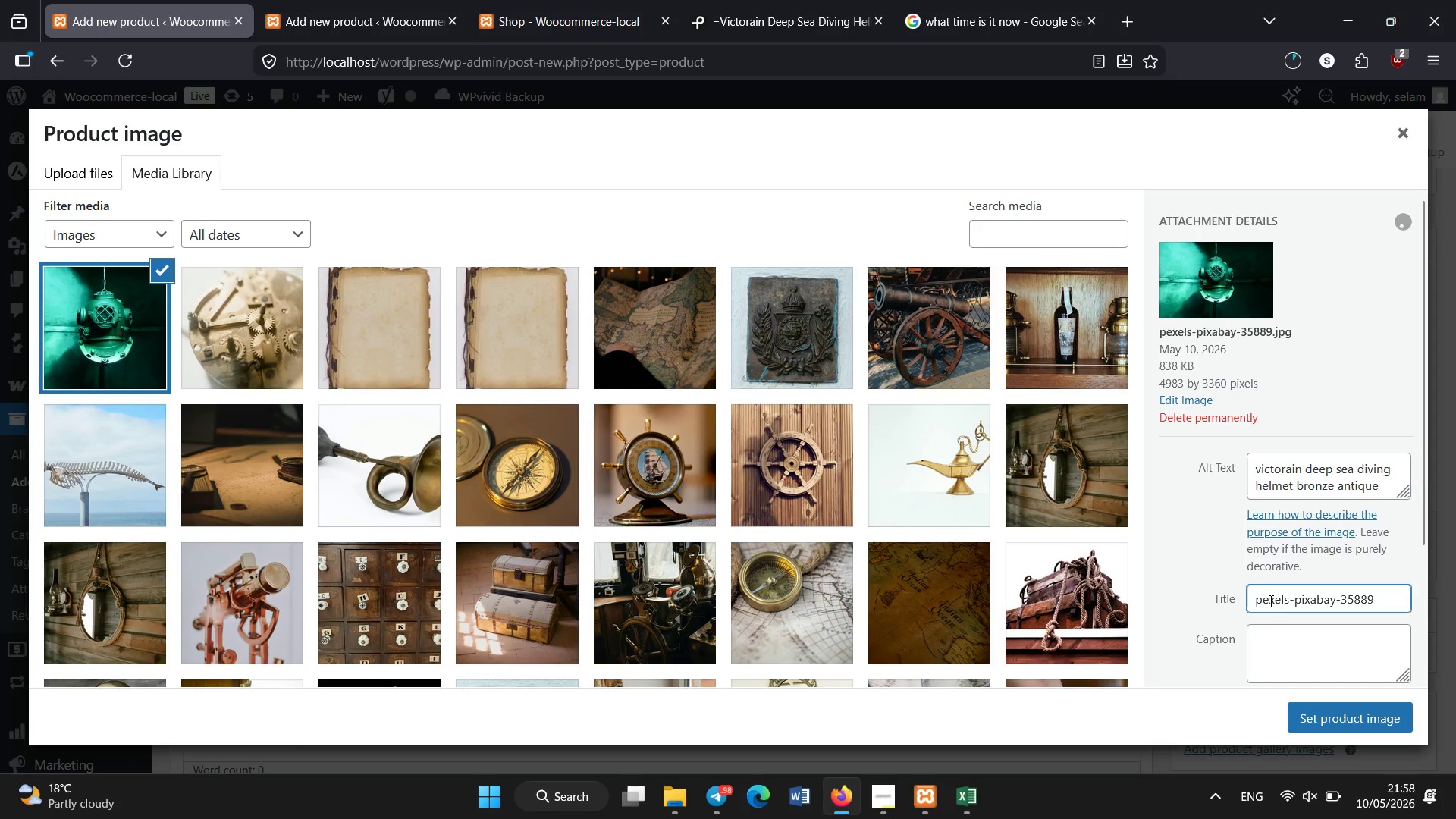 
key(Control+S)
 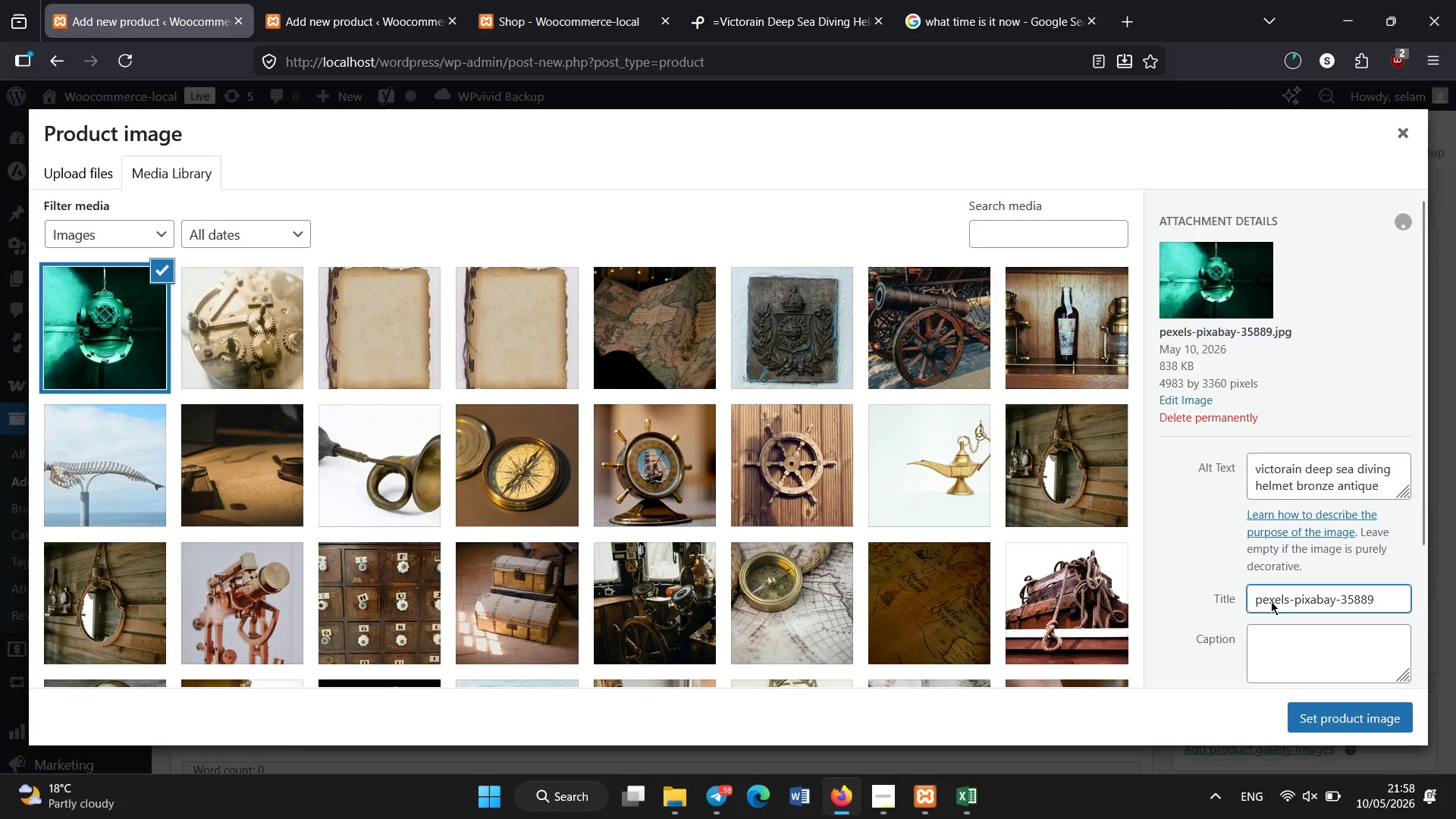 
key(Control+A)
 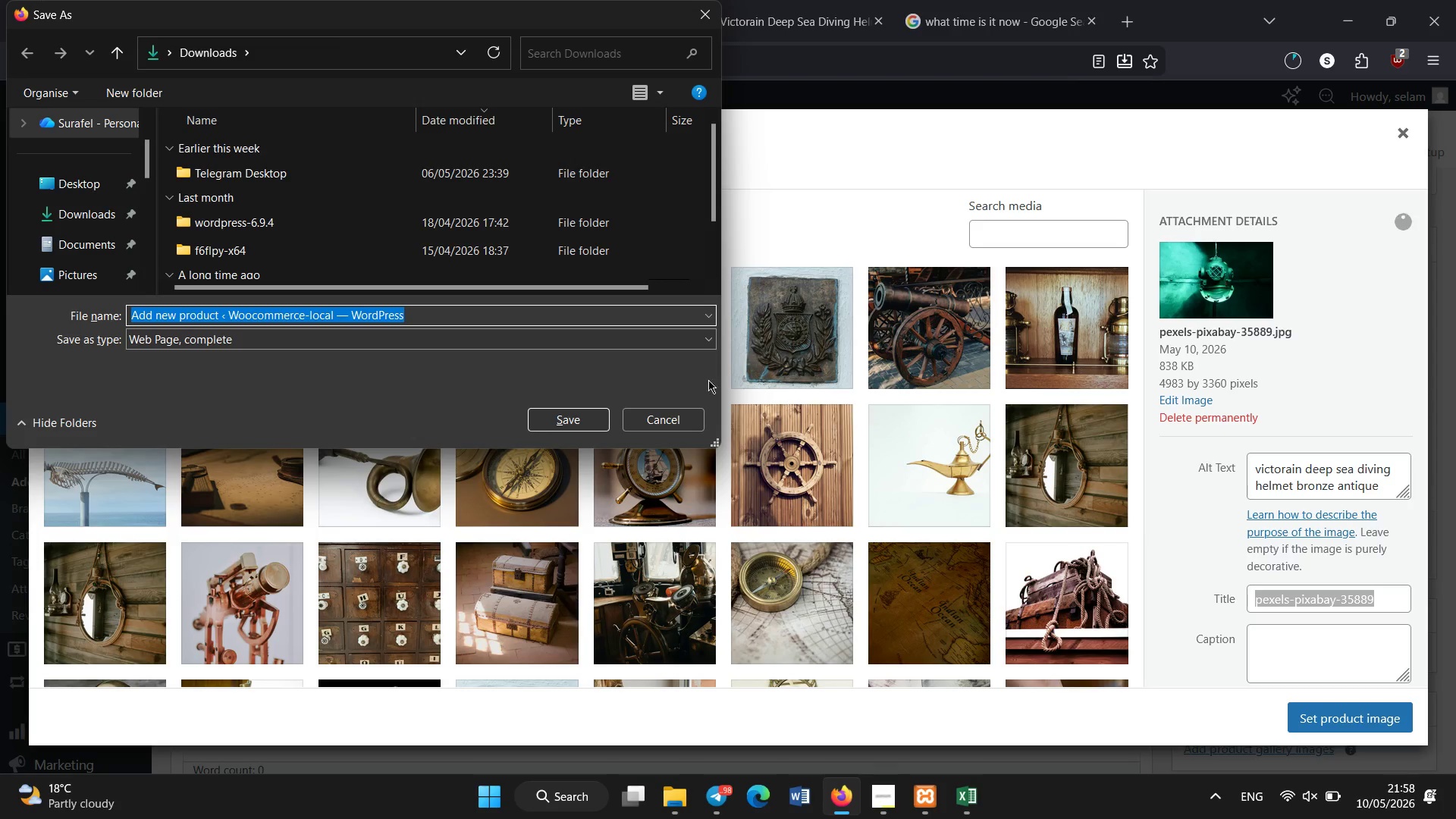 
left_click([704, 411])
 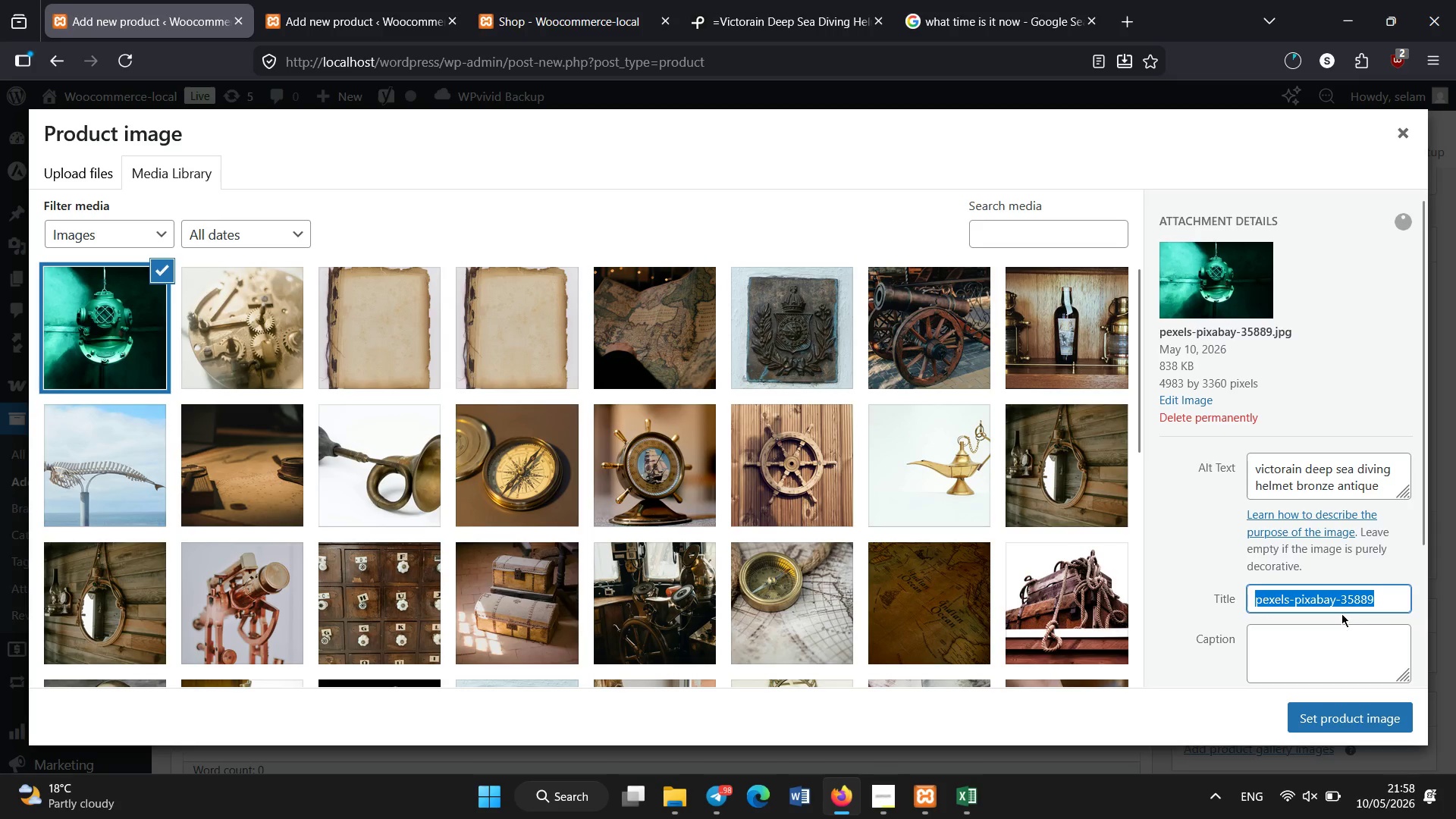 
key(Control+V)
 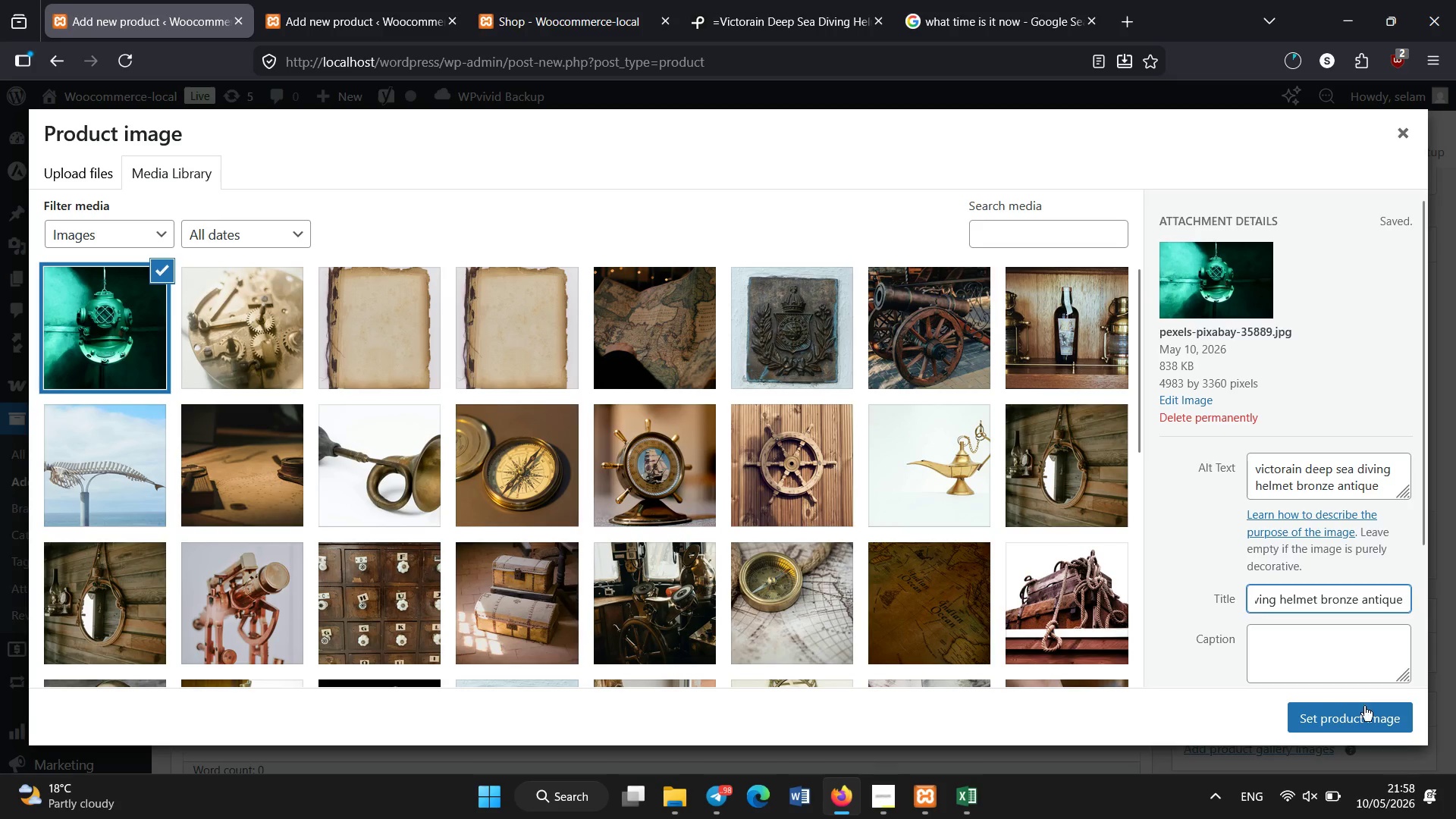 
left_click([1364, 706])
 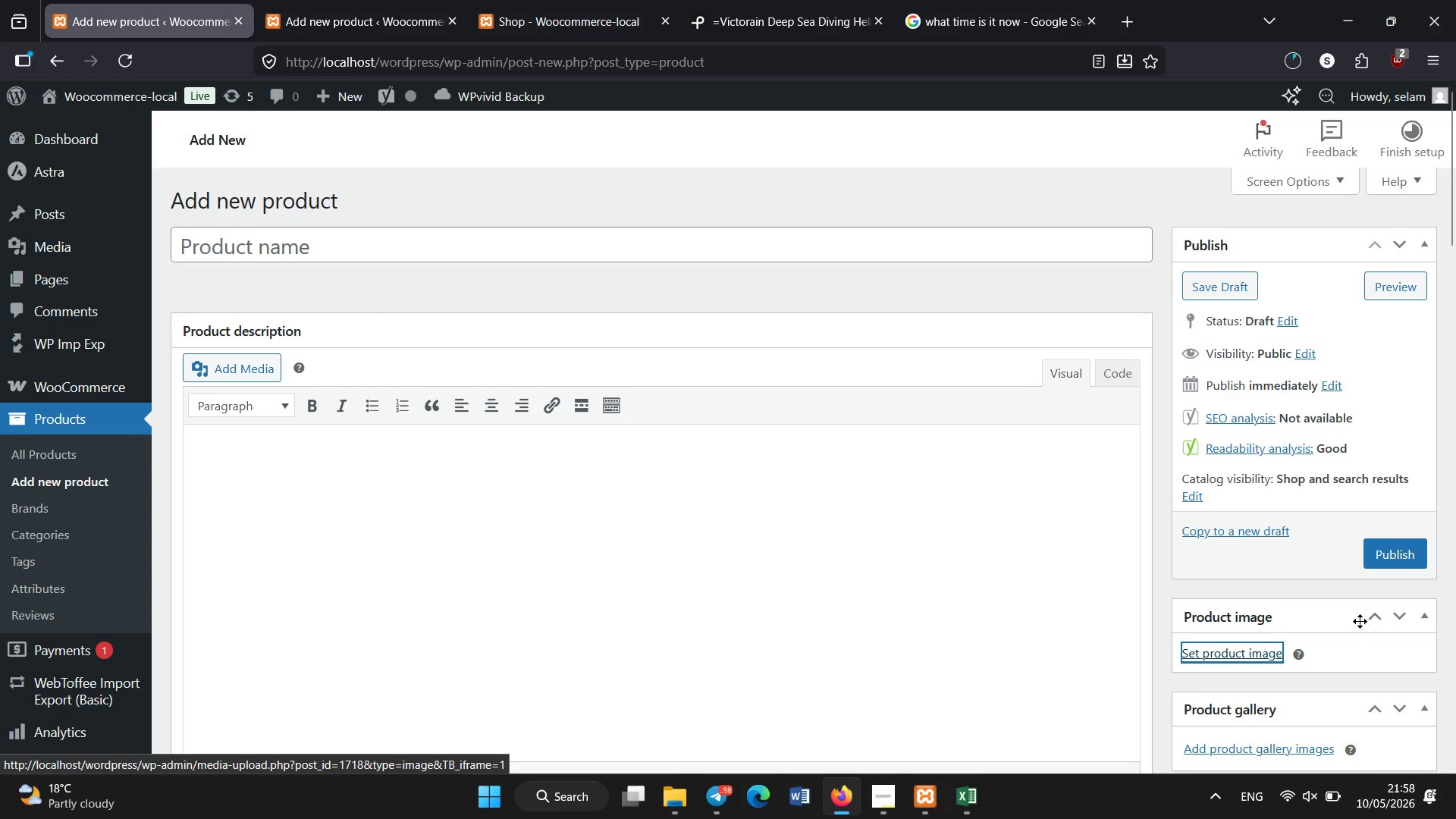 
left_click([1389, 556])
 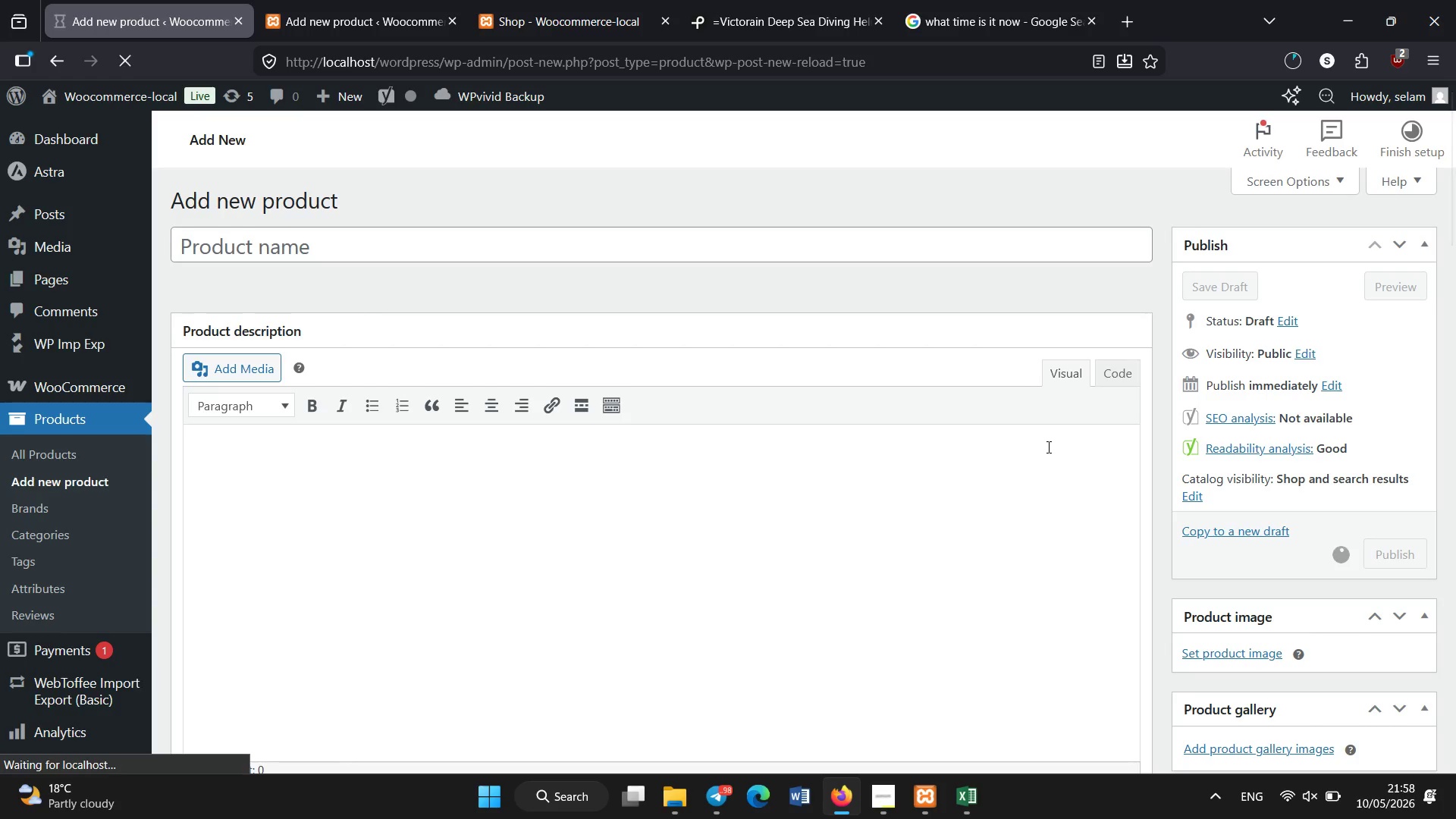 
wait(10.72)
 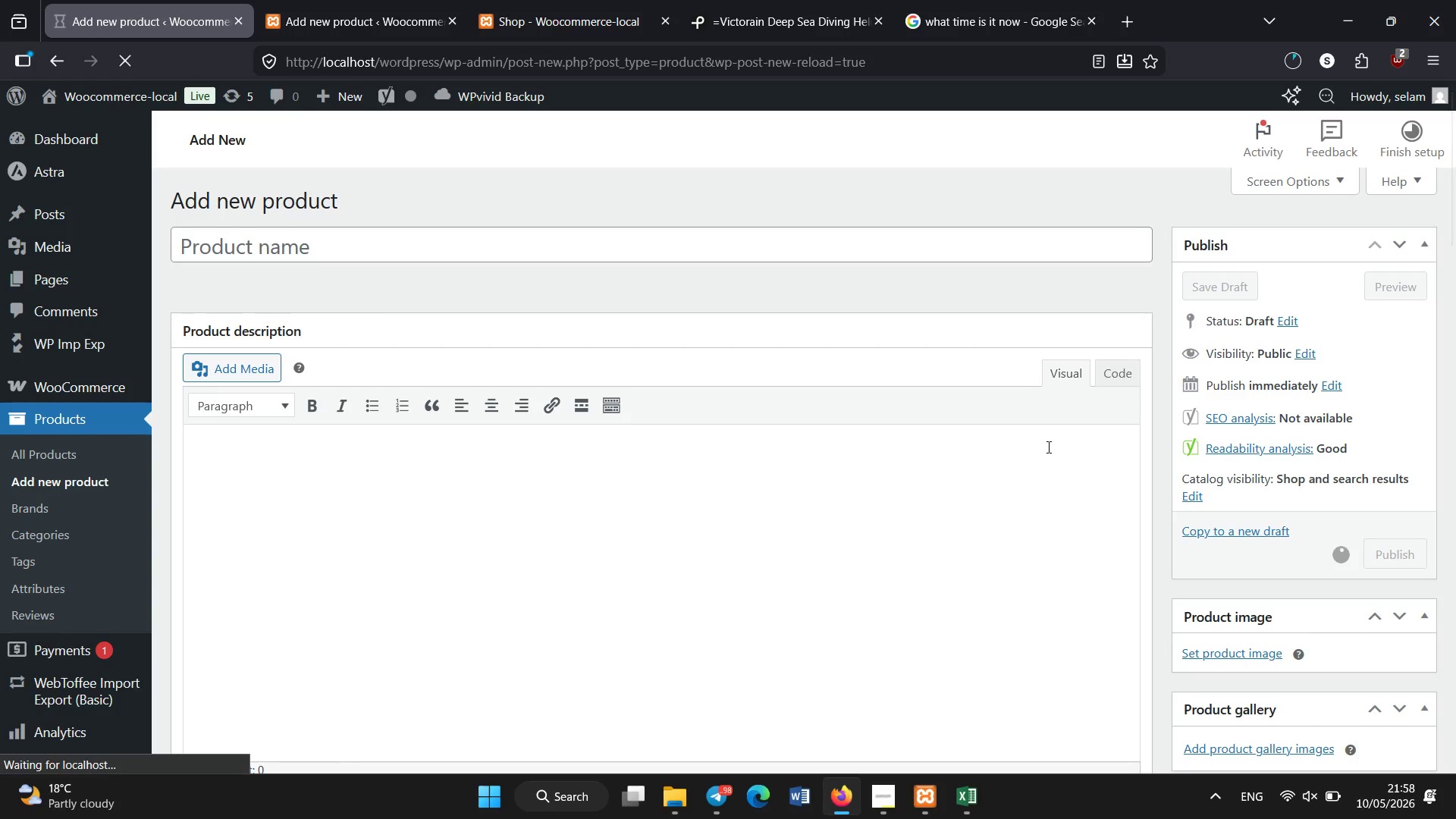 
left_click([376, 0])
 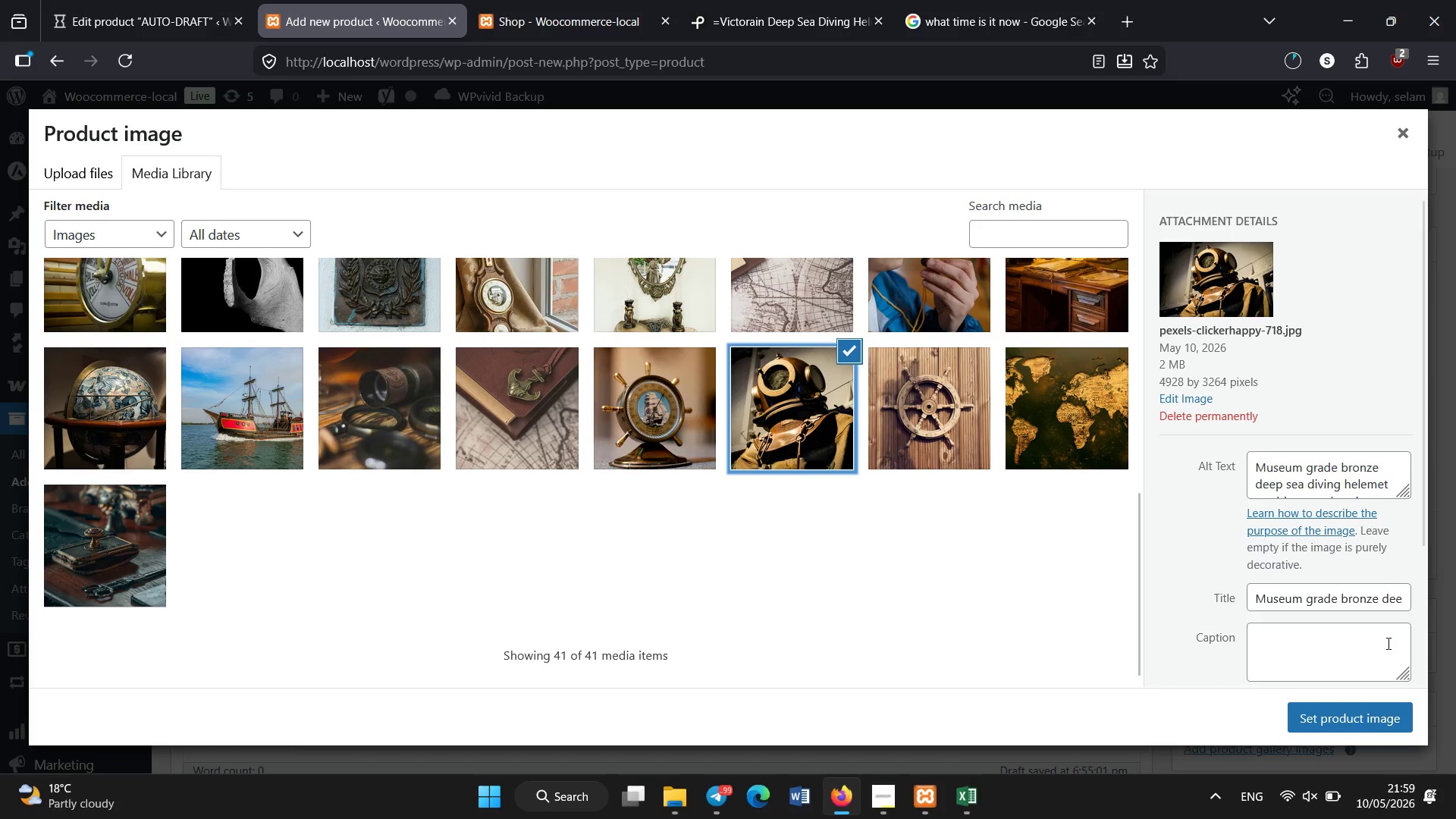 
left_click([1341, 727])
 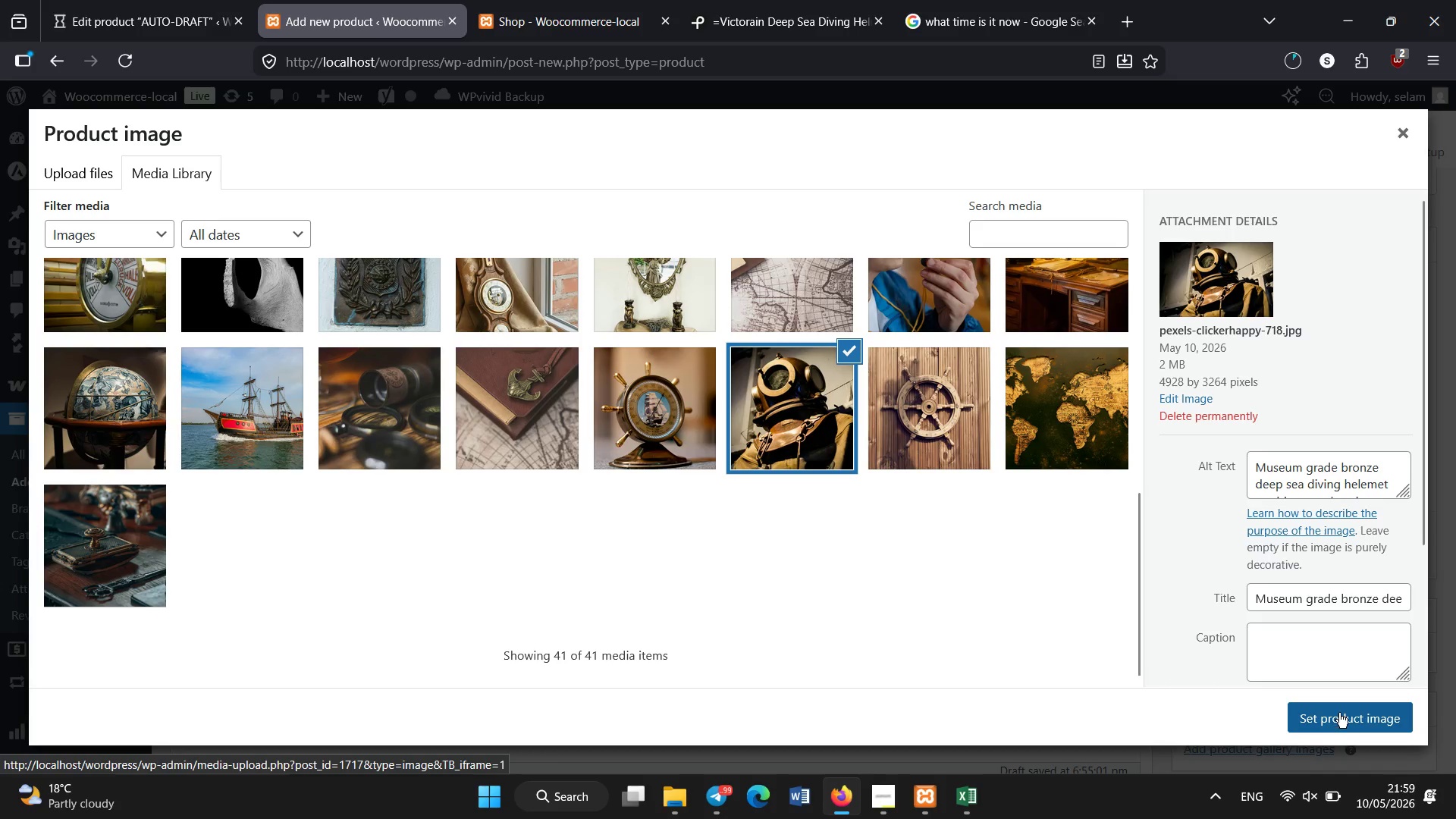 
left_click([1339, 713])
 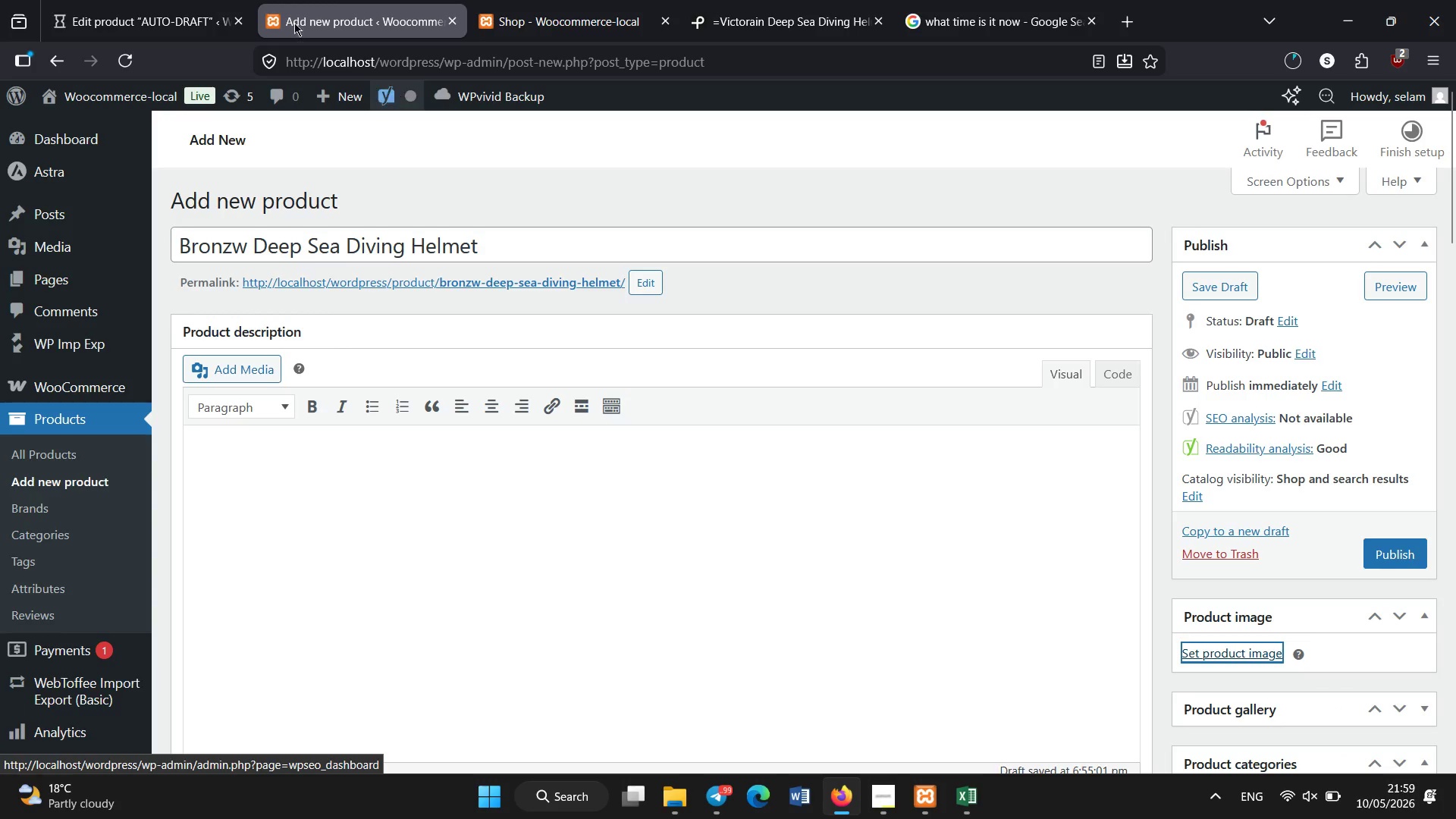 
left_click([158, 0])
 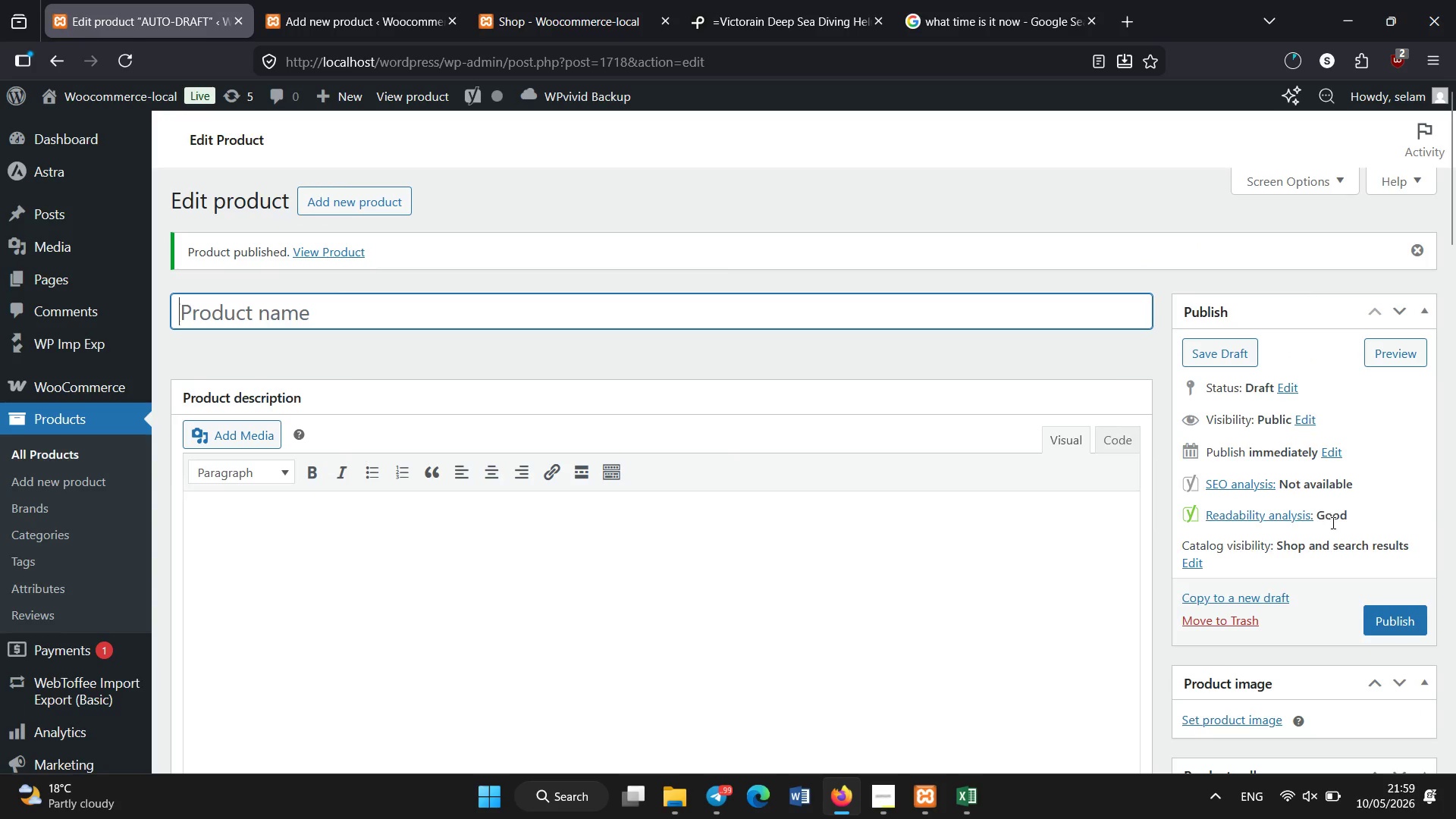 
left_click([379, 0])
 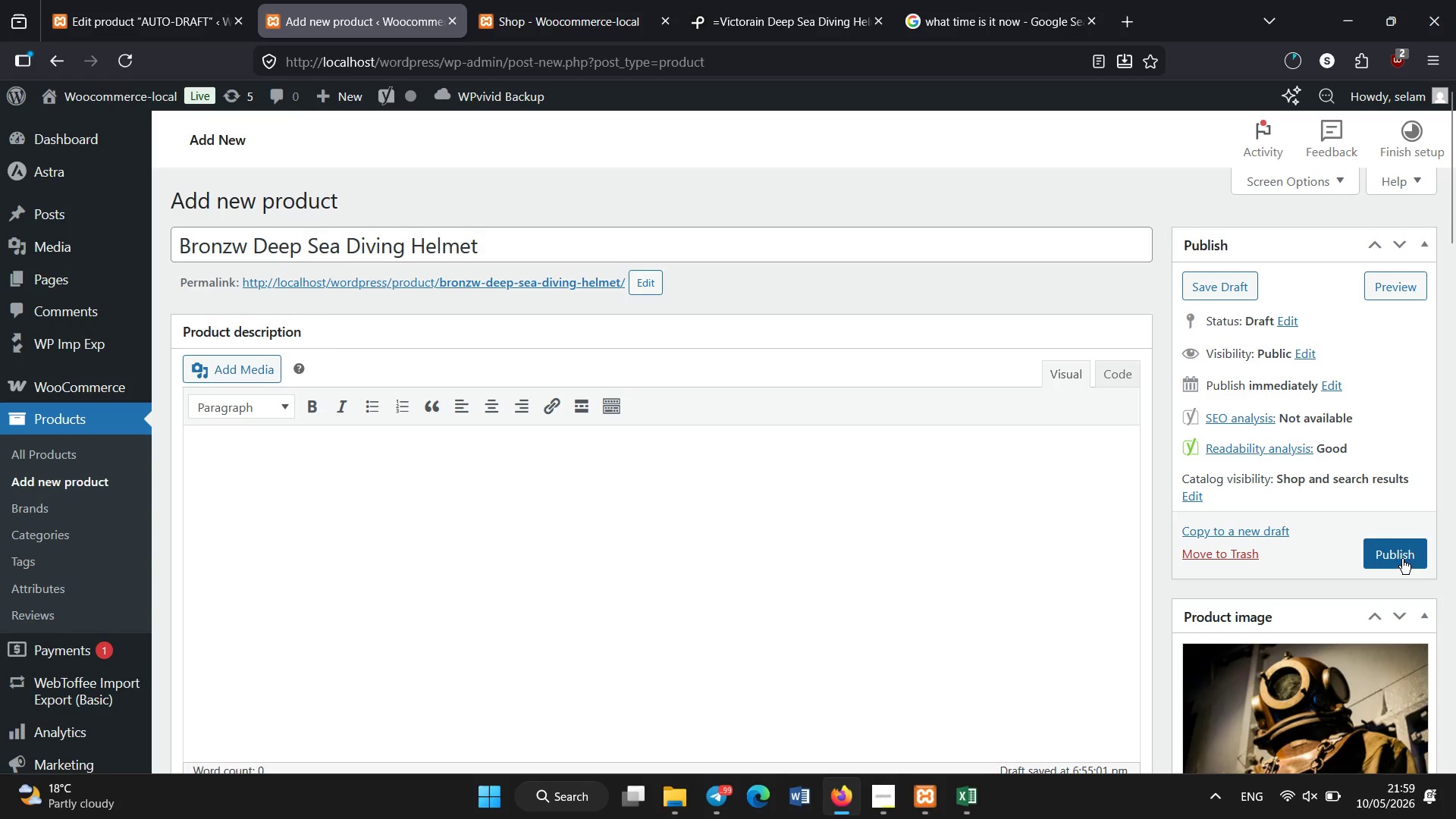 
left_click([1402, 559])
 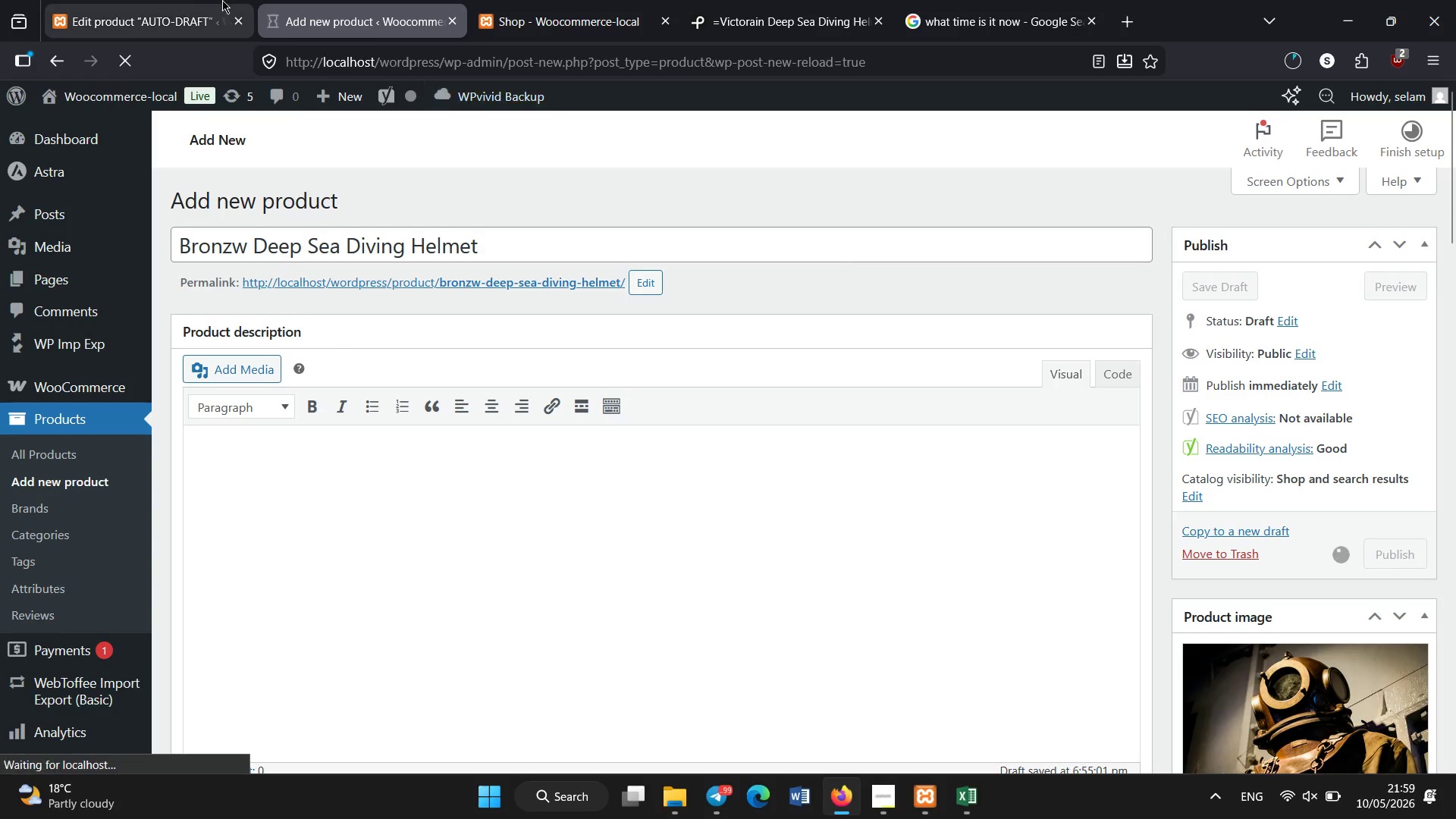 
mouse_move([182, 27])
 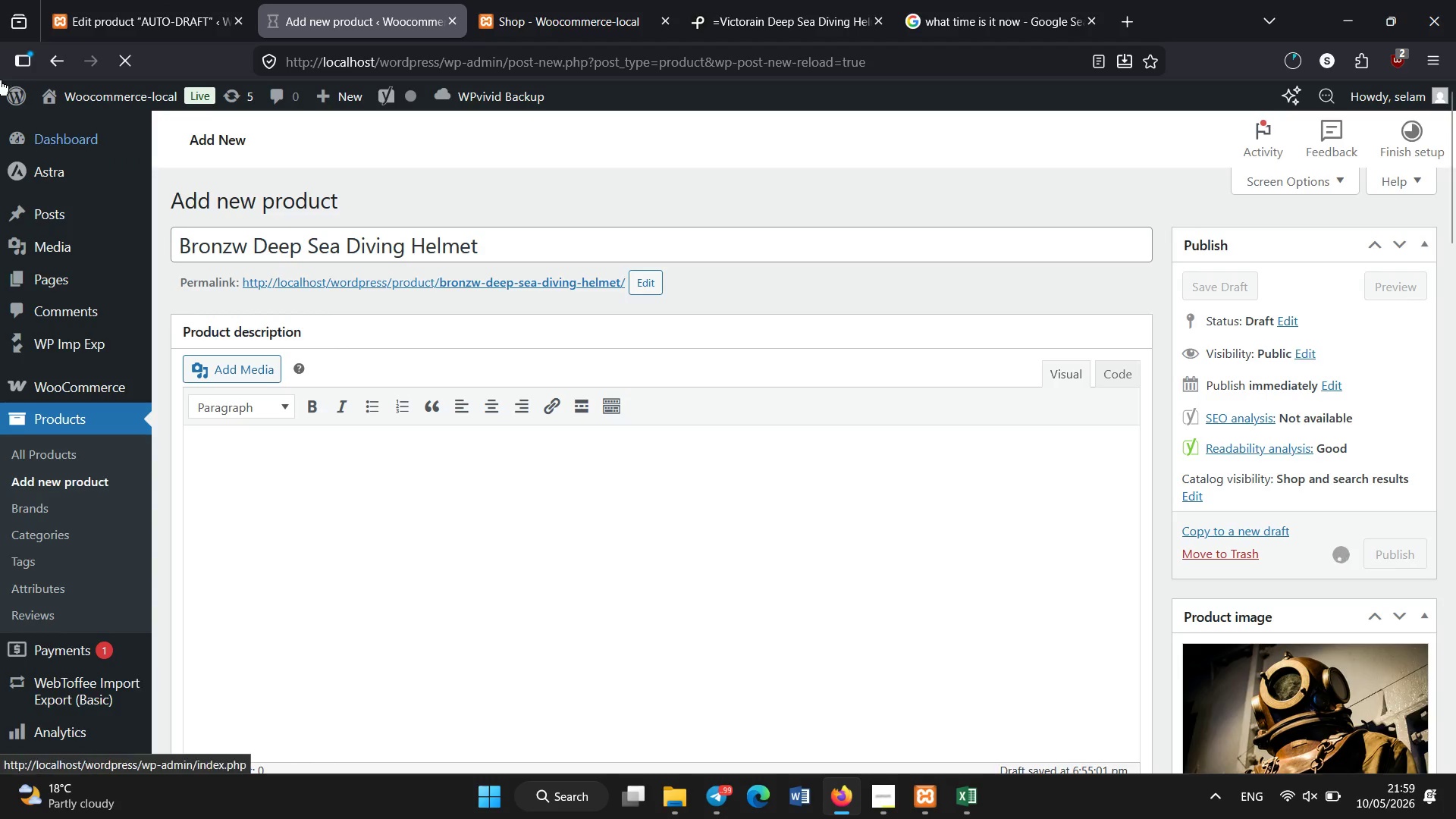 
wait(7.77)
 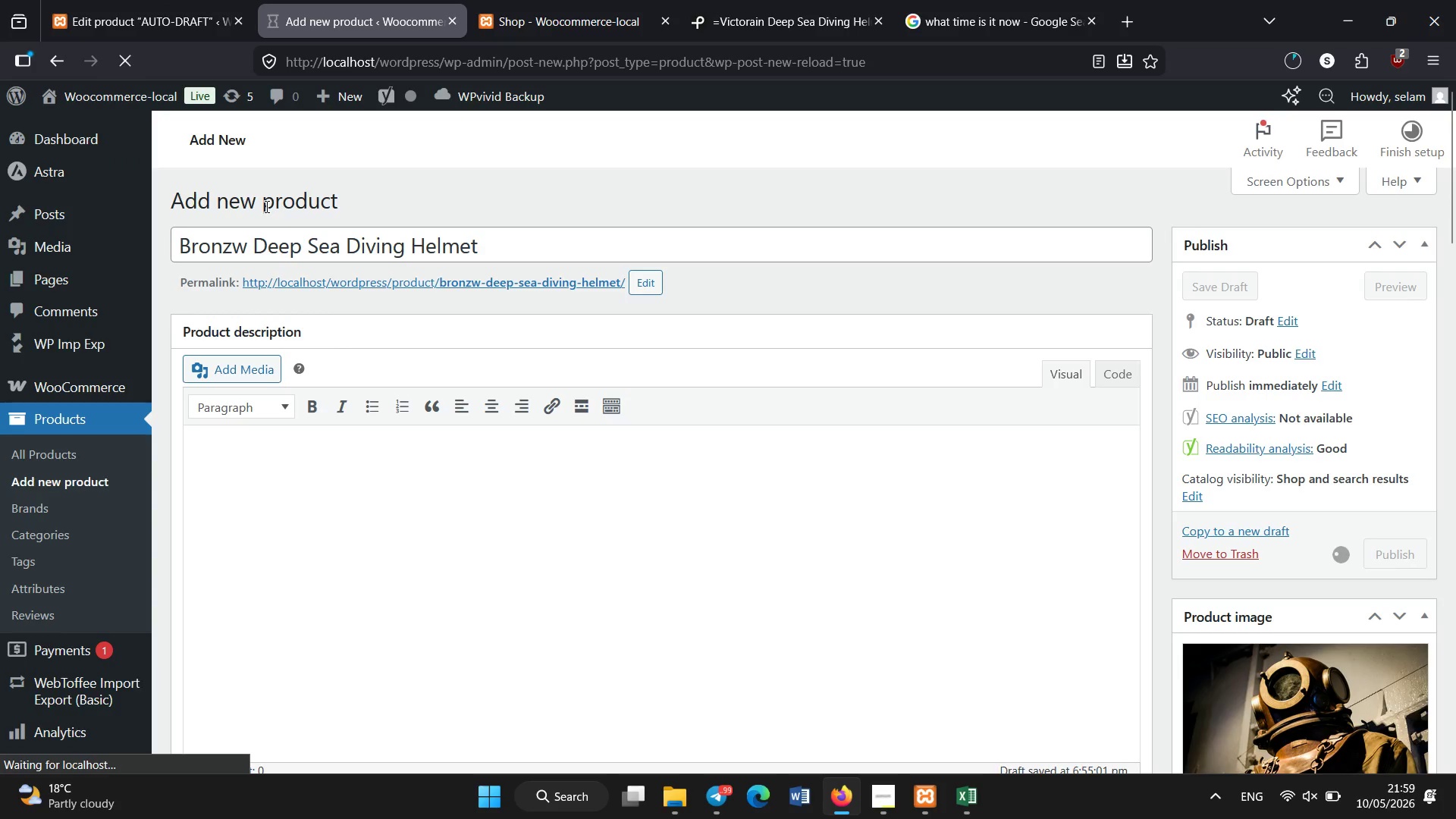 
key(Backspace)
 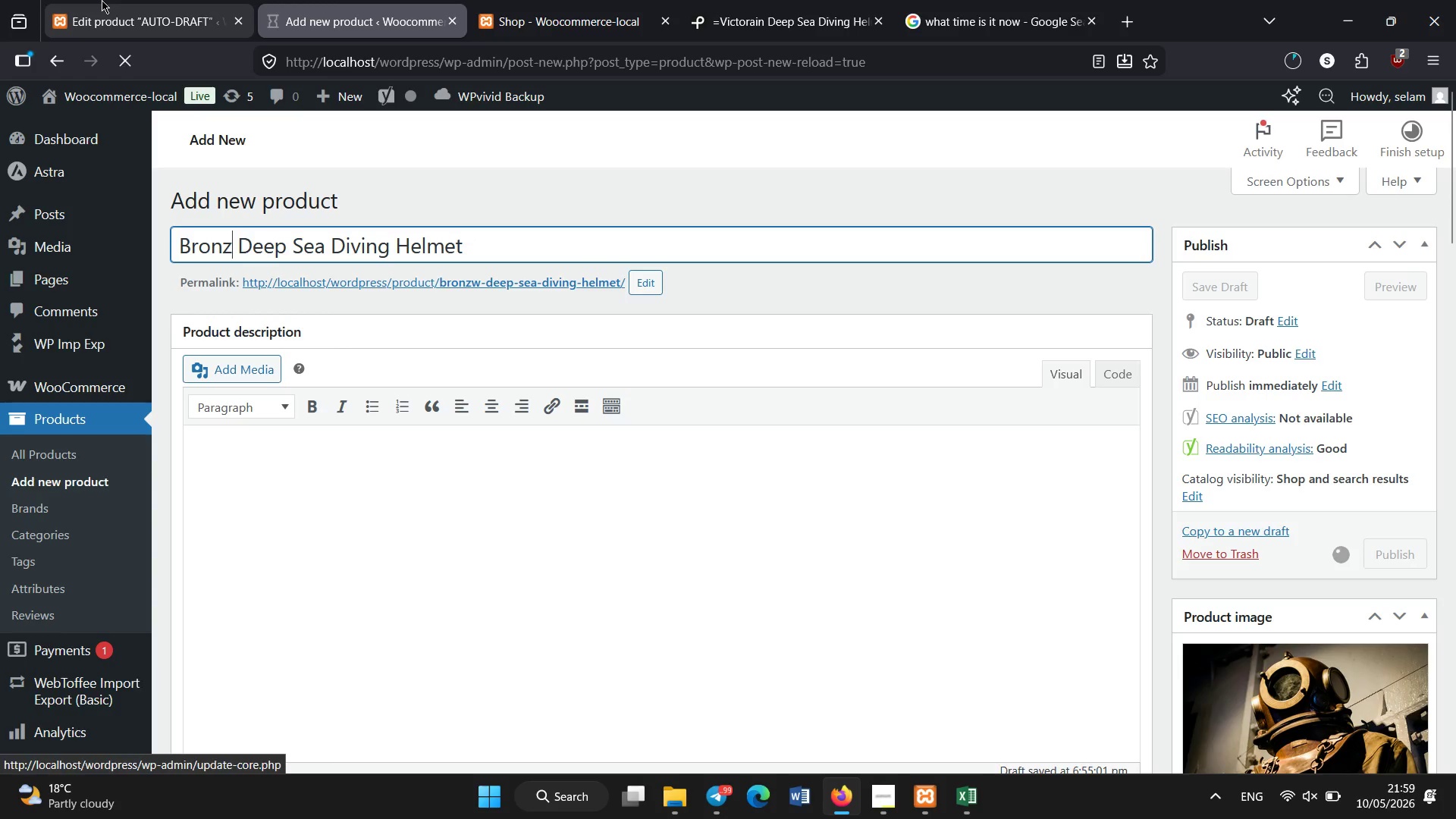 
left_click([102, 0])
 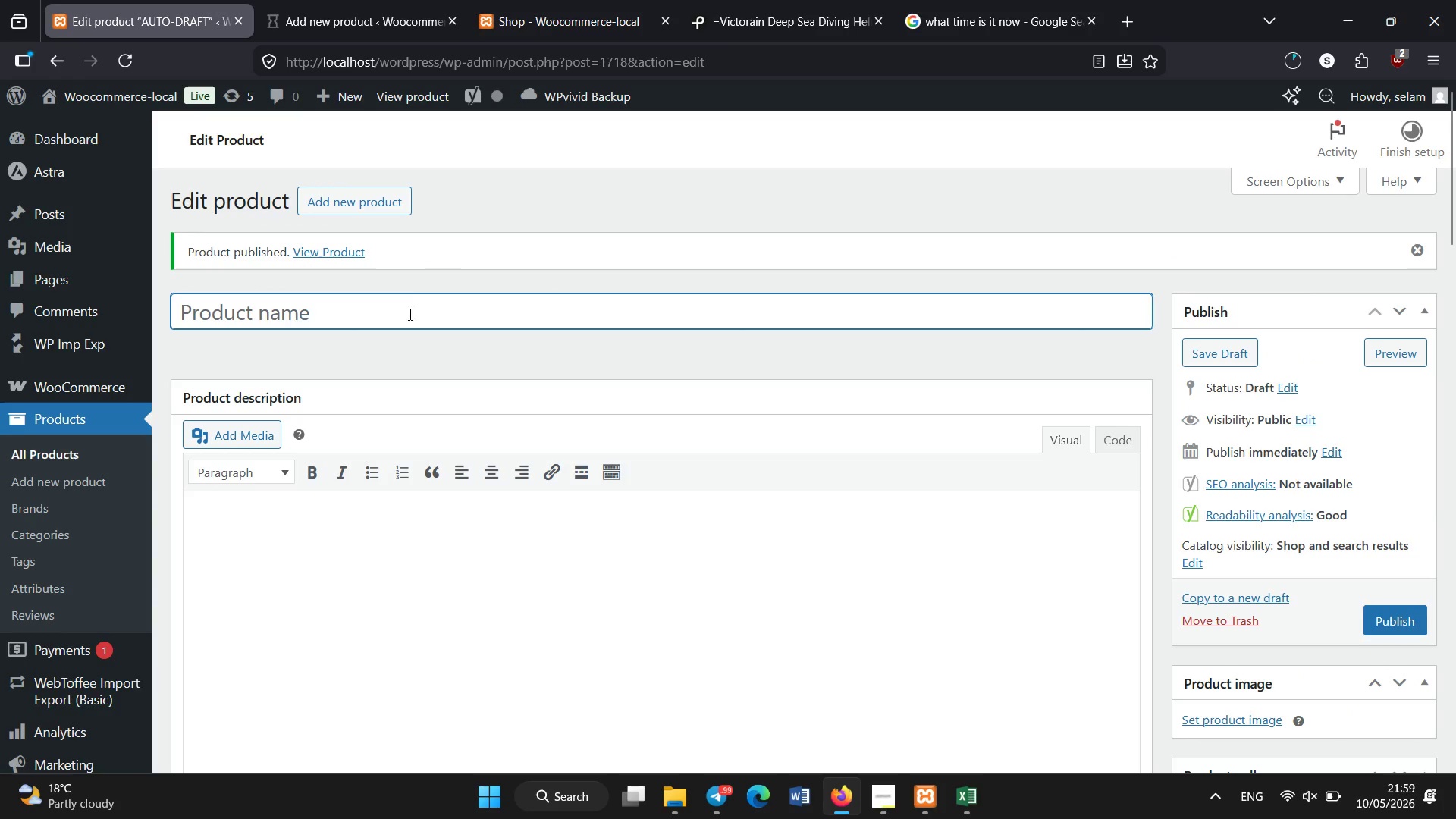 
left_click([410, 303])
 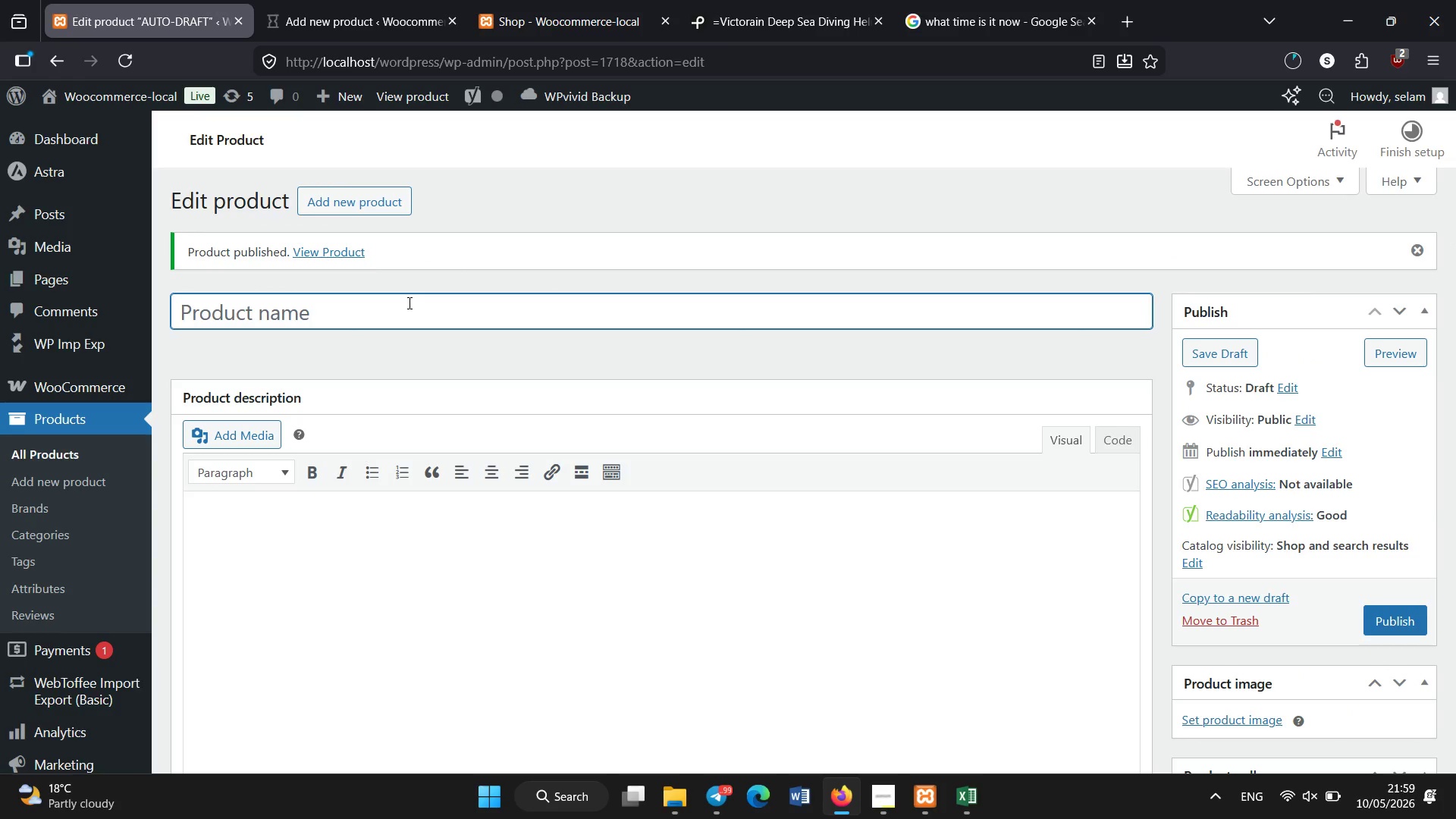 
type(Mahogany Map c)
key(Backspace)
type(Chest)
 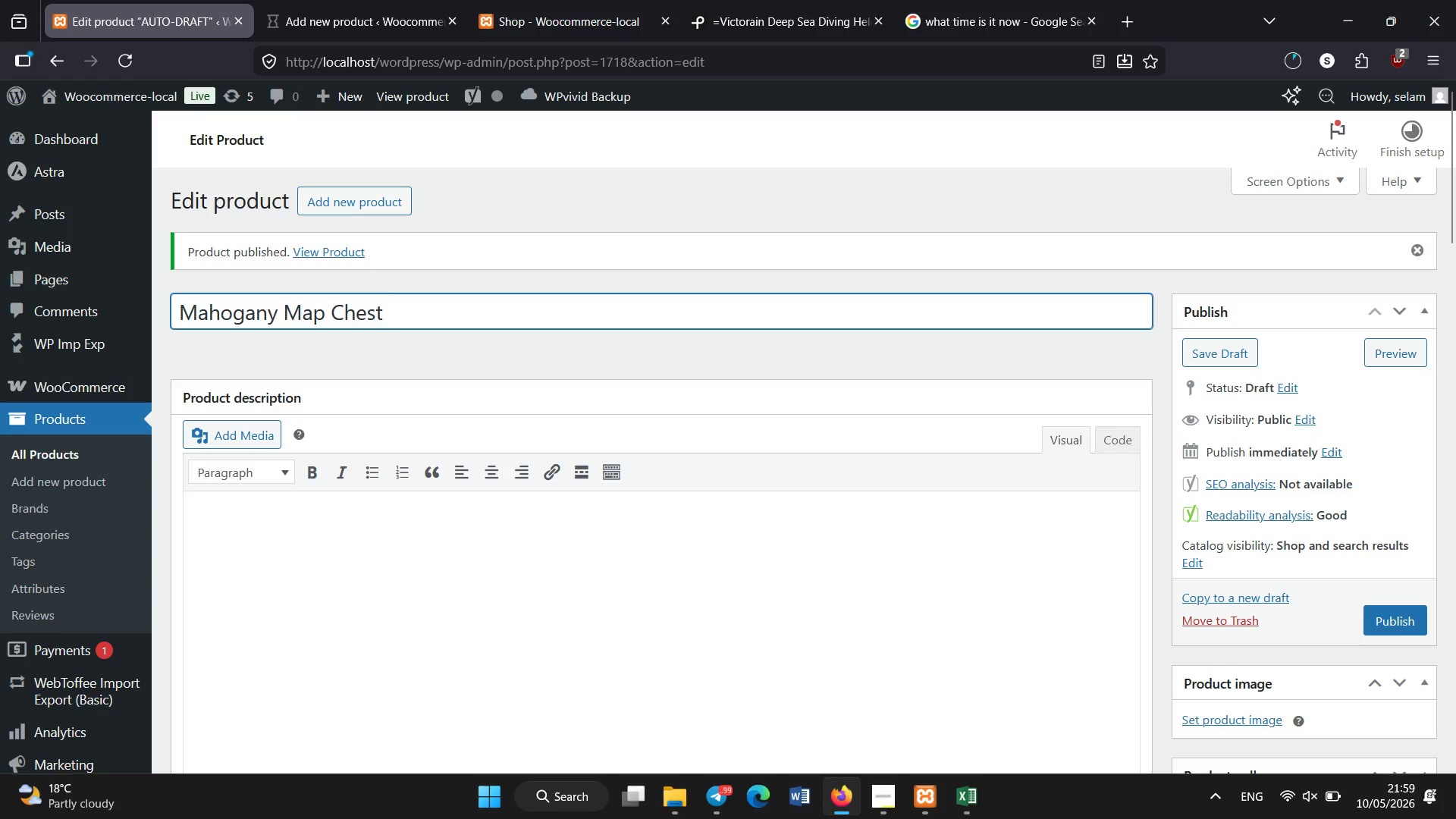 
scroll: coordinate [292, 592], scroll_direction: down, amount: 6.0
 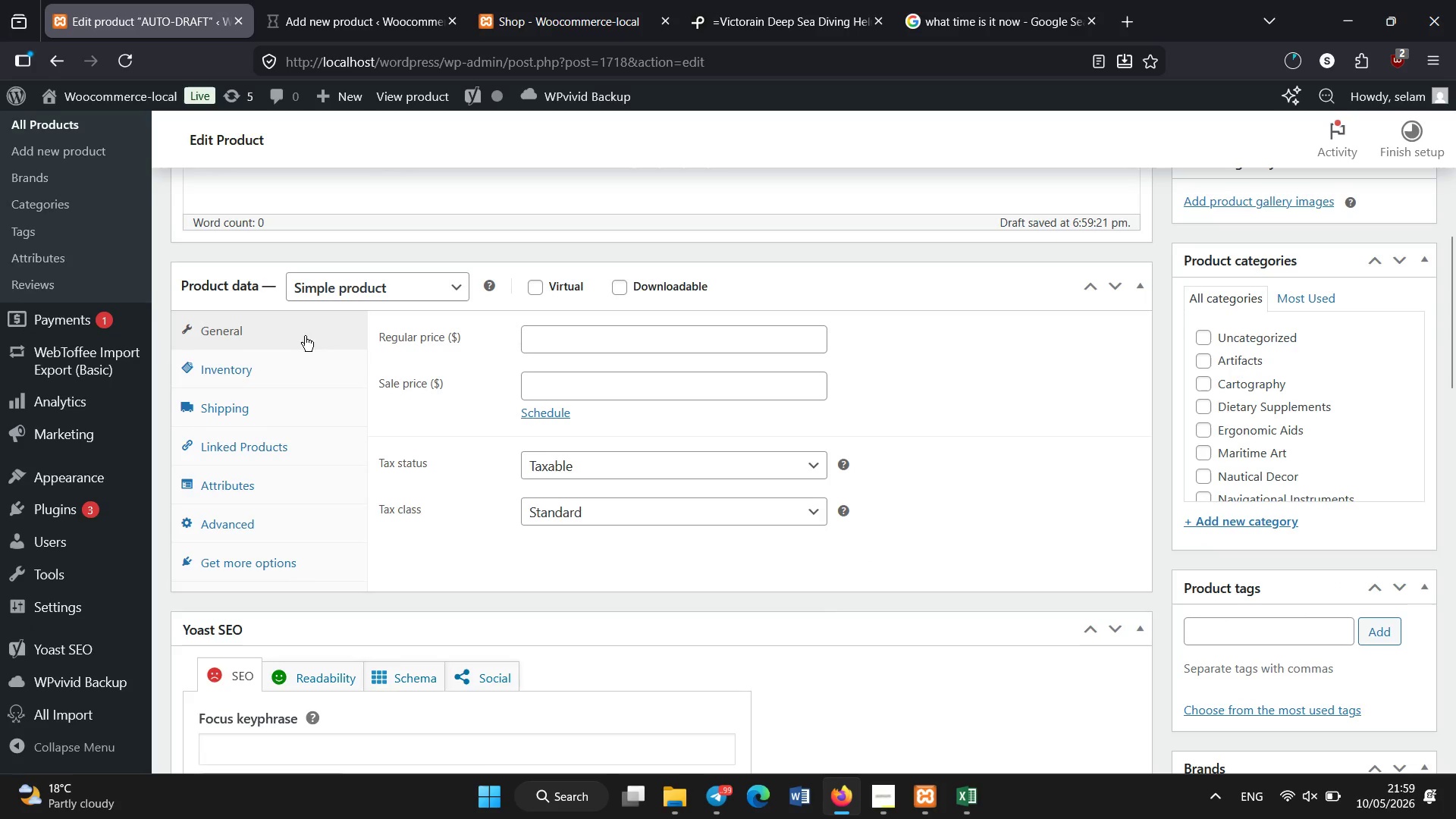 
left_click([298, 363])
 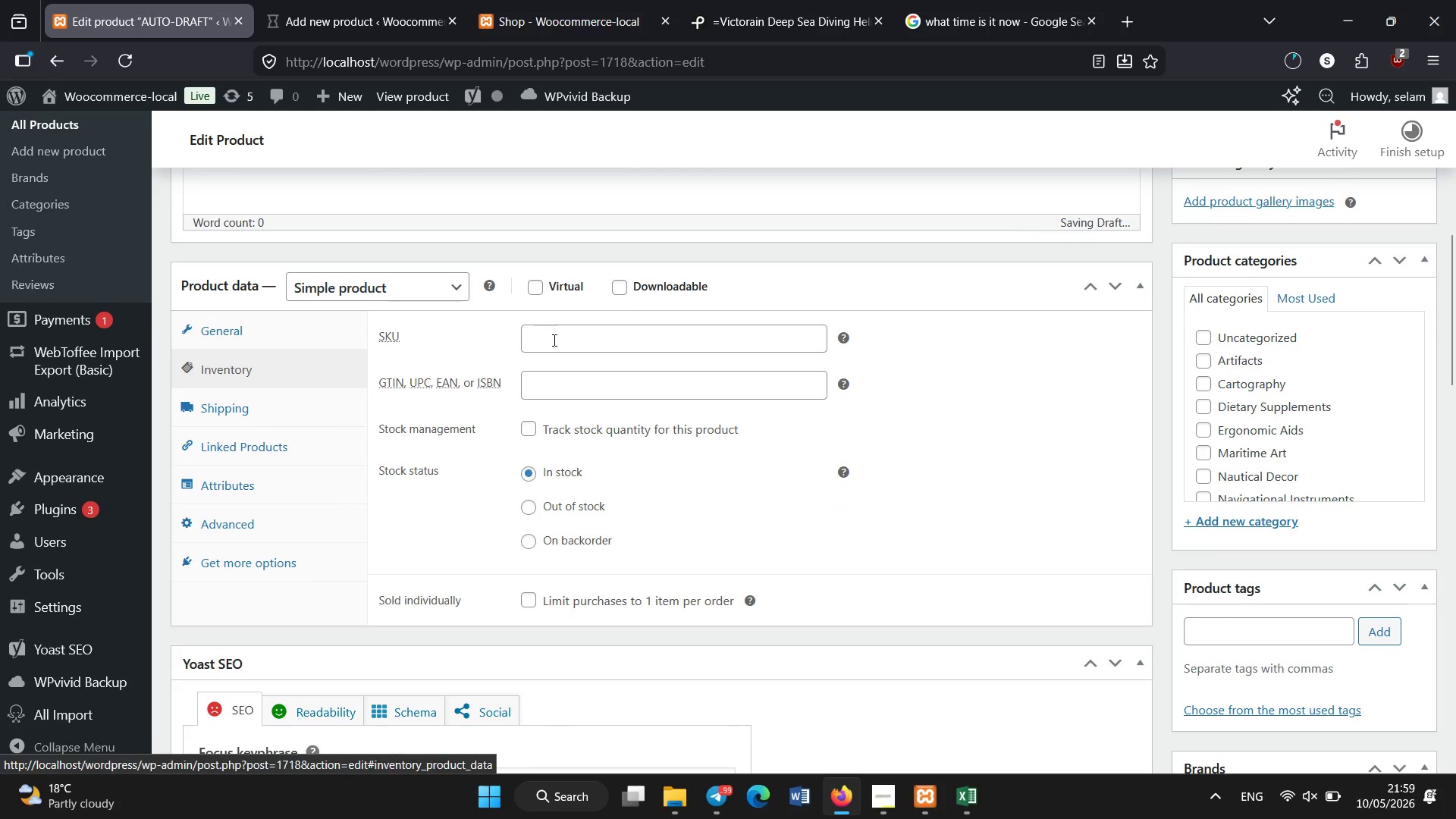 
left_click([554, 340])
 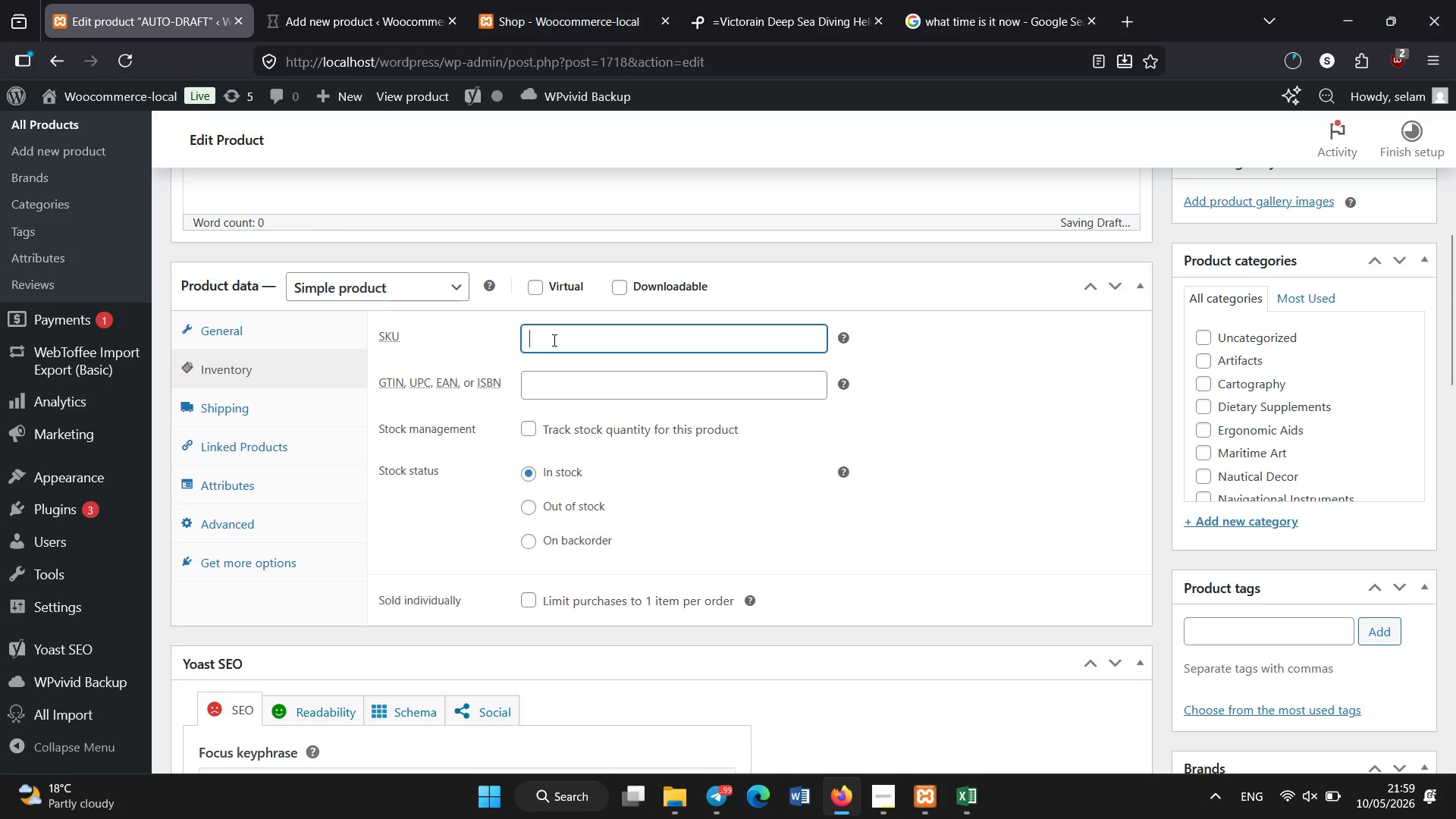 
type(GC-00091)
 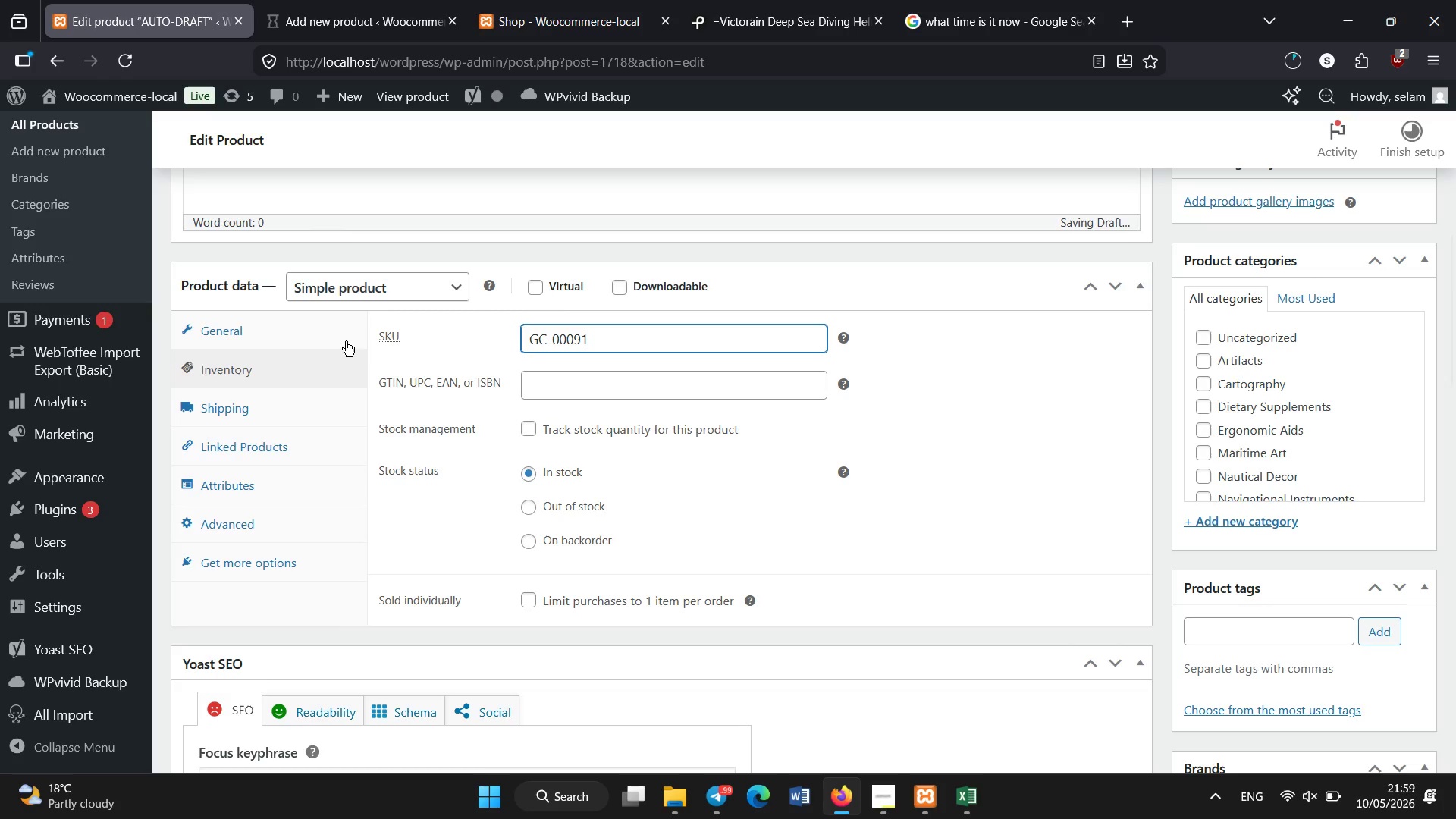 
left_click([346, 340])
 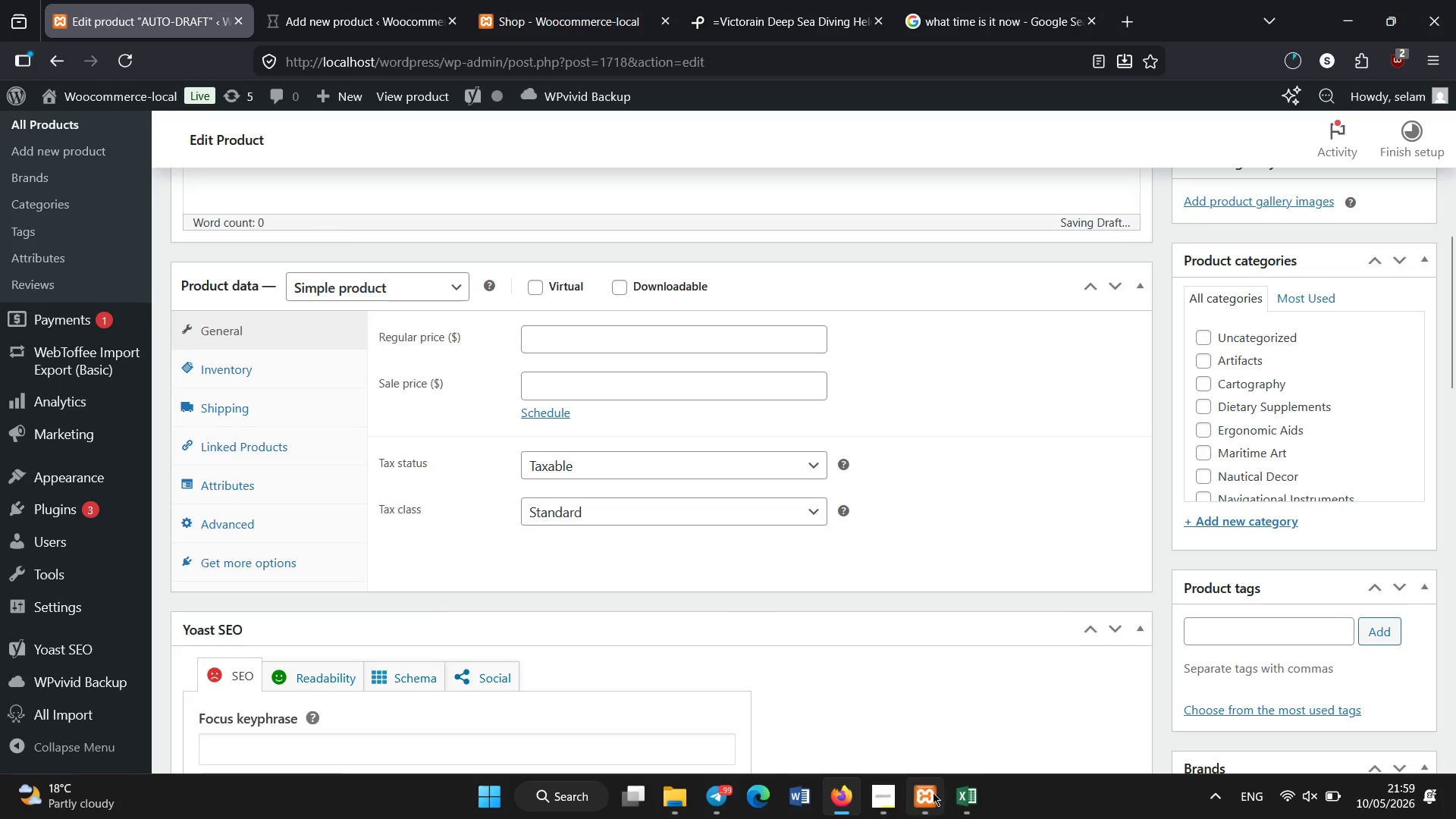 
left_click([950, 801])
 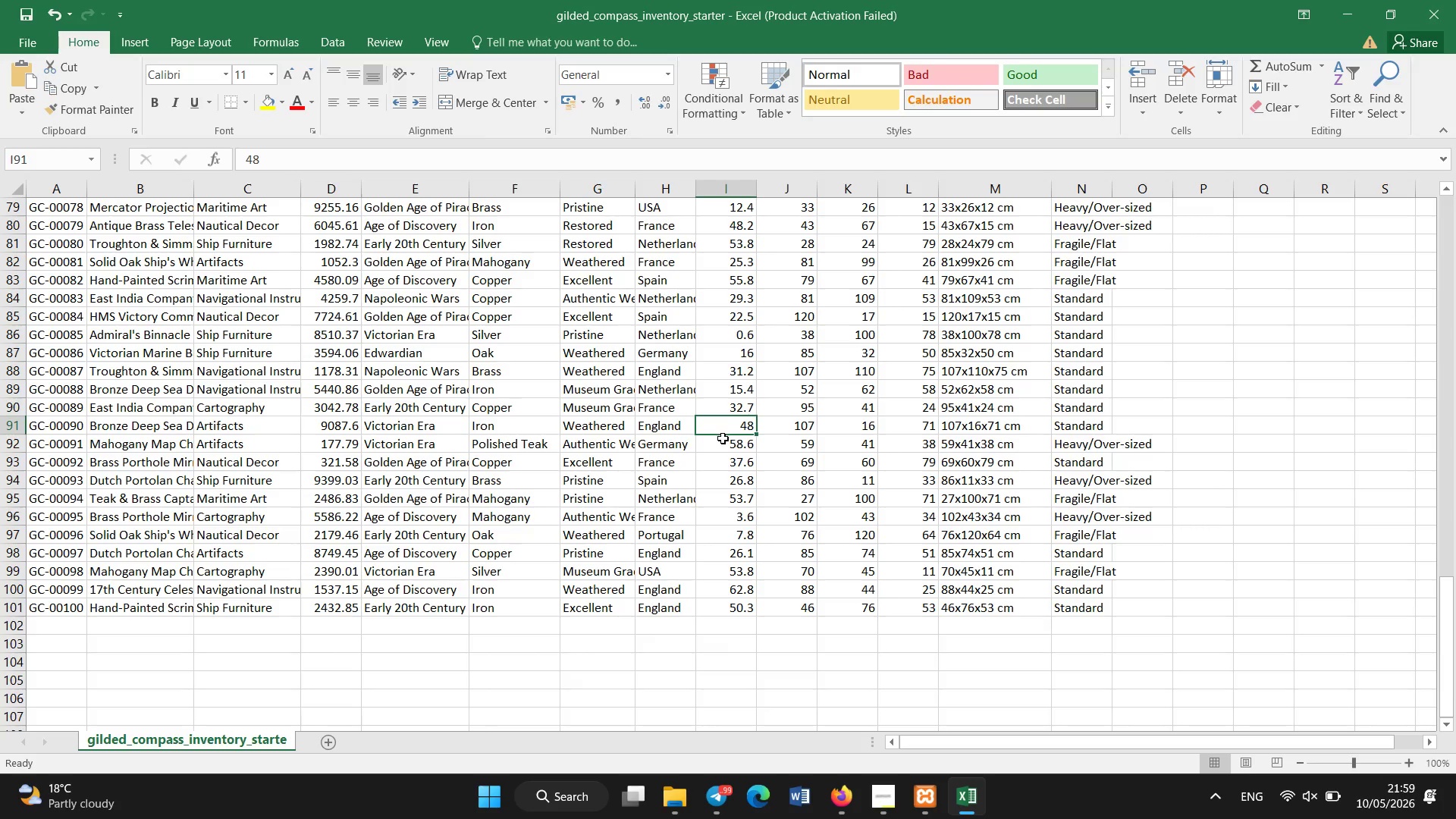 
left_click([725, 441])
 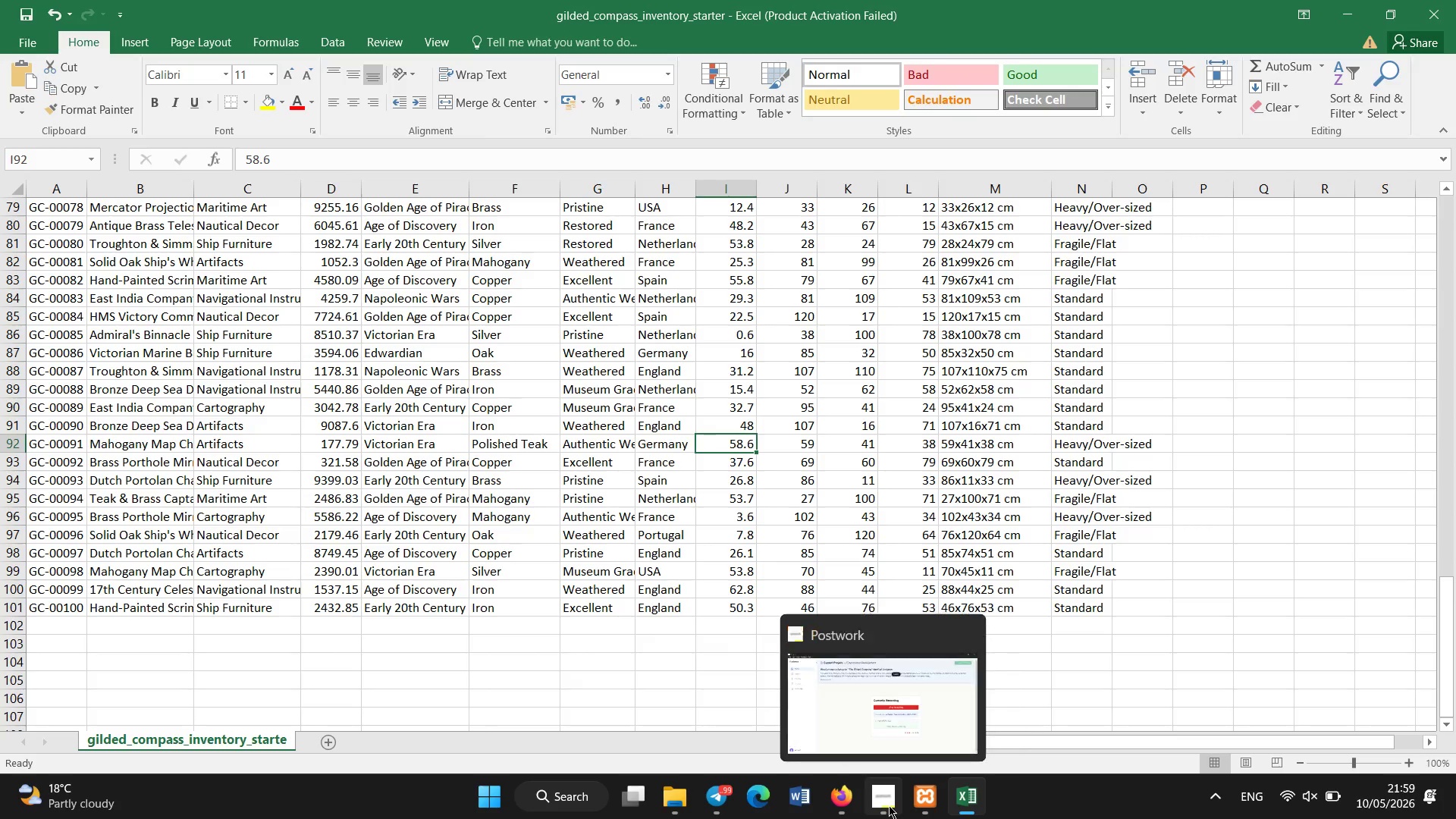 
left_click([843, 802])
 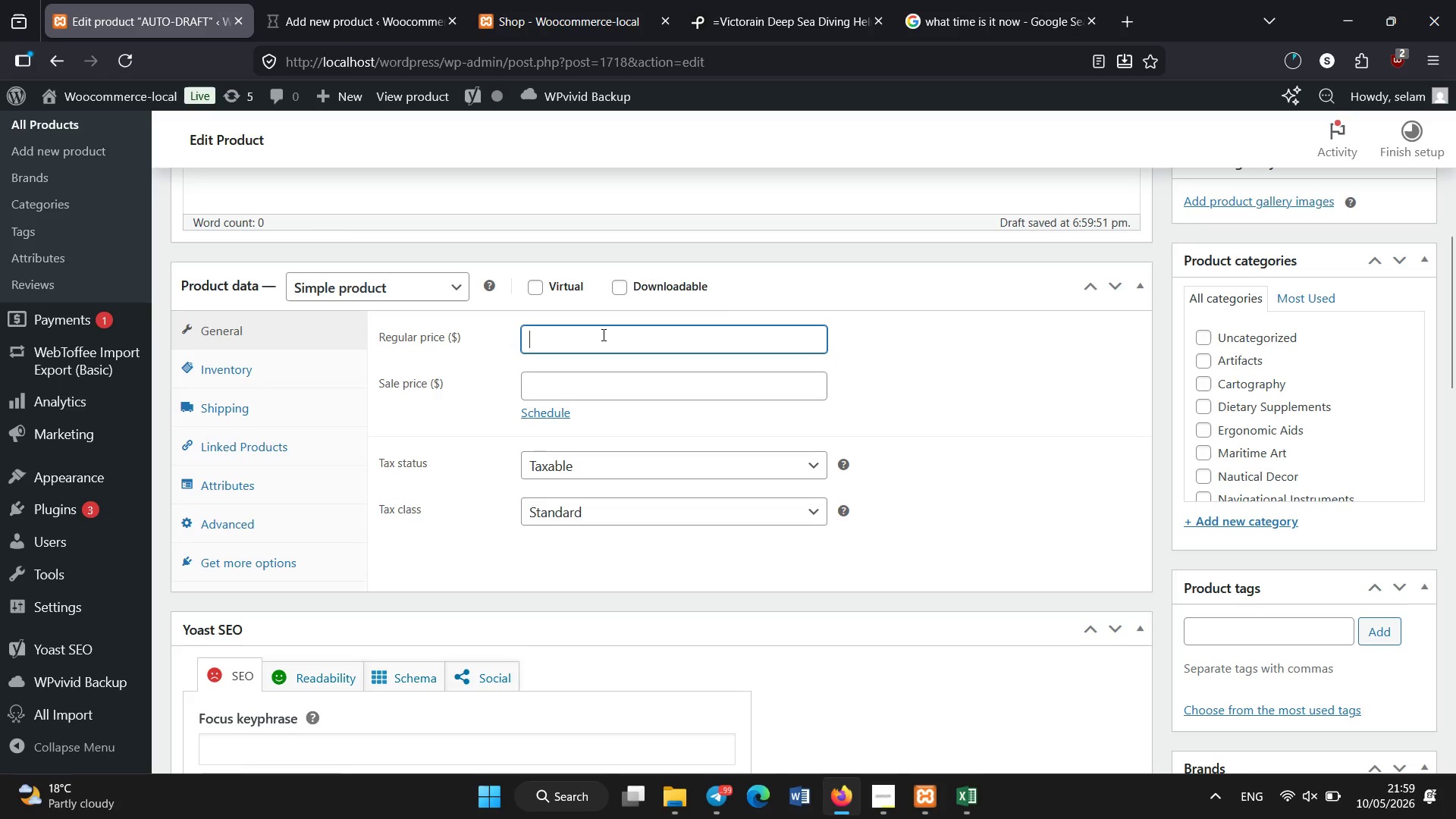 
key(Numpad1)
 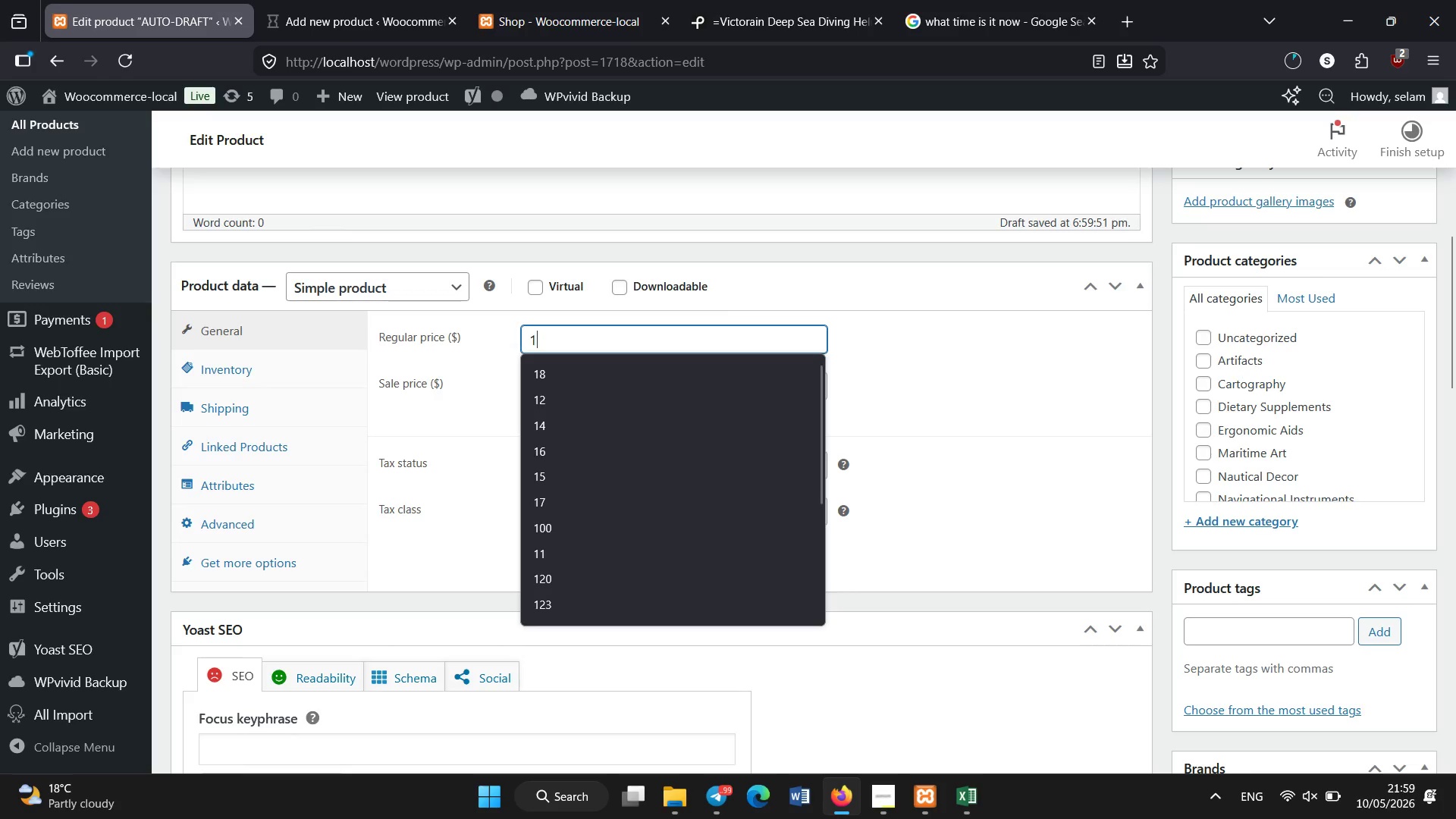 
key(Numpad7)
 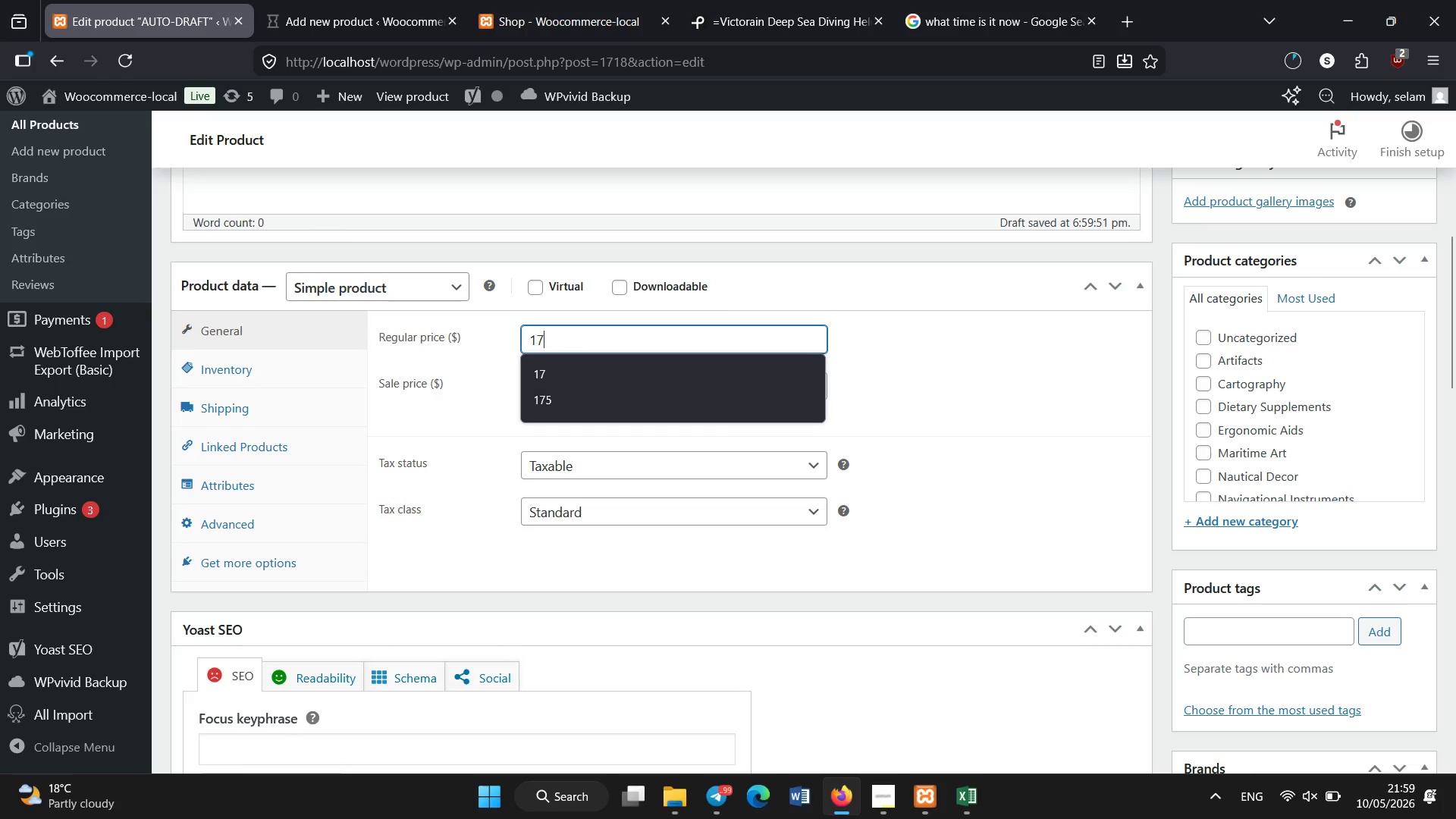 
key(Numpad7)
 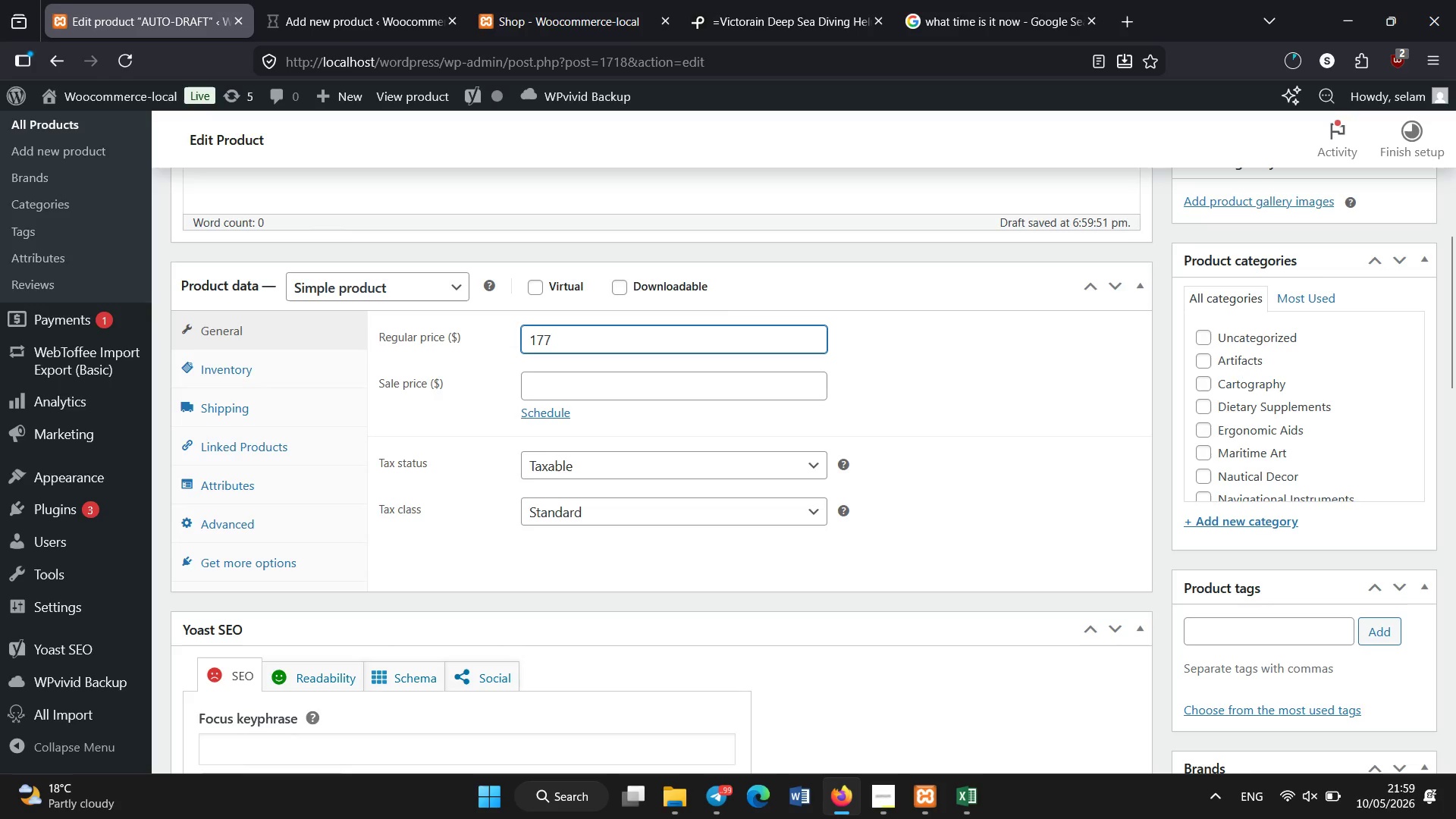 
key(NumpadDecimal)
 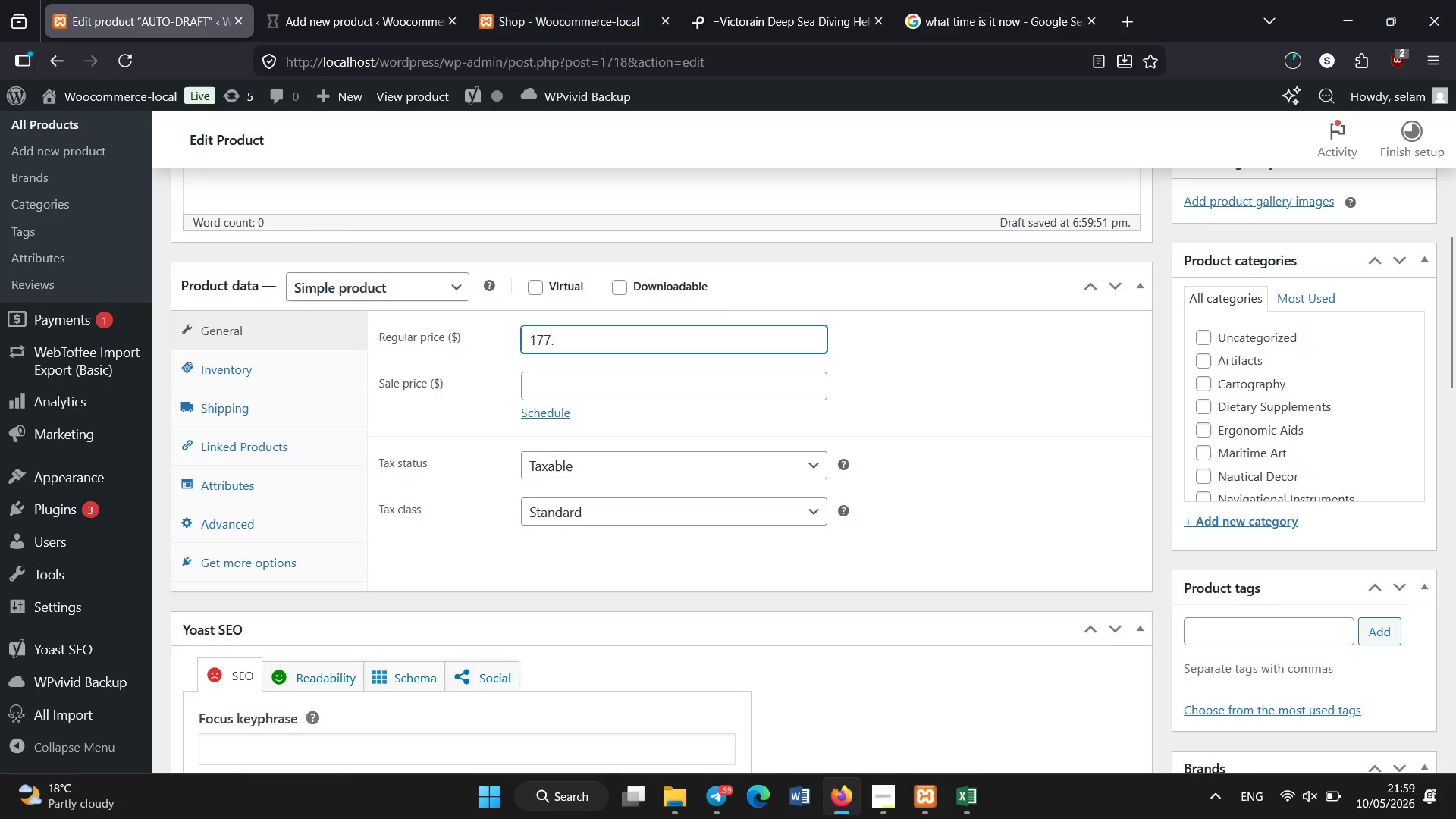 
key(Numpad7)
 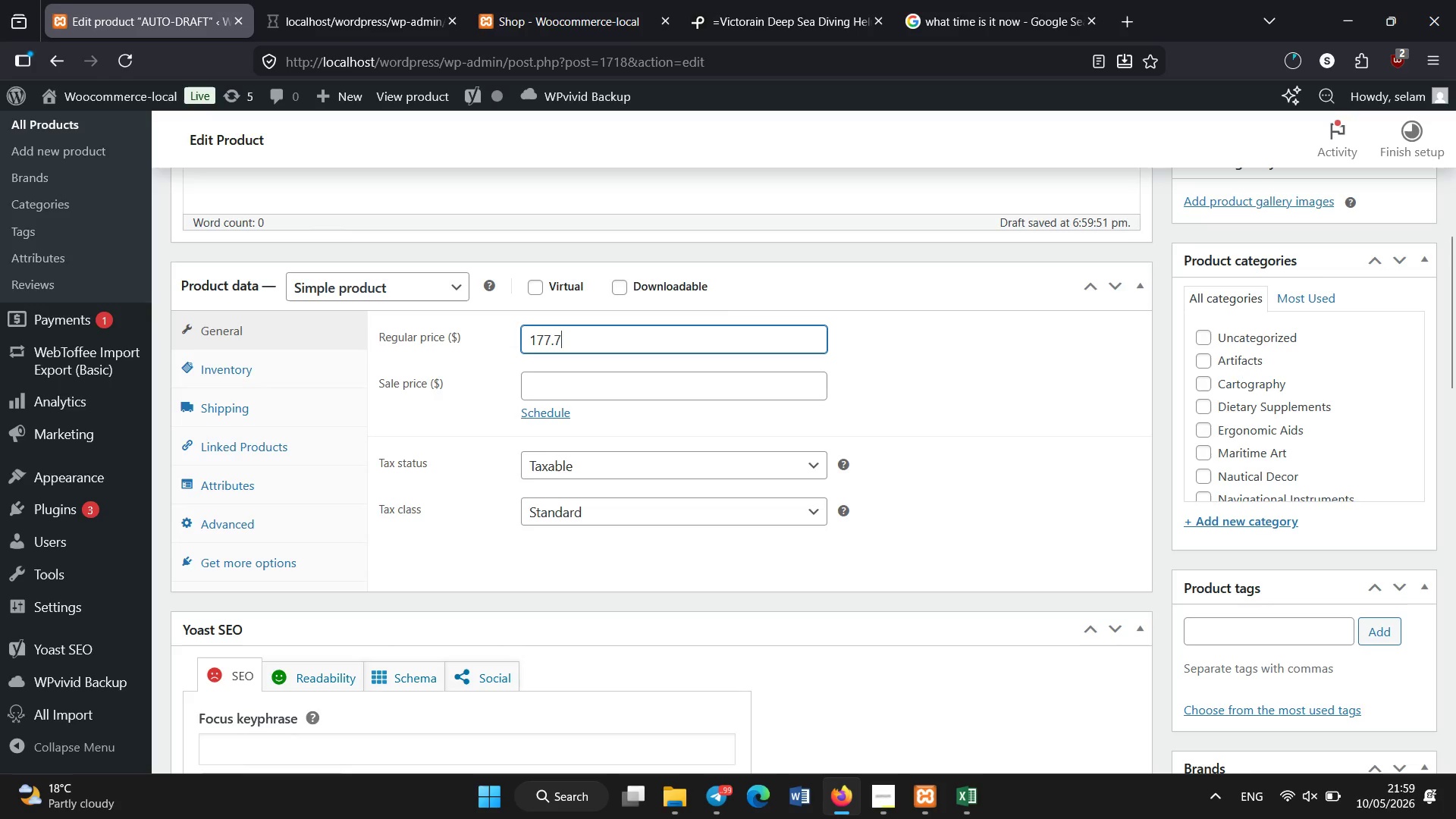 
key(Numpad9)
 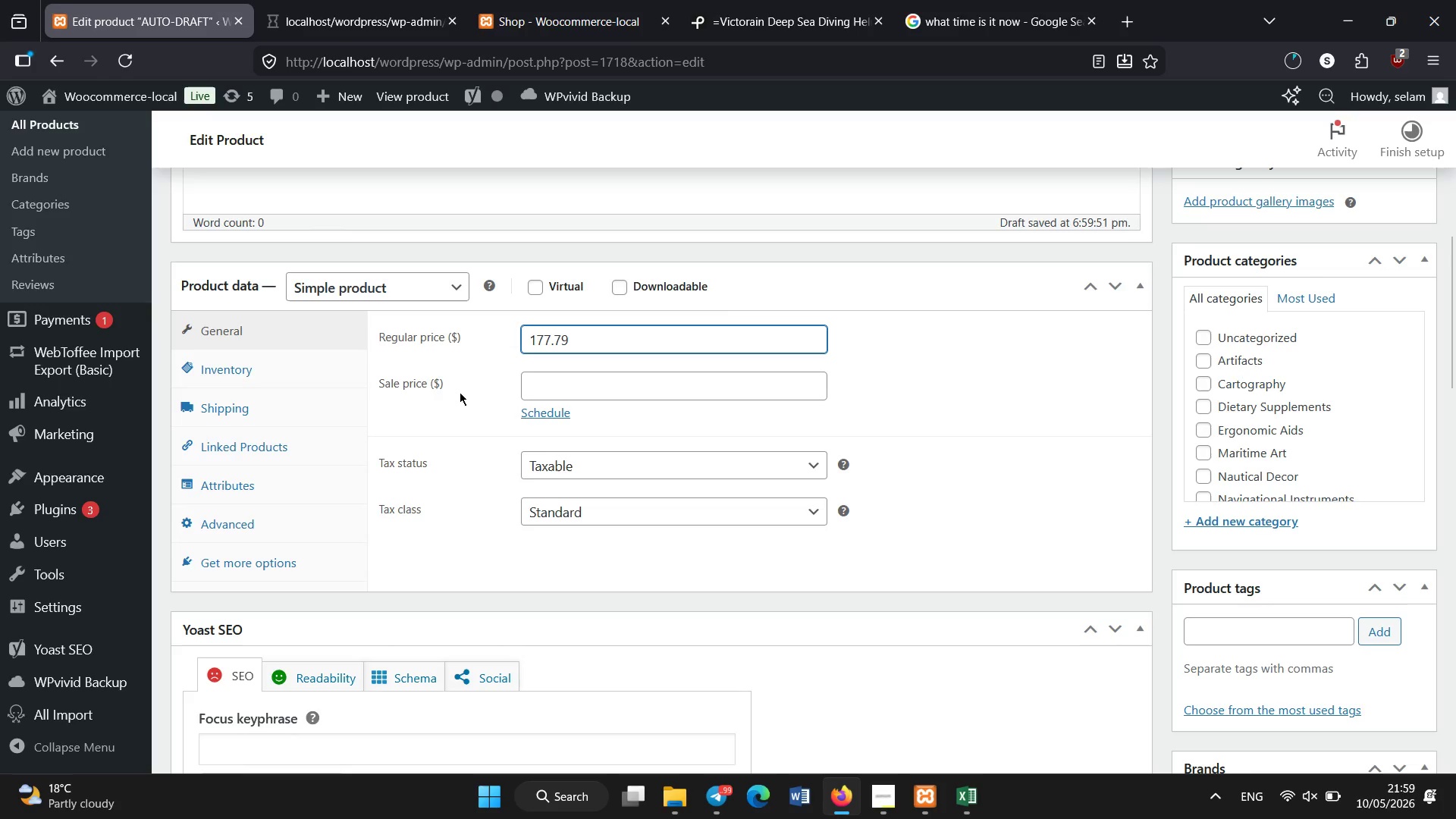 
left_click([329, 360])
 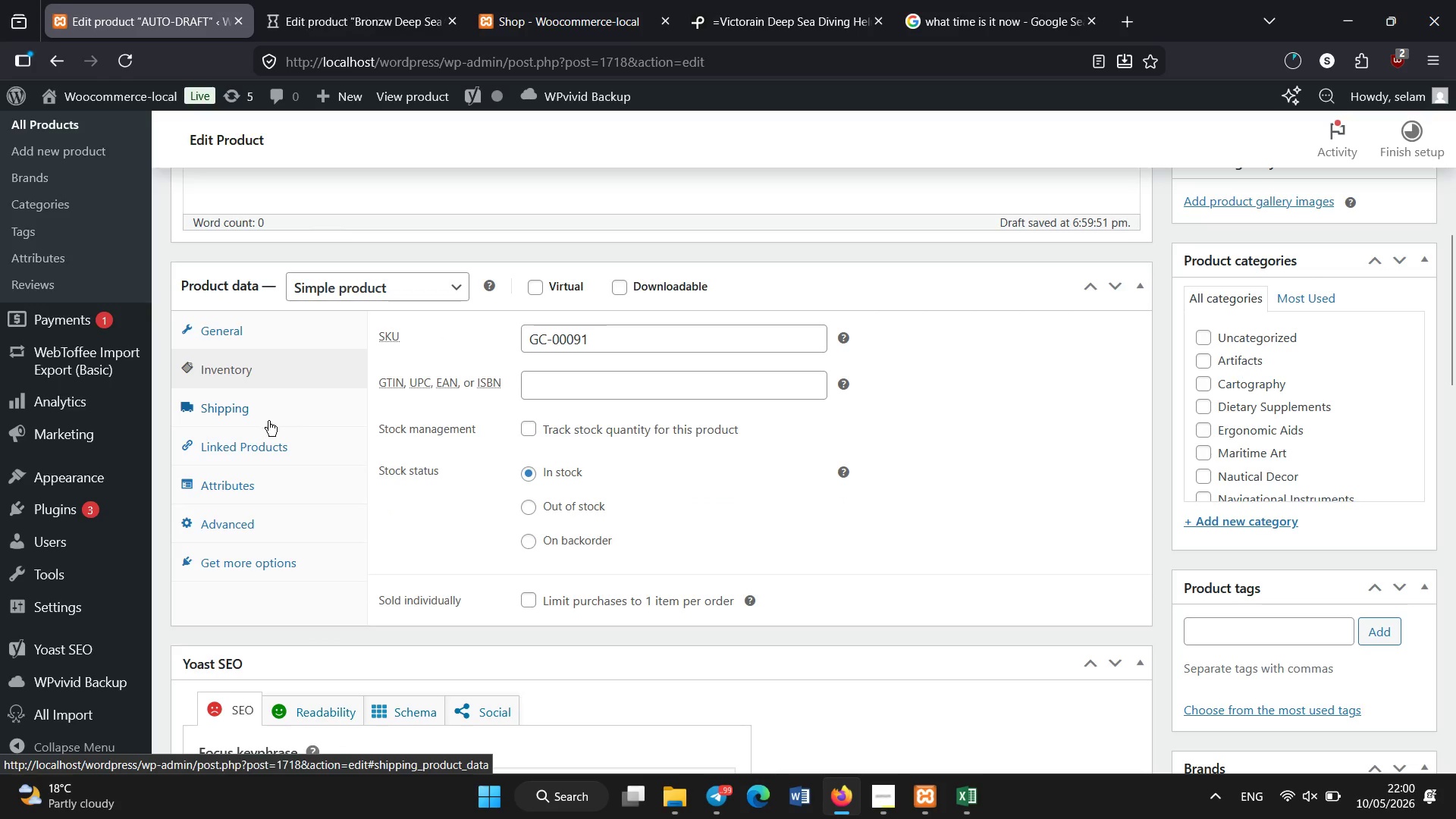 
left_click([268, 421])
 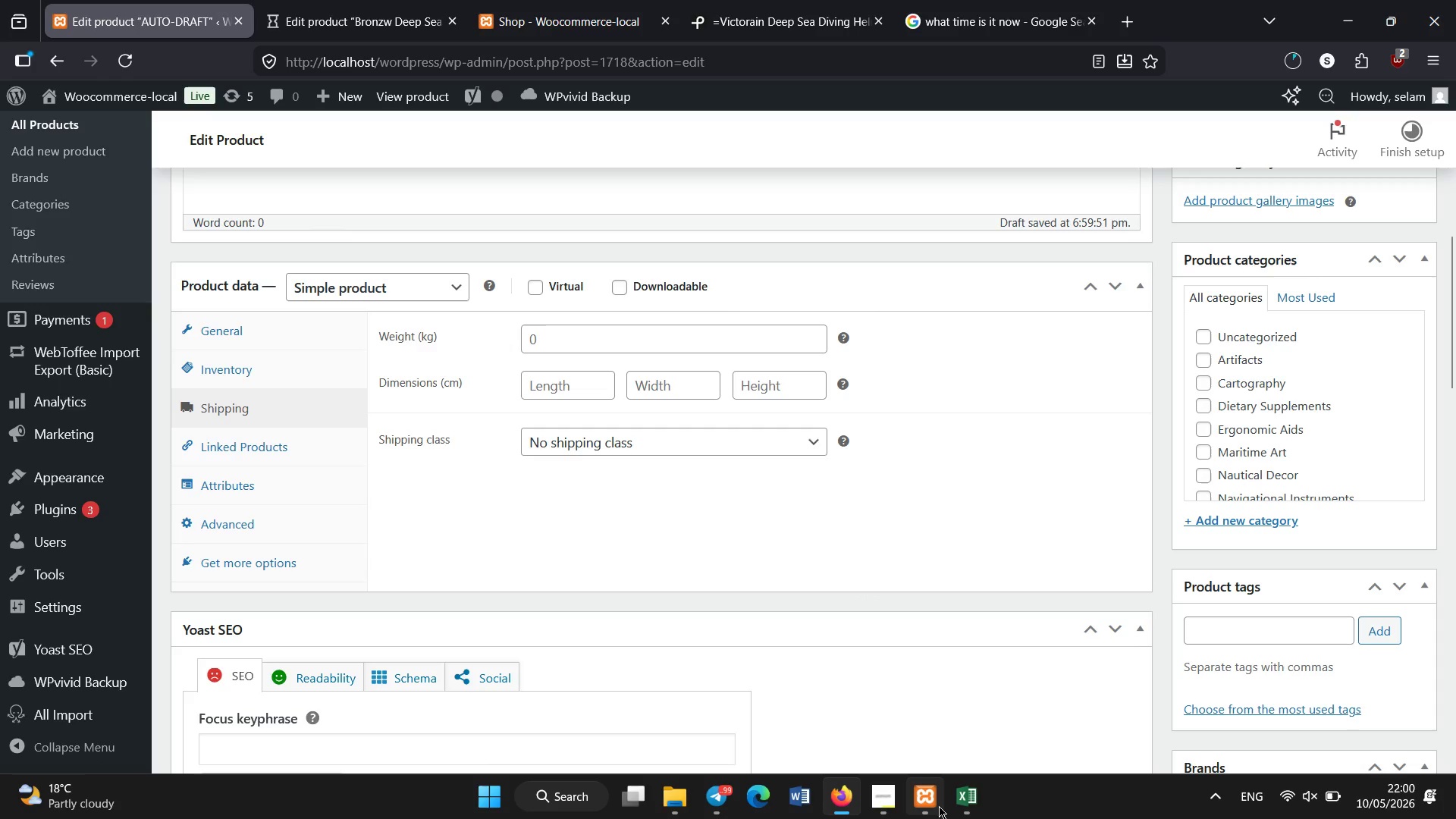 
left_click([959, 809])
 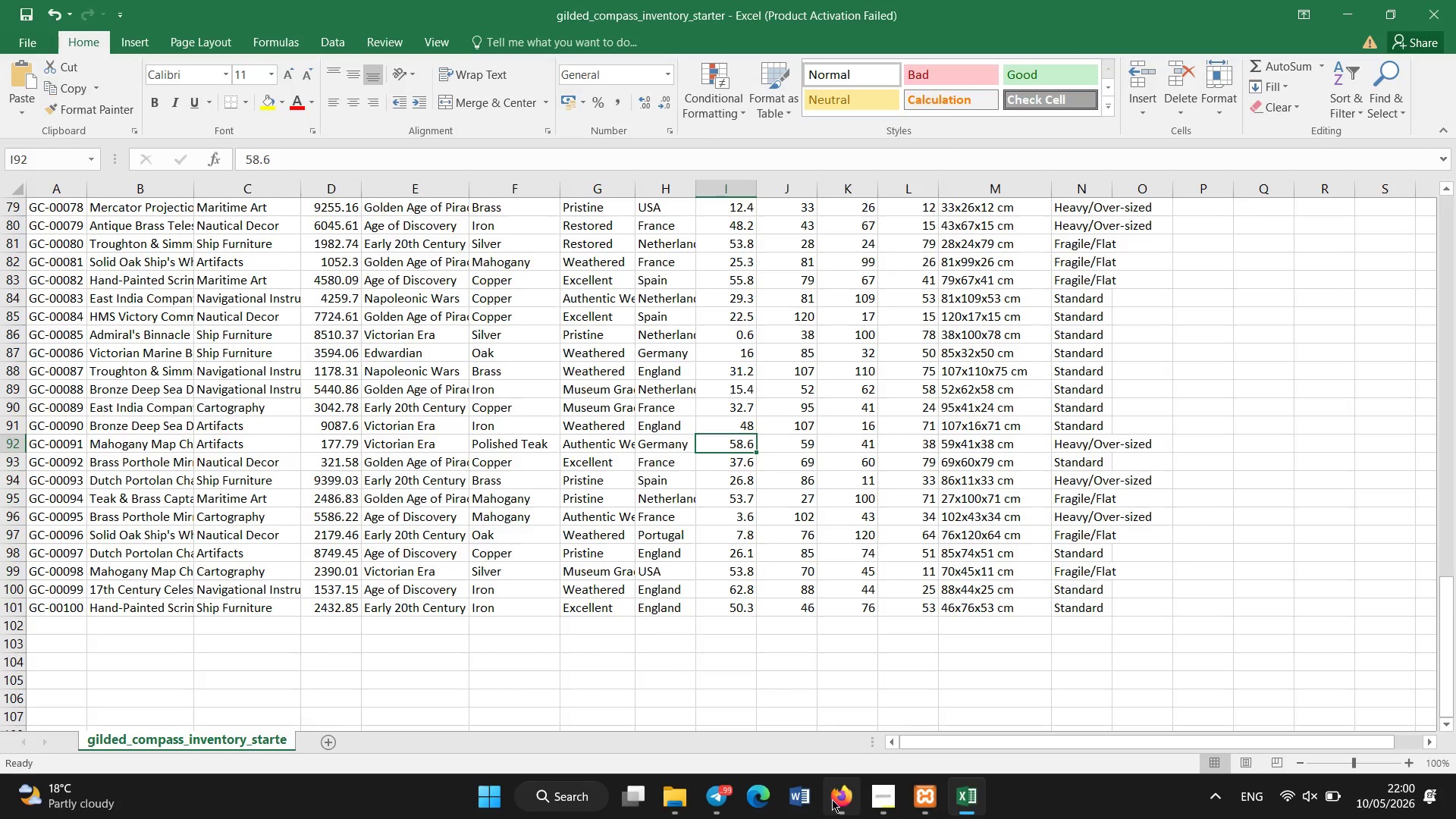 
left_click([669, 340])
 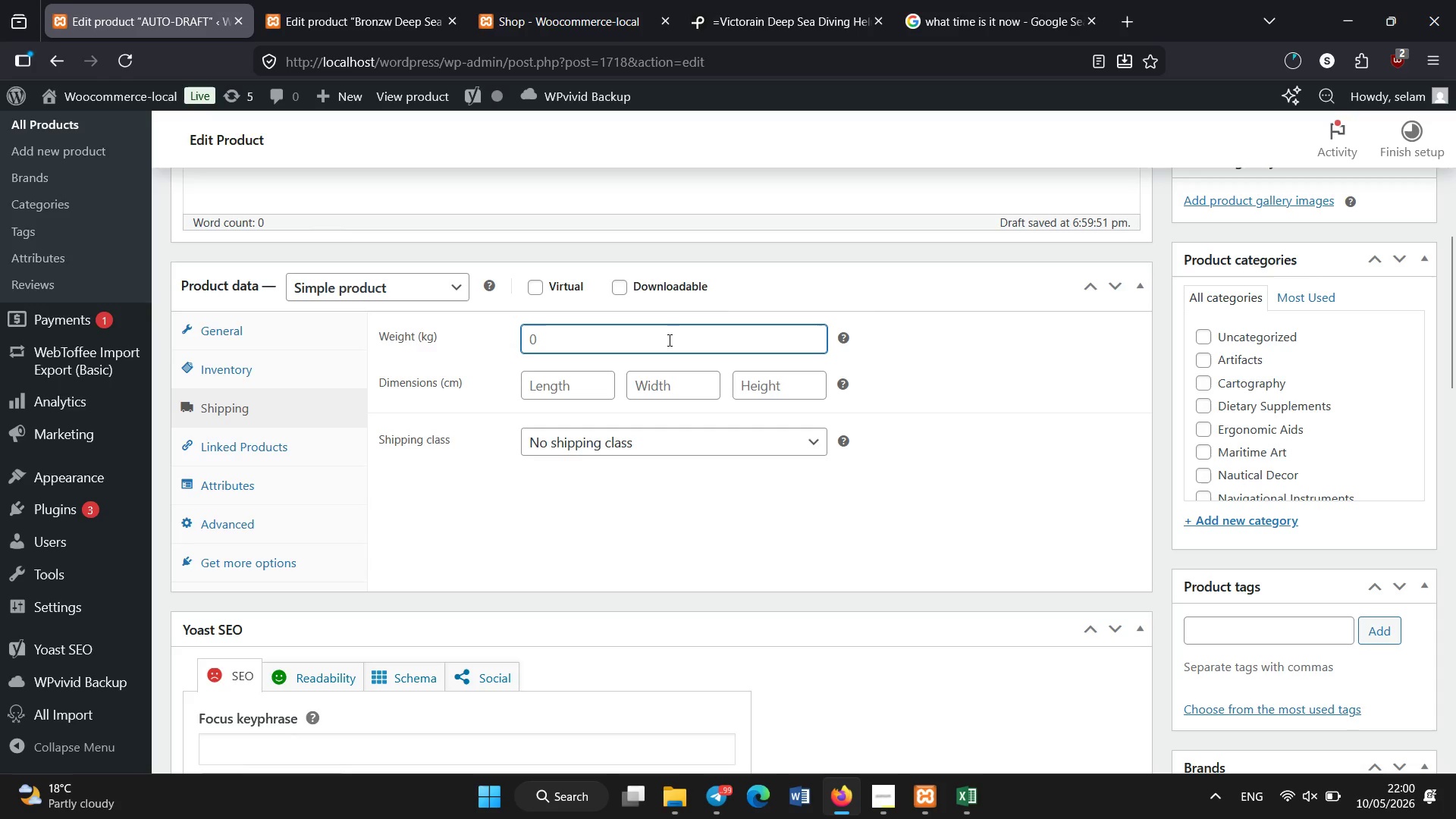 
key(Numpad5)
 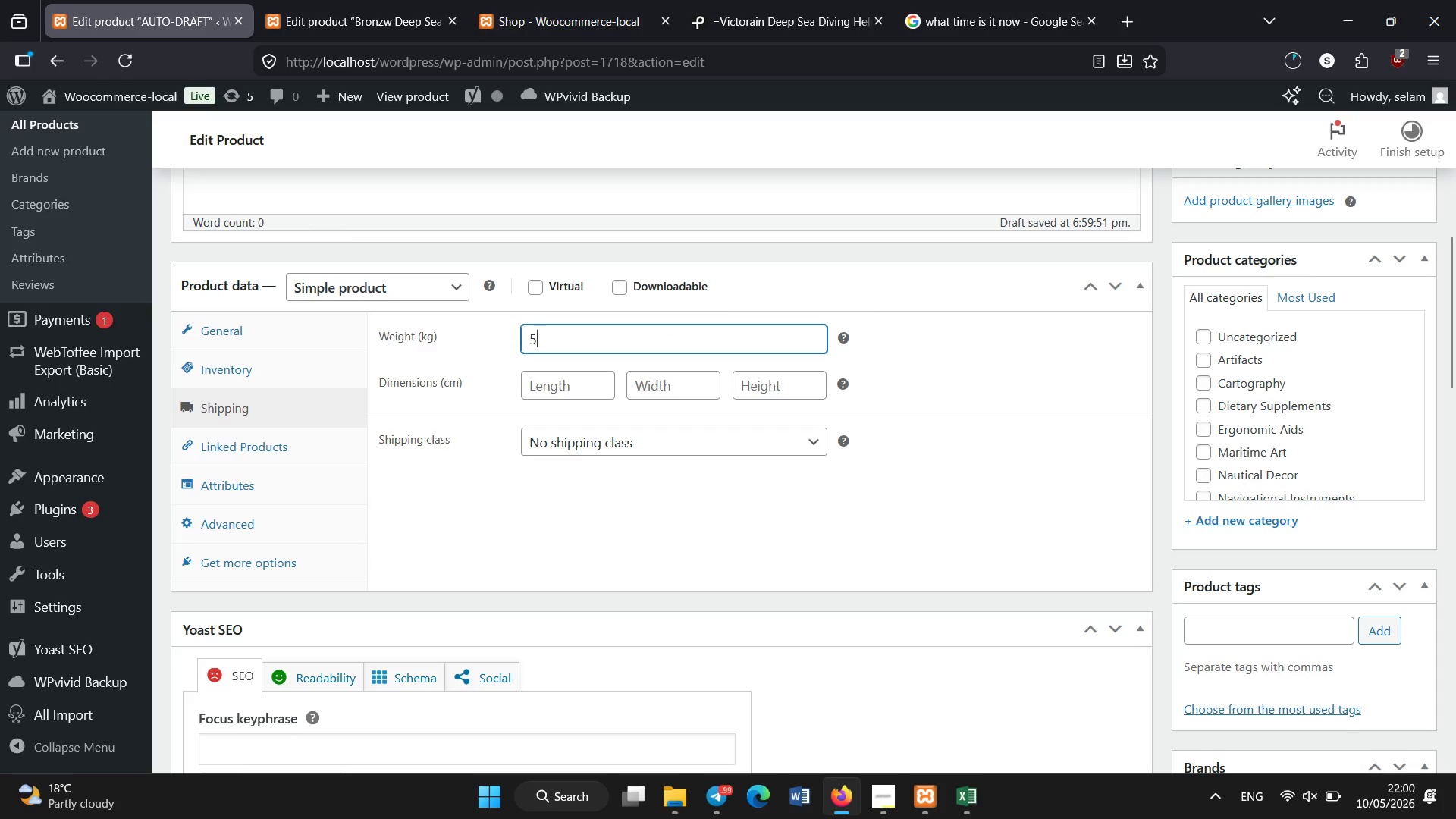 
key(Numpad8)
 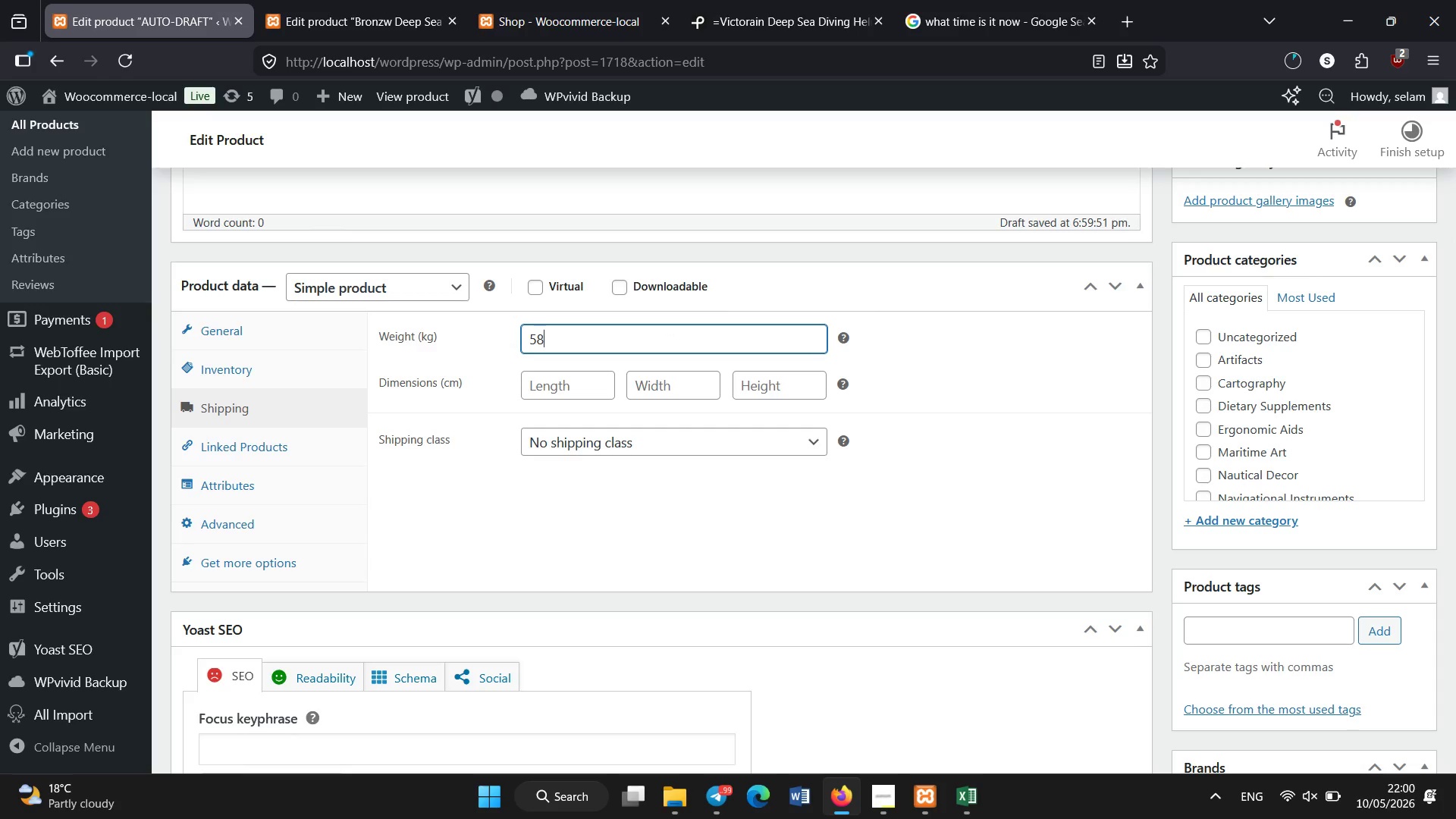 
key(NumpadDecimal)
 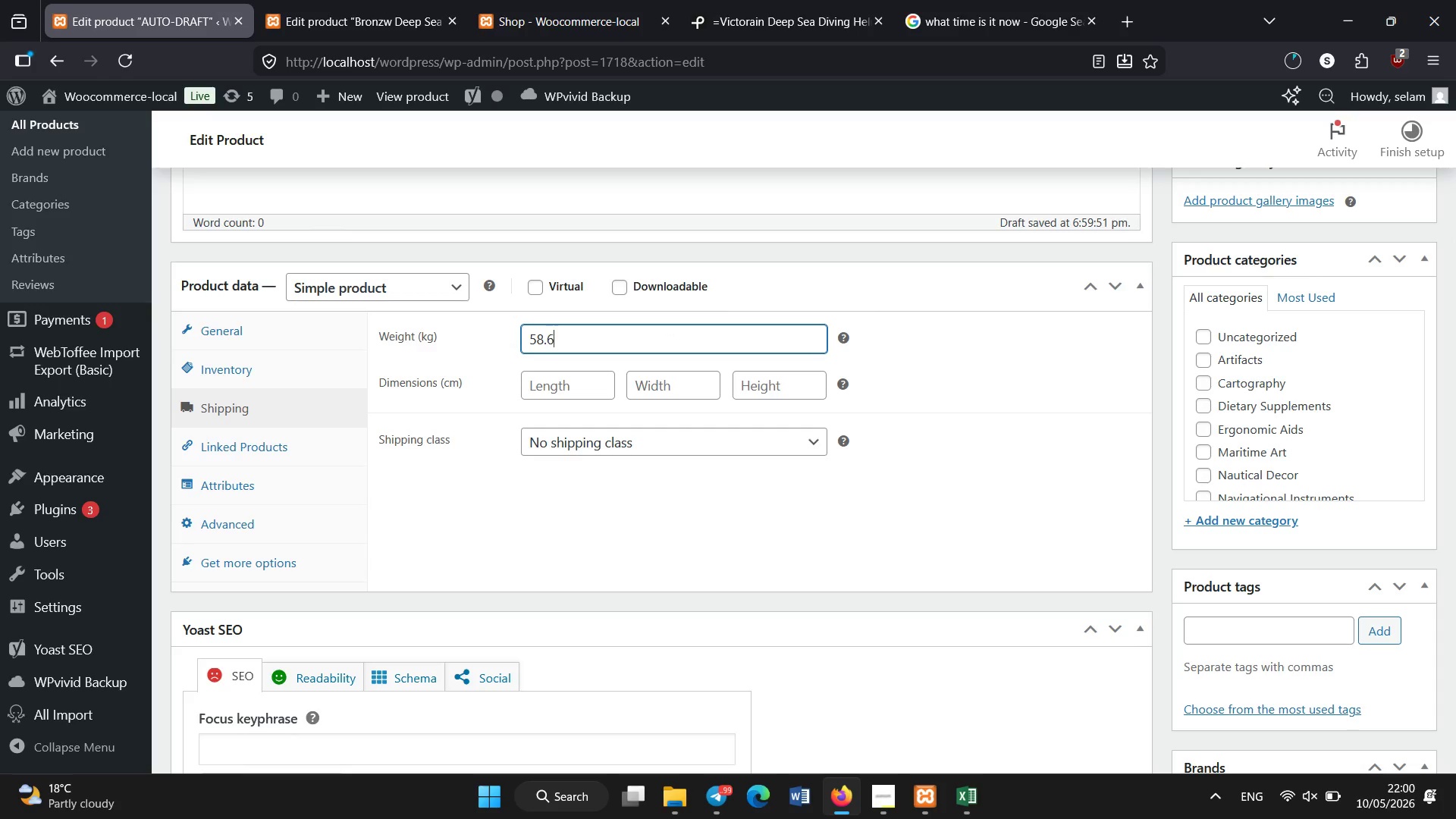 
key(Numpad6)
 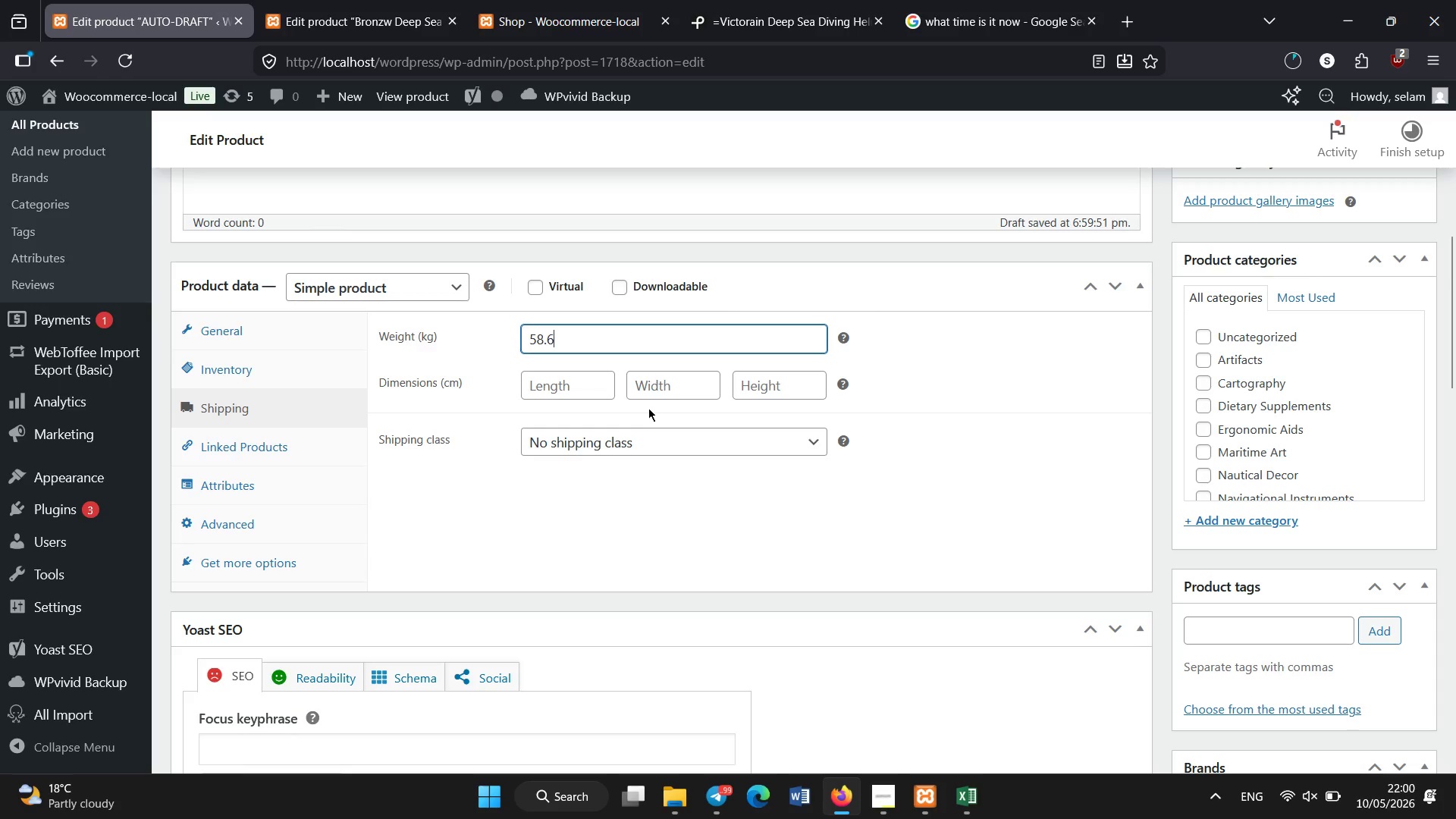 
left_click([568, 375])
 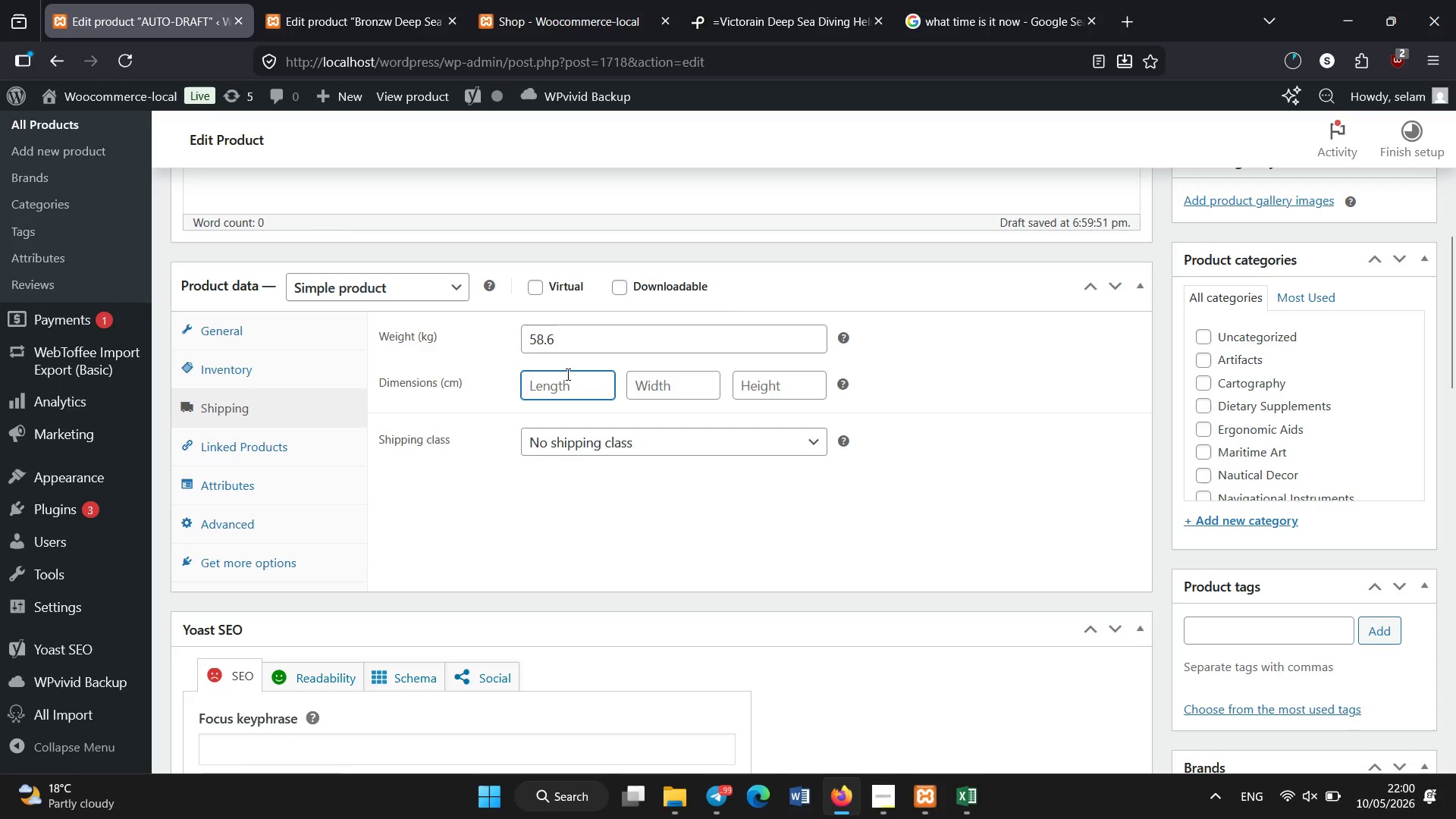 
key(Numpad5)
 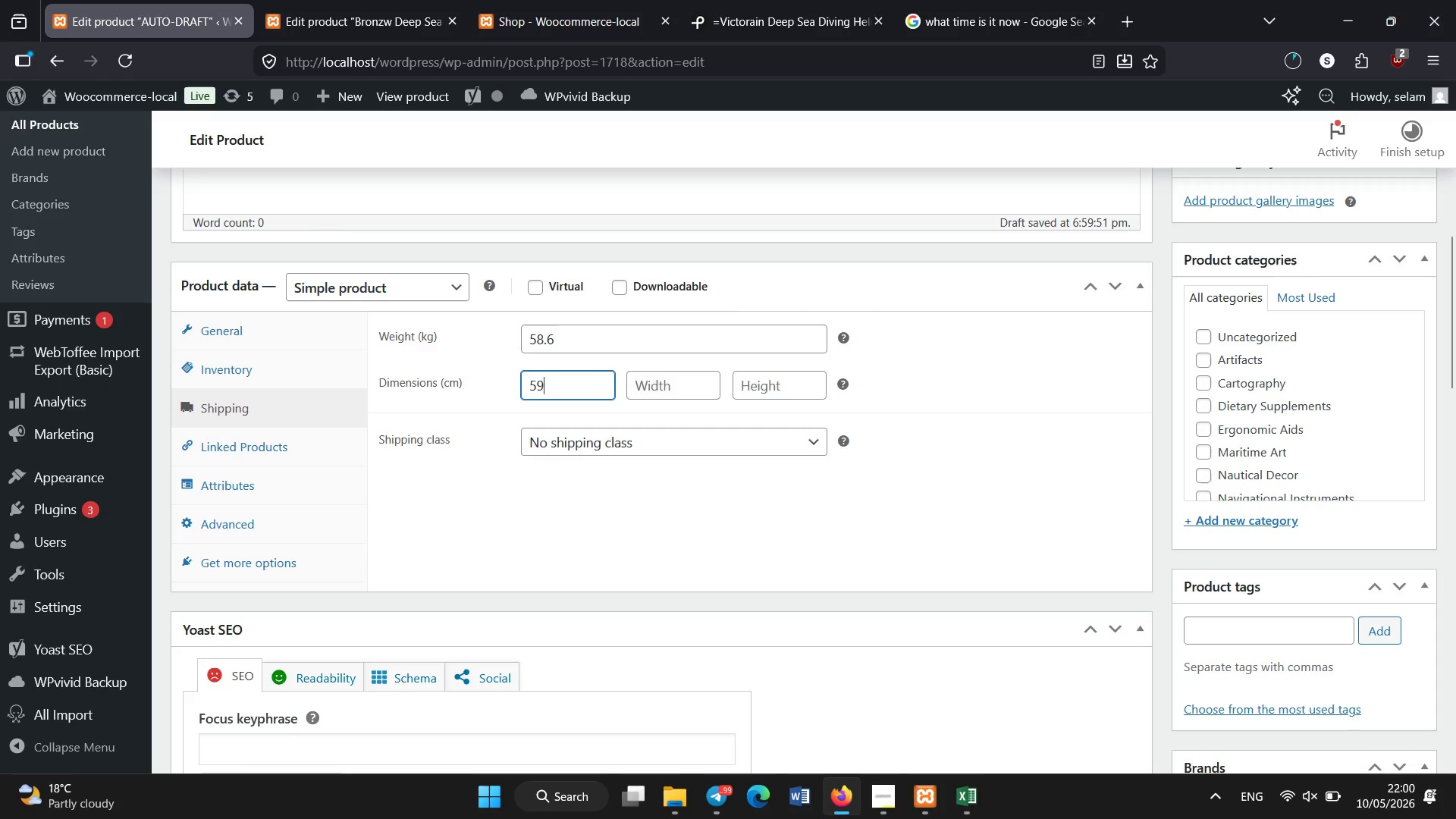 
key(Numpad9)
 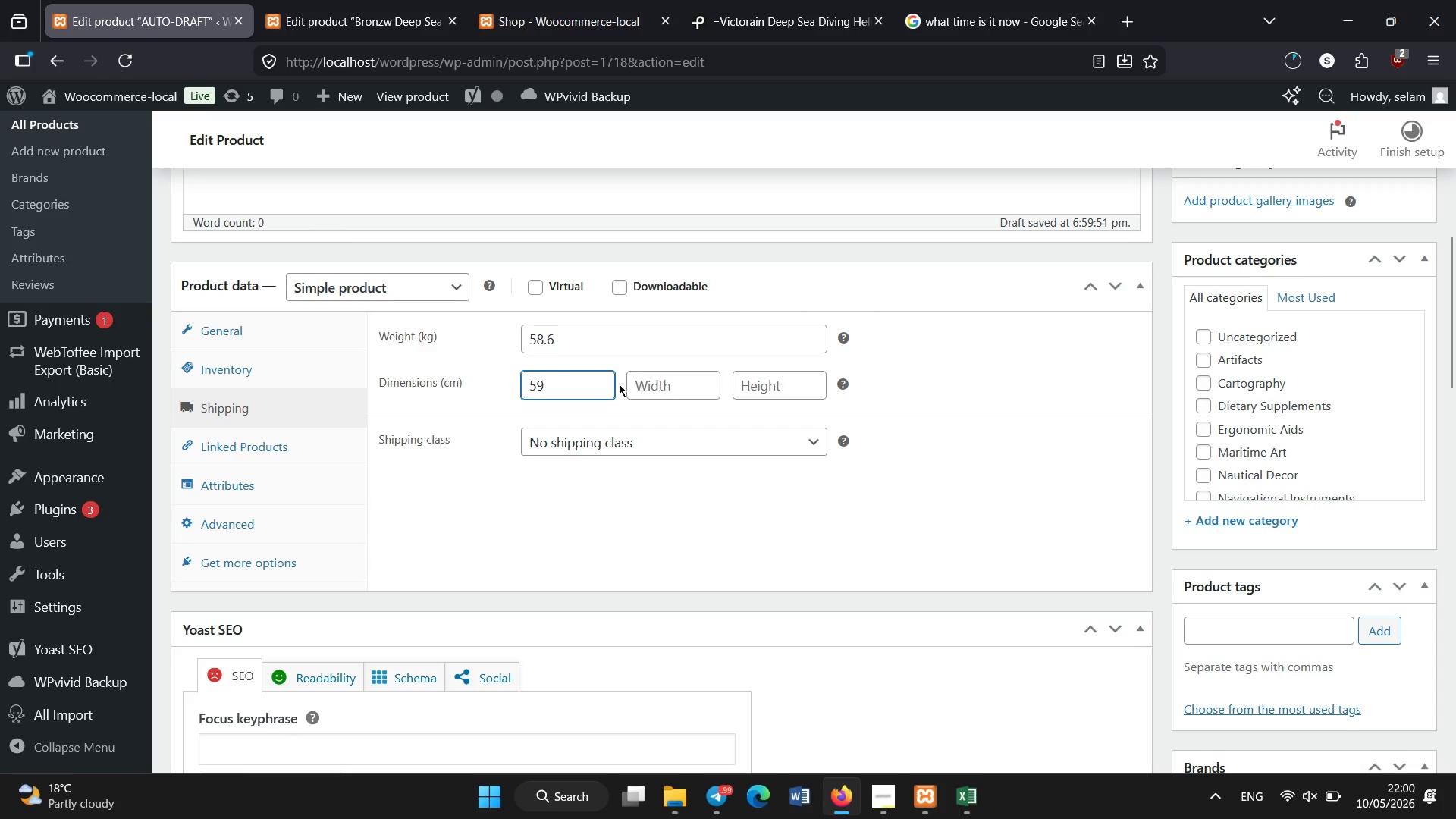 
left_click([637, 387])
 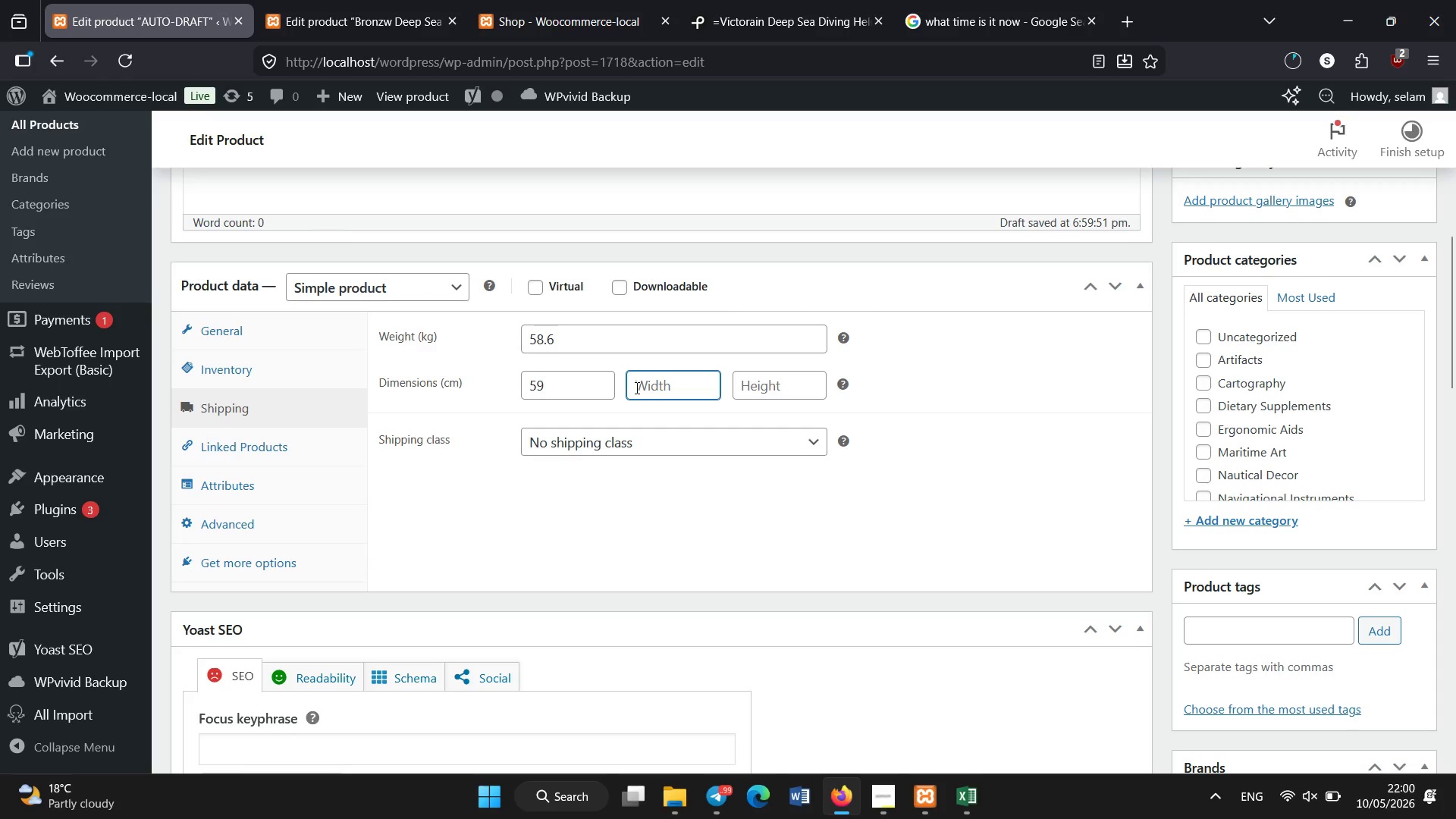 
key(Numpad4)
 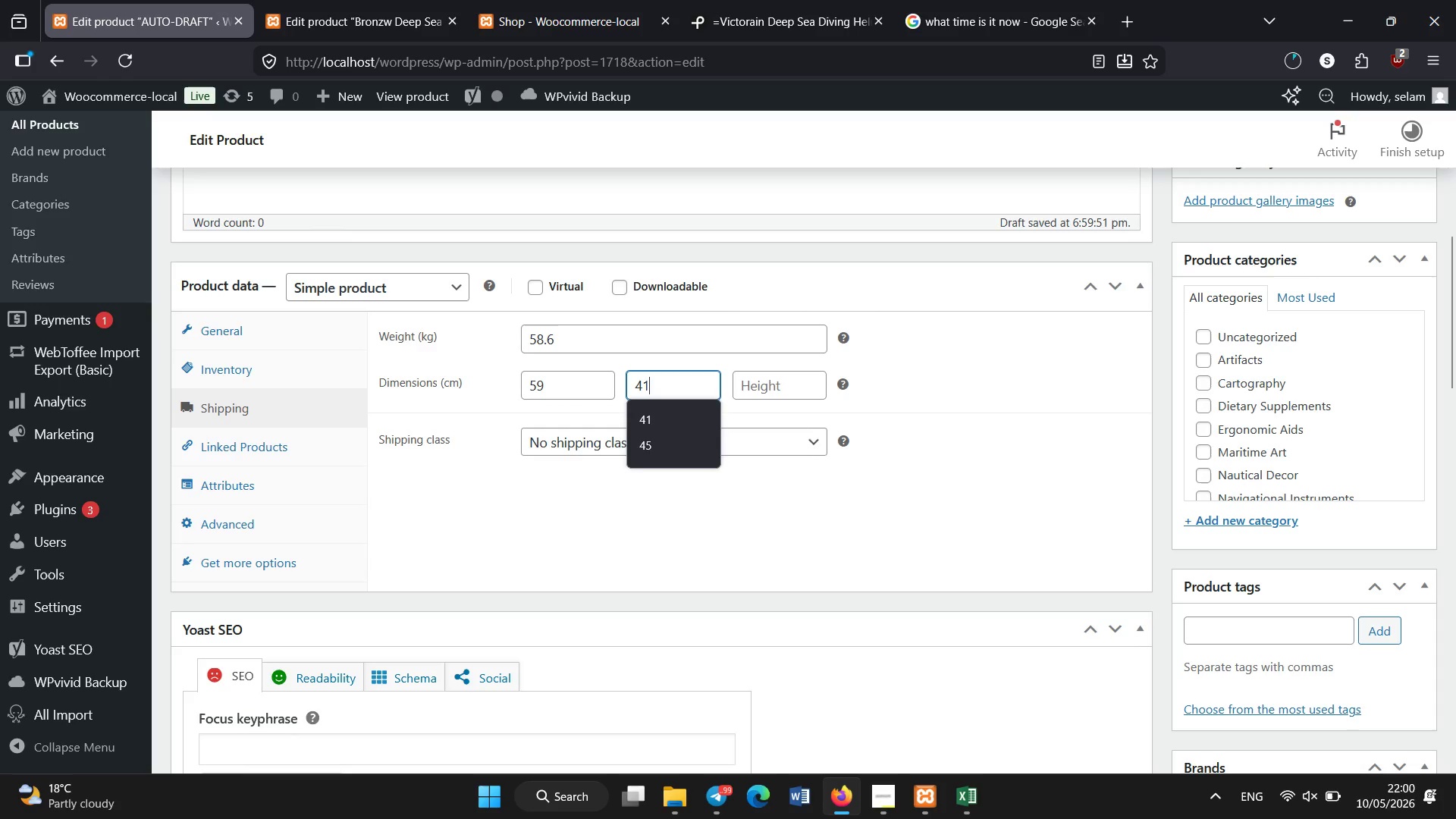 
key(Numpad1)
 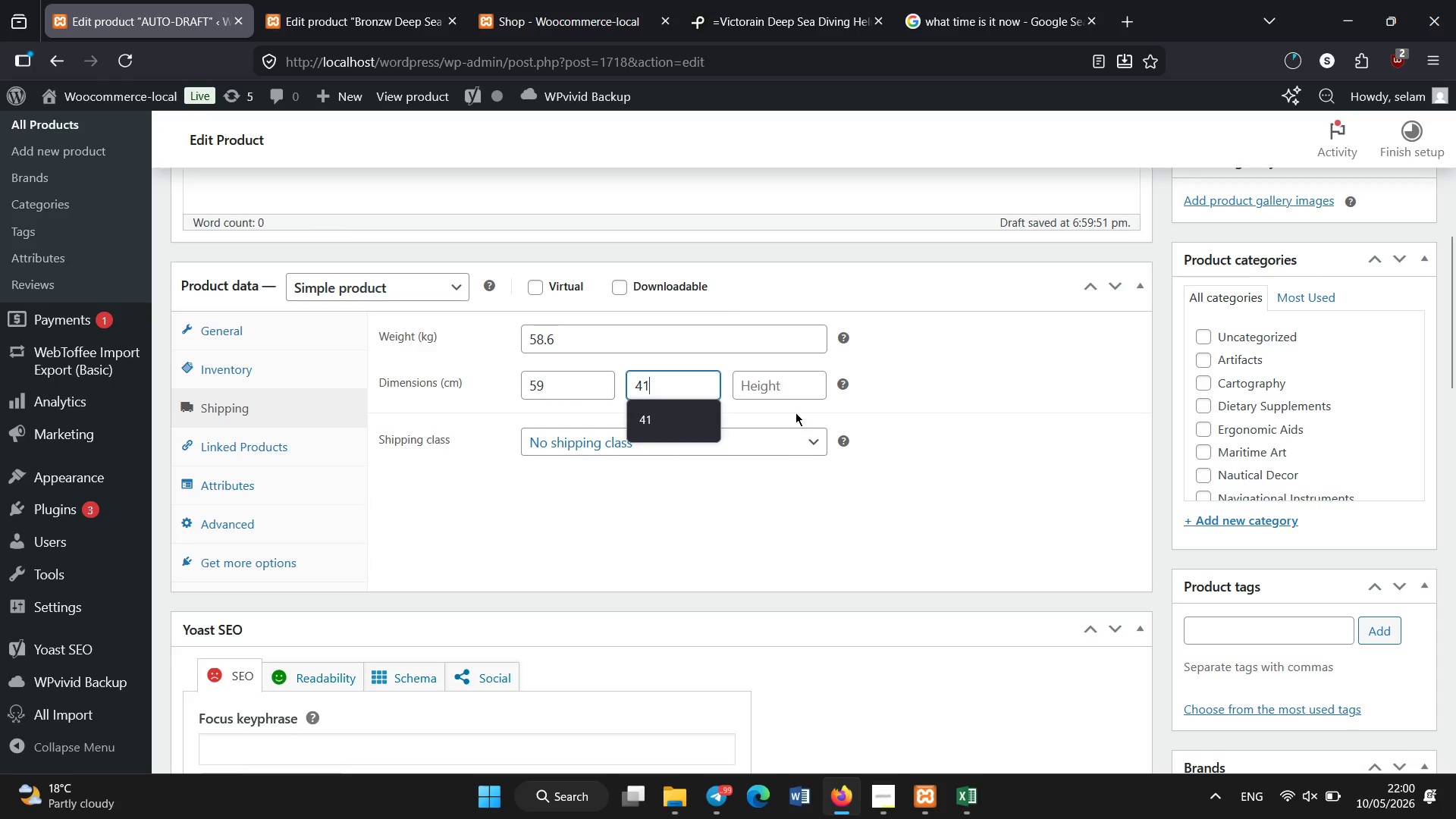 
left_click([789, 384])
 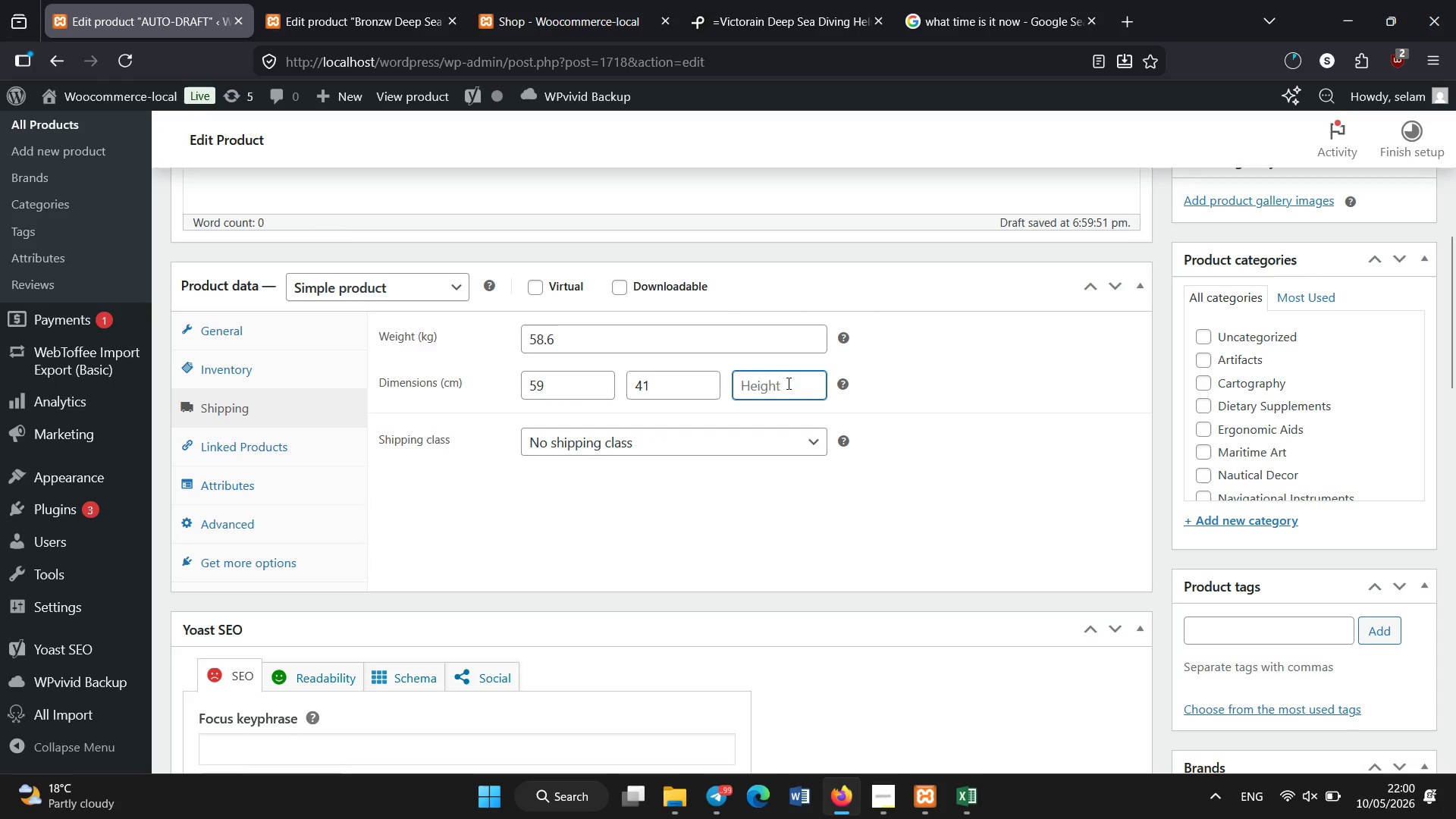 
key(Numpad3)
 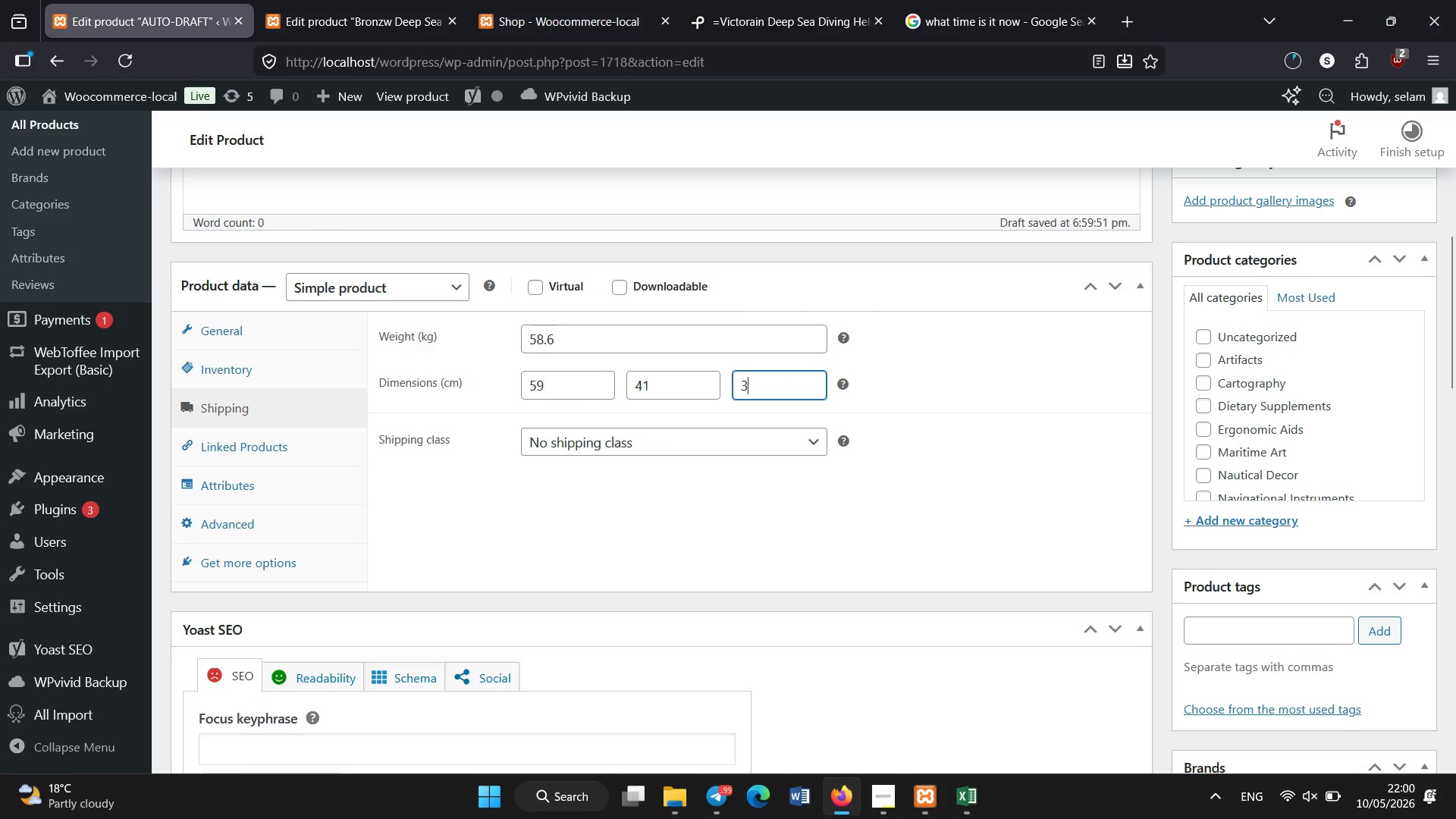 
key(Numpad8)
 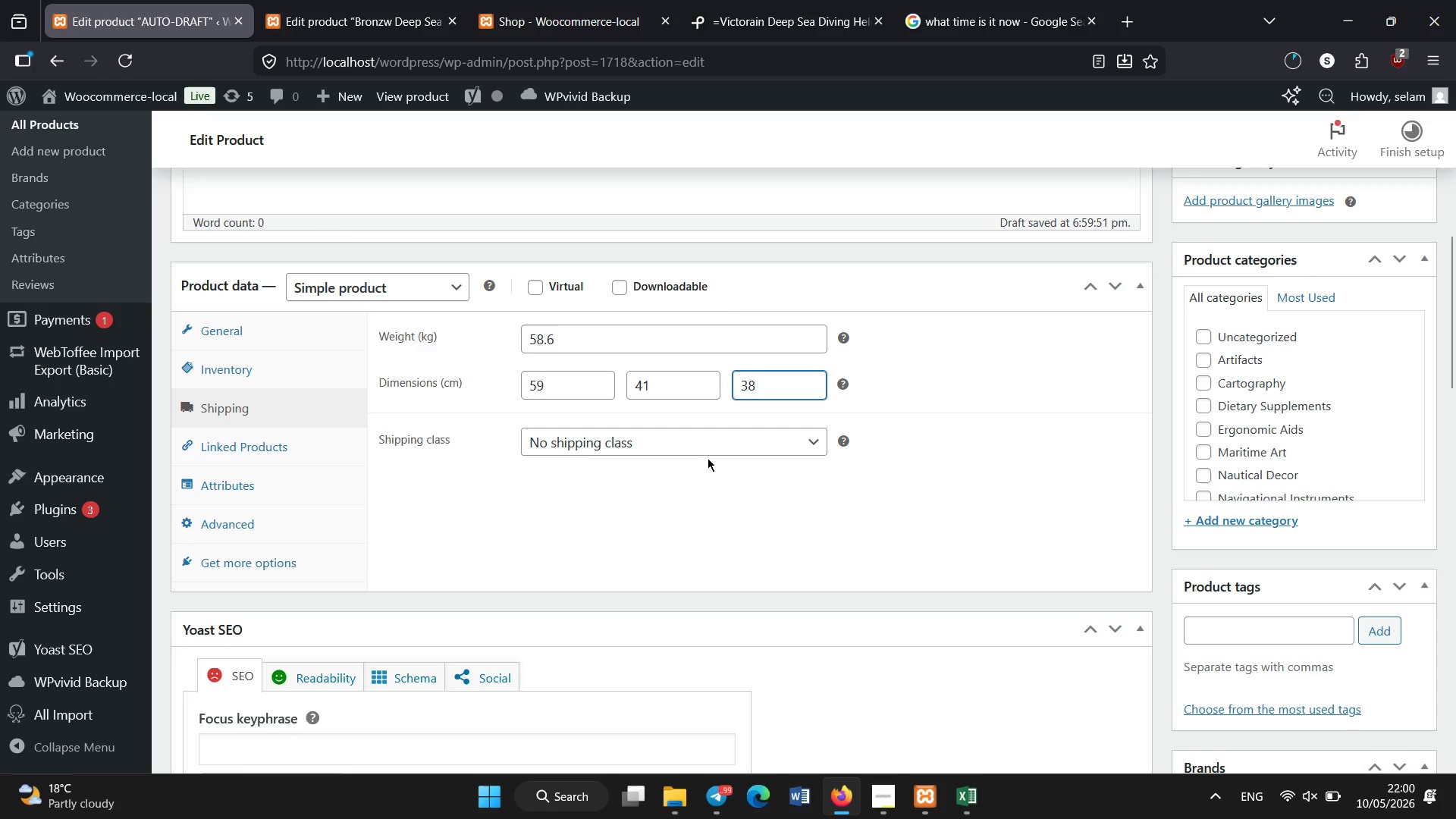 
left_click([703, 446])
 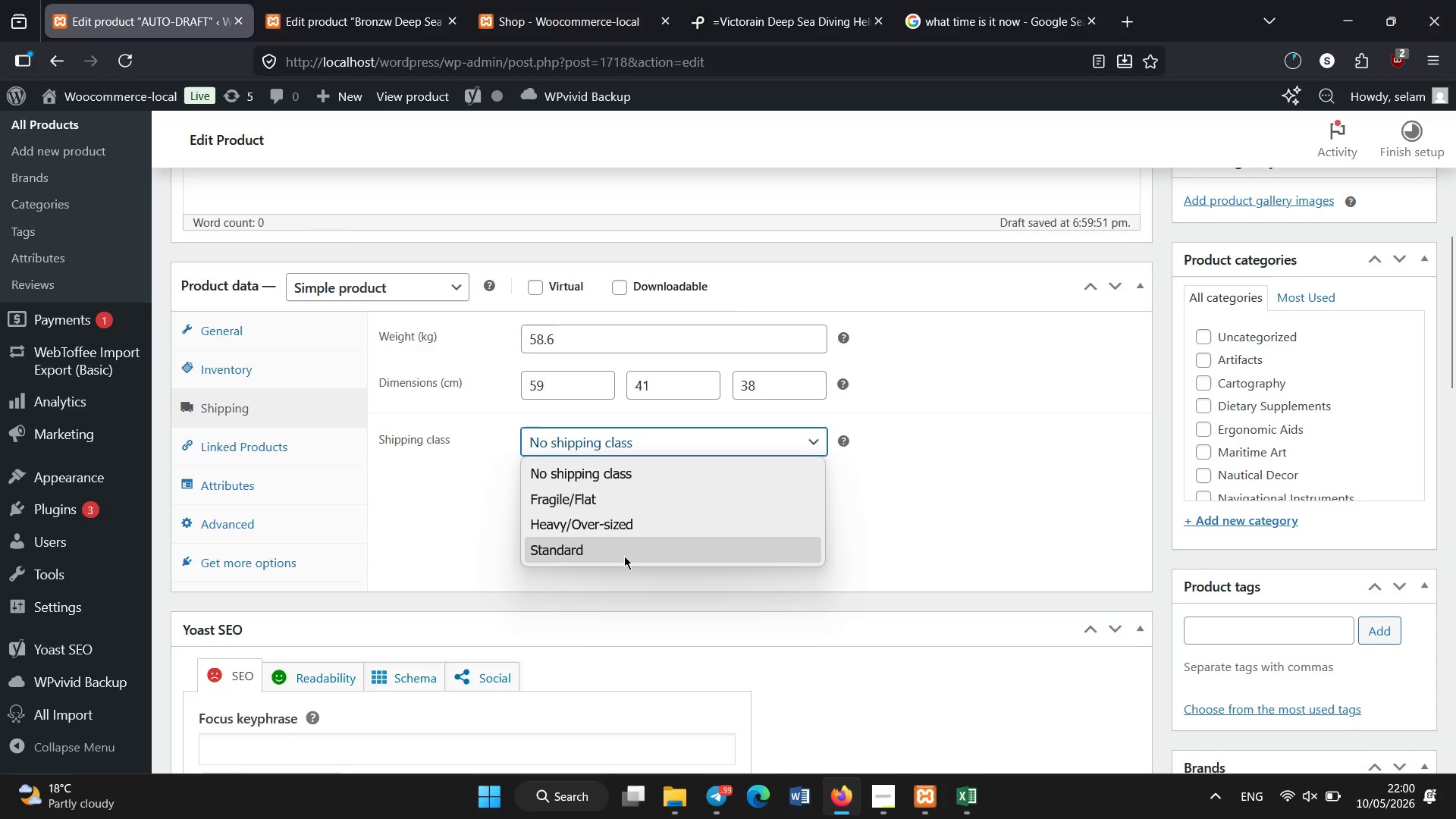 
left_click([623, 554])
 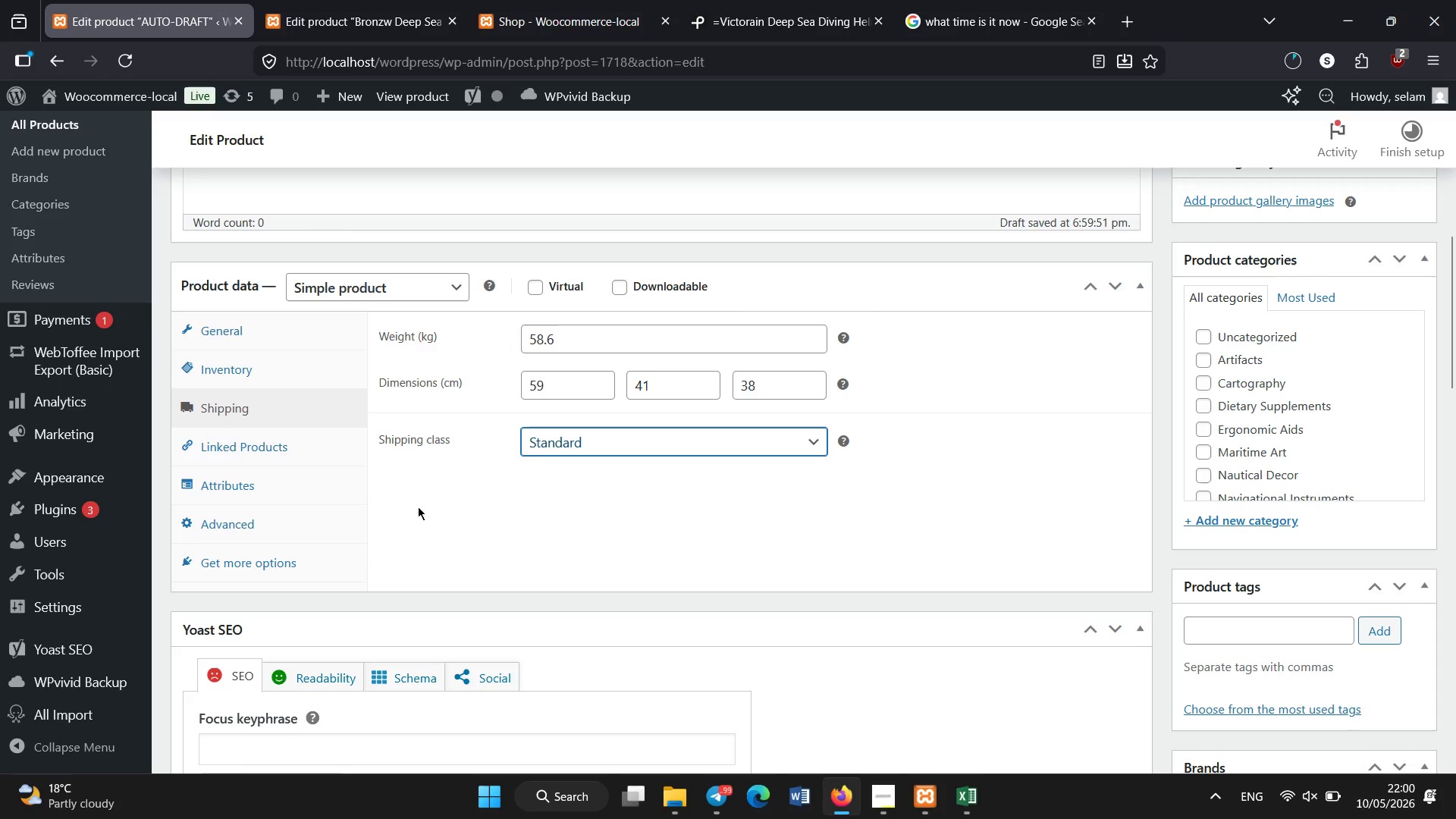 
left_click([558, 441])
 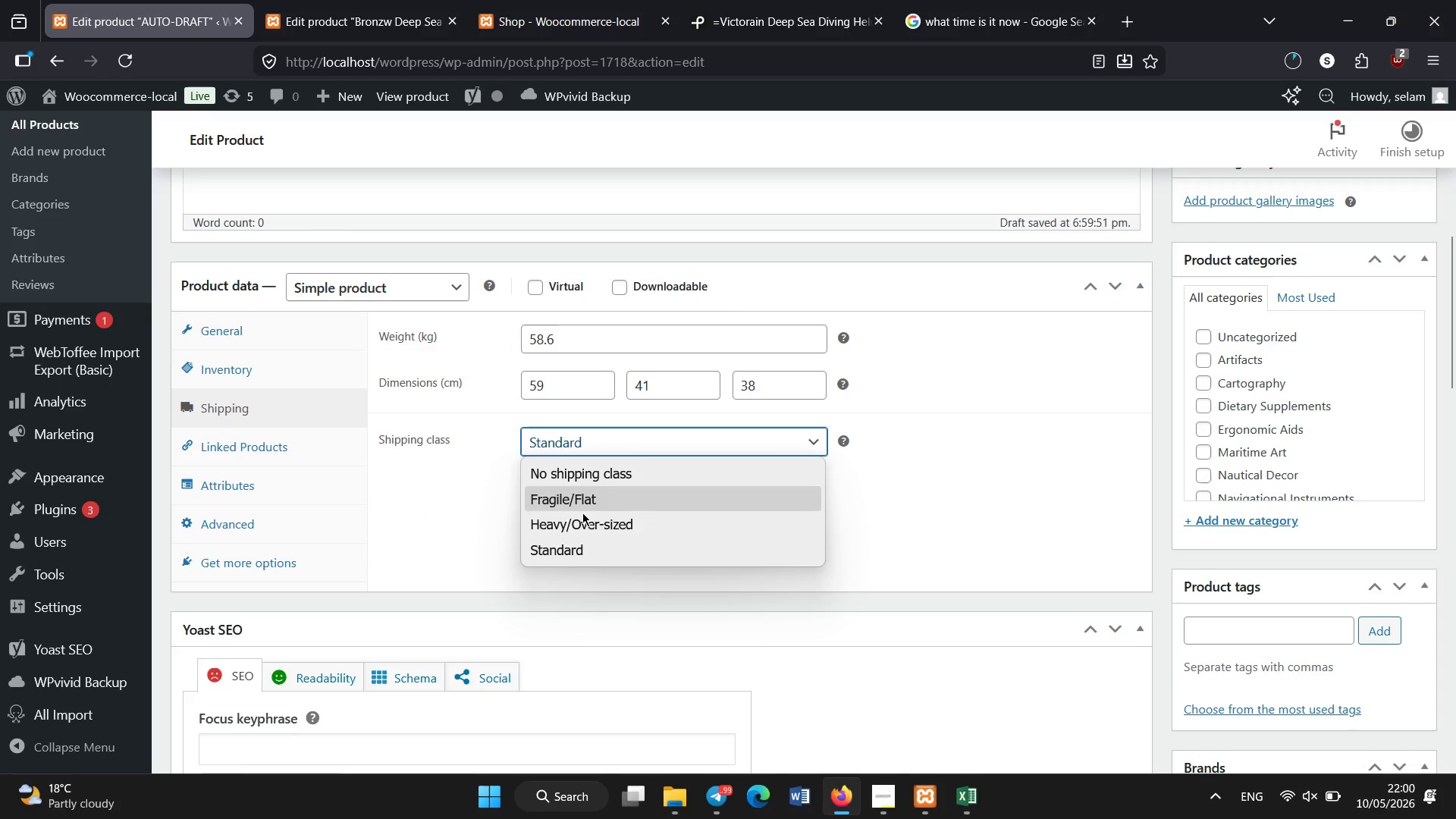 
left_click([586, 518])
 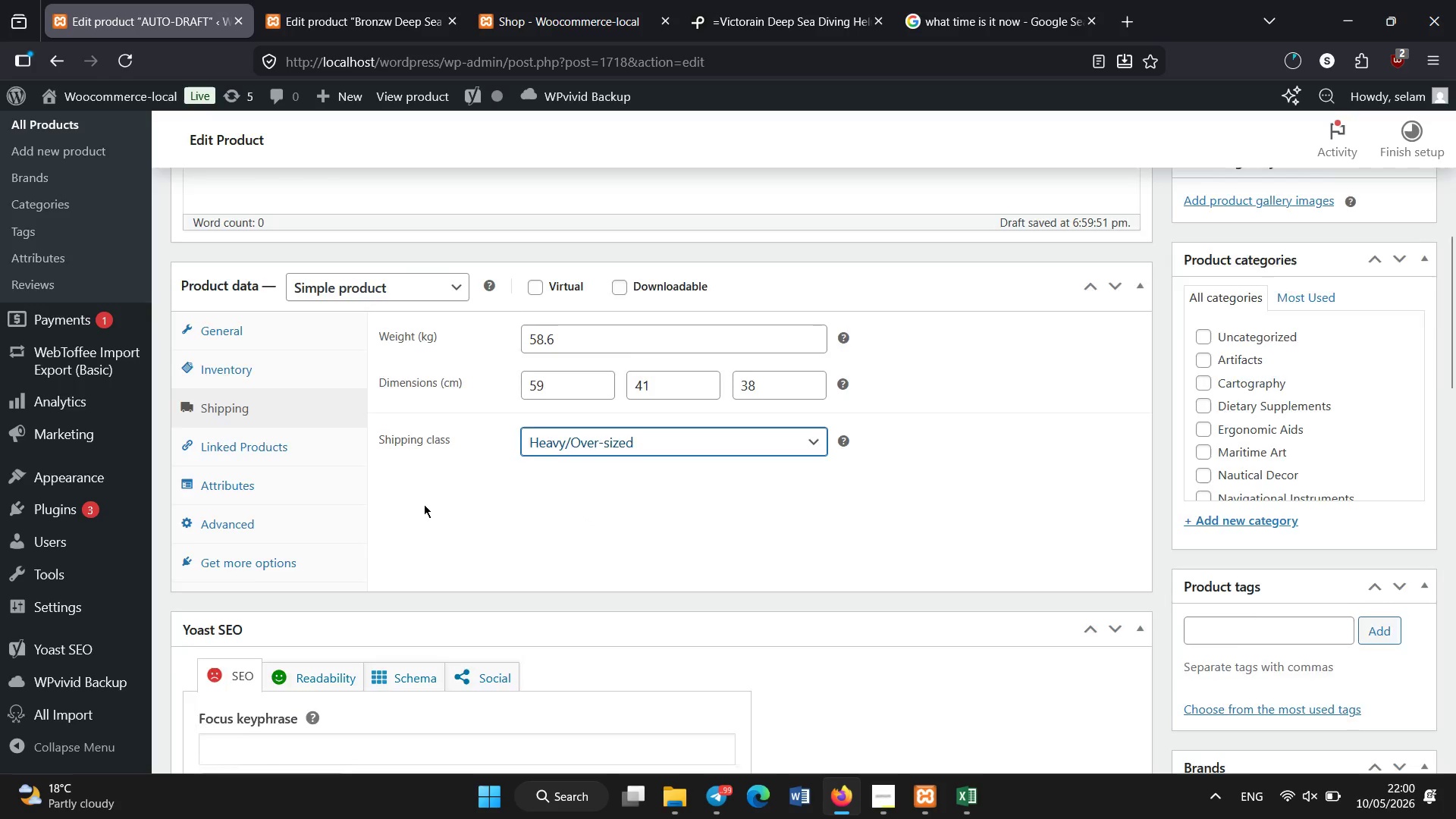 
scroll: coordinate [424, 504], scroll_direction: down, amount: 4.0
 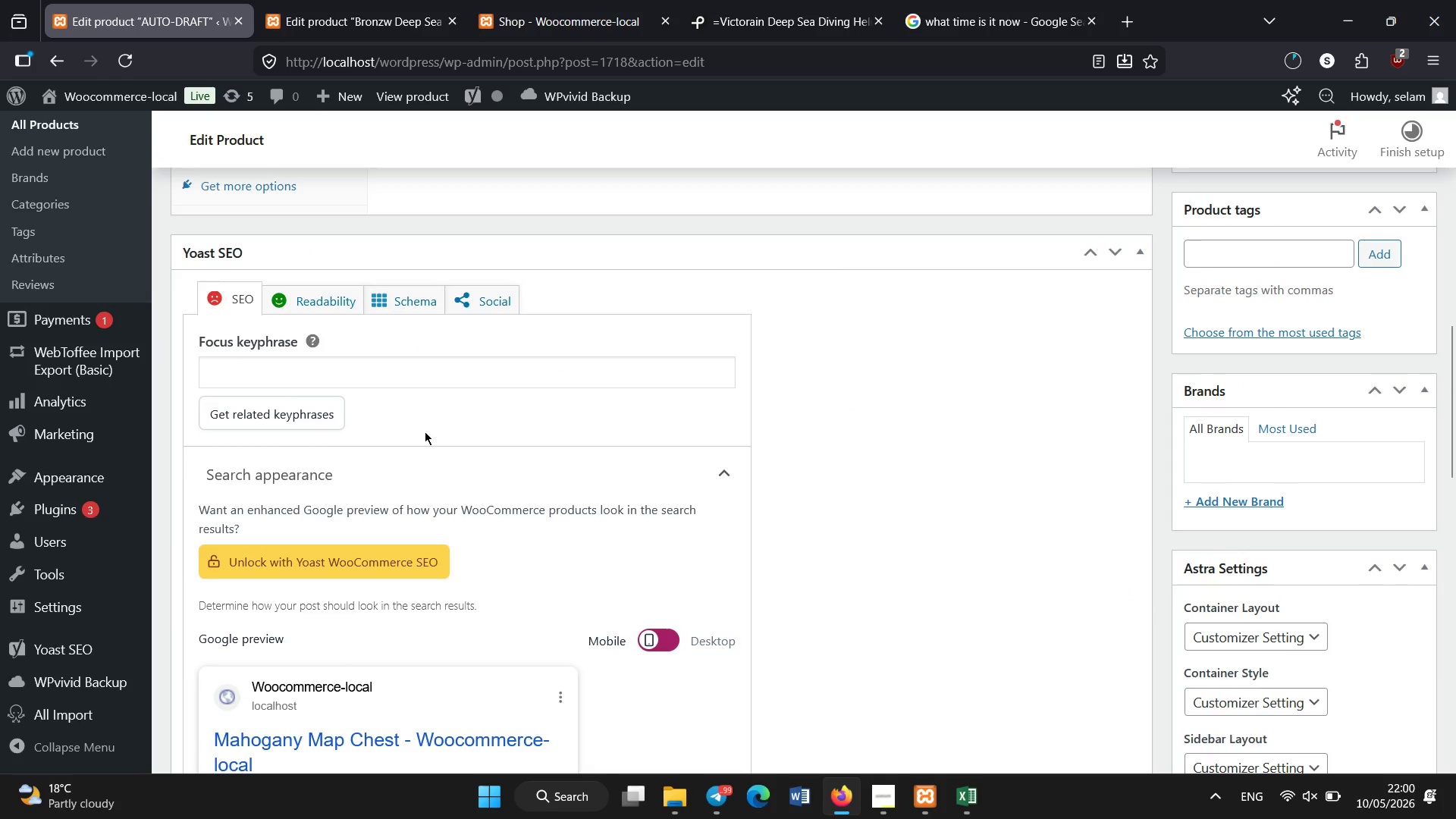 
scroll: coordinate [425, 431], scroll_direction: up, amount: 5.0
 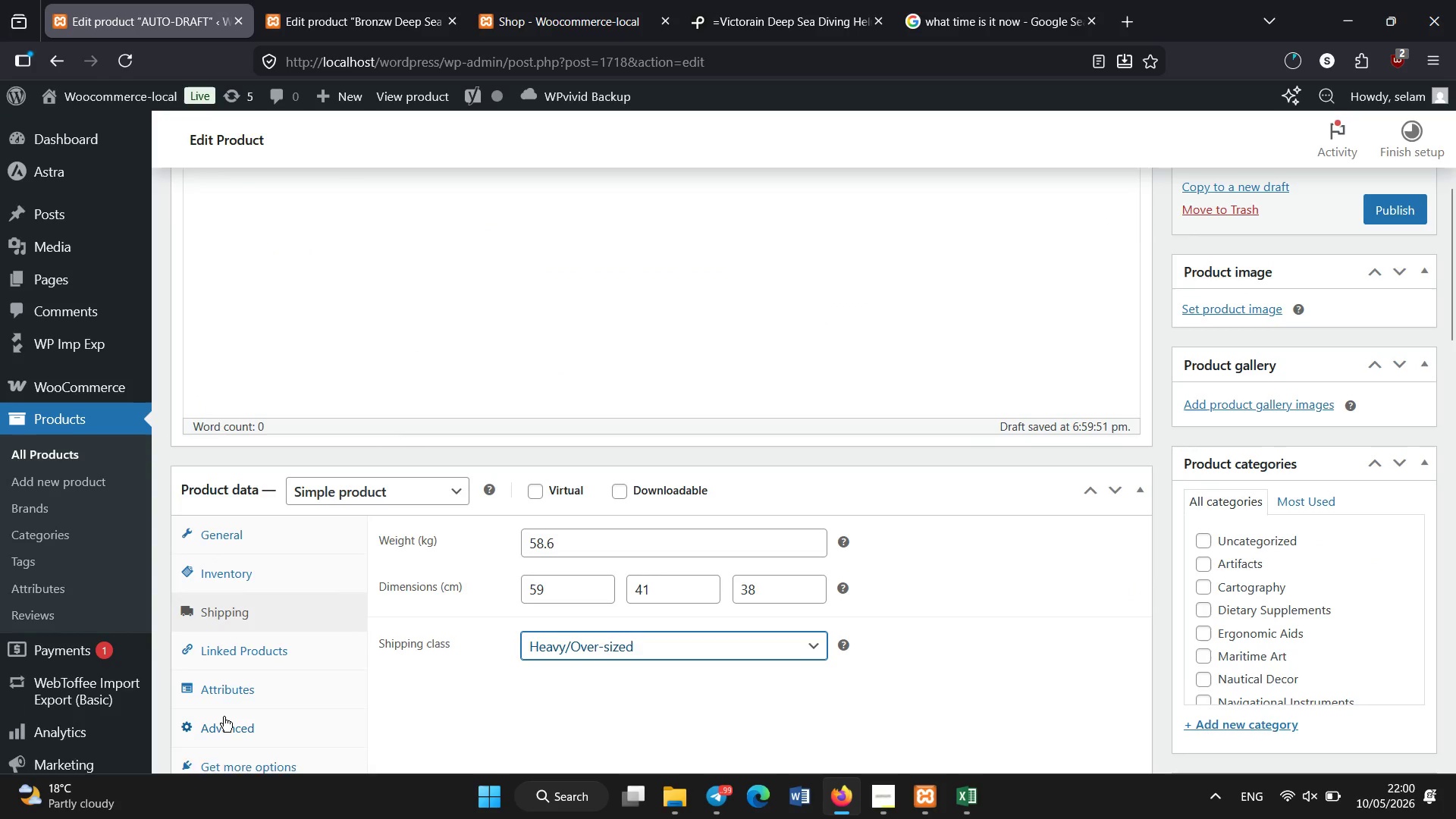 
left_click([228, 678])
 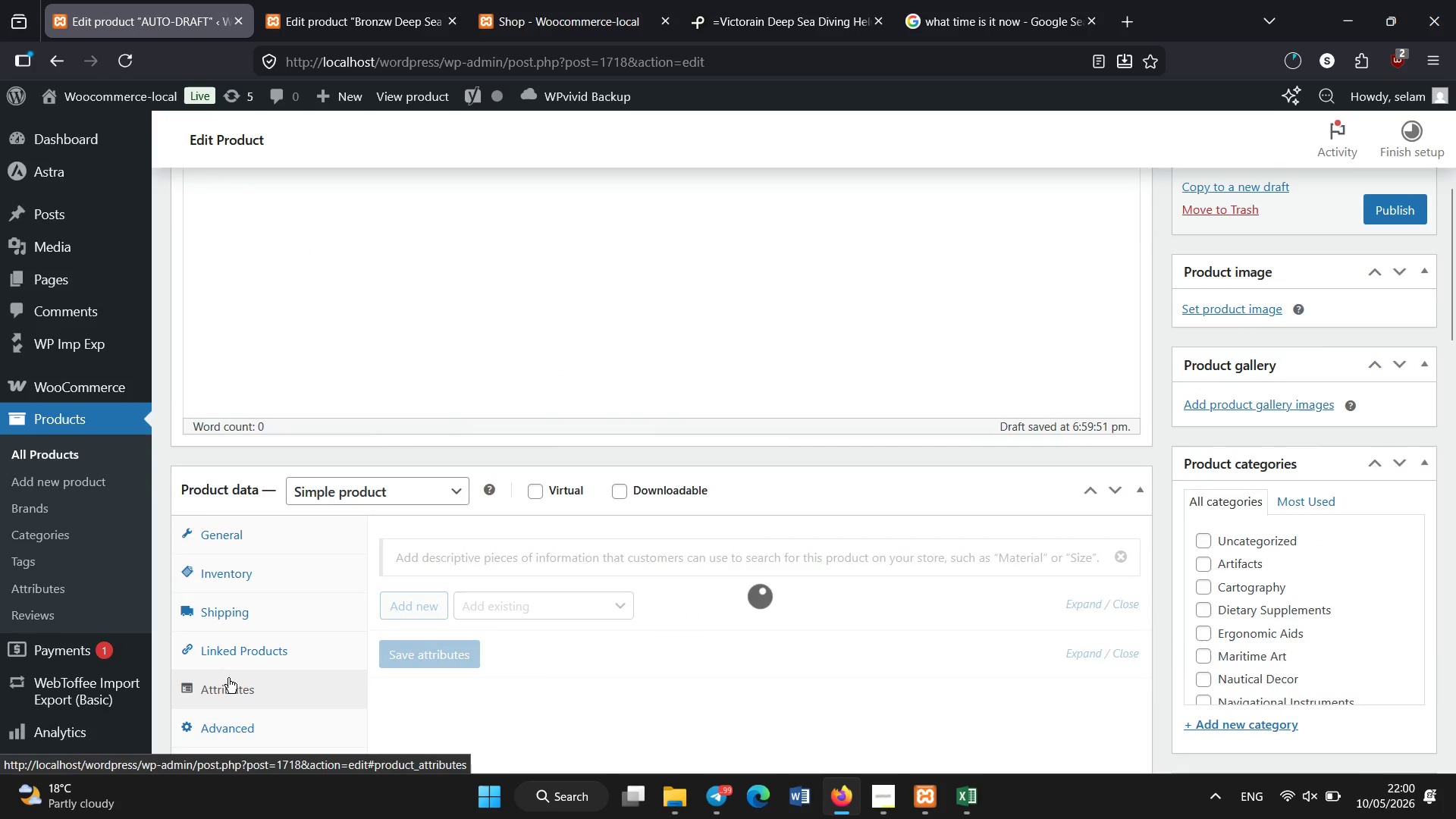 
scroll: coordinate [230, 668], scroll_direction: down, amount: 1.0
 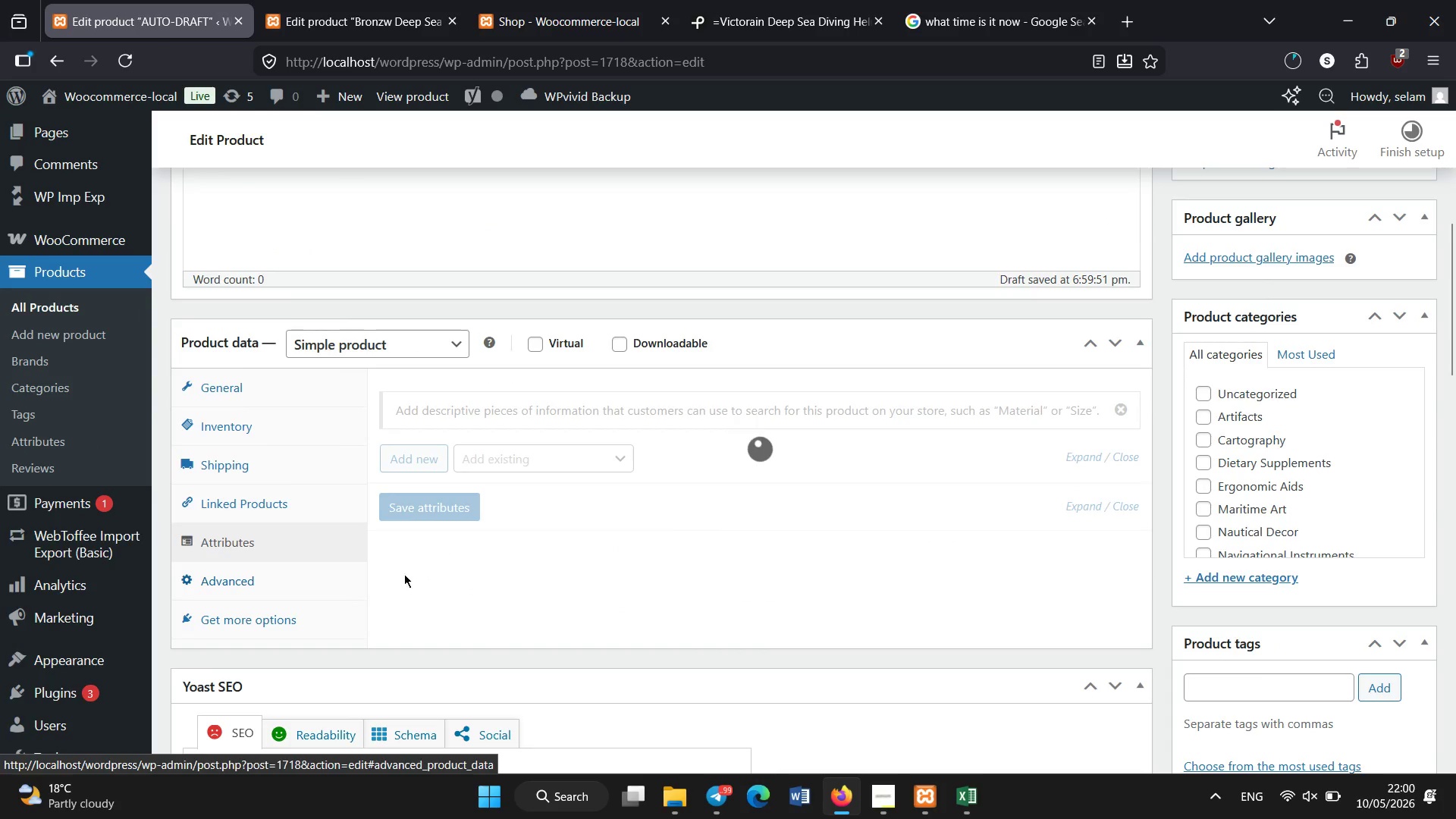 
mouse_move([472, 528])
 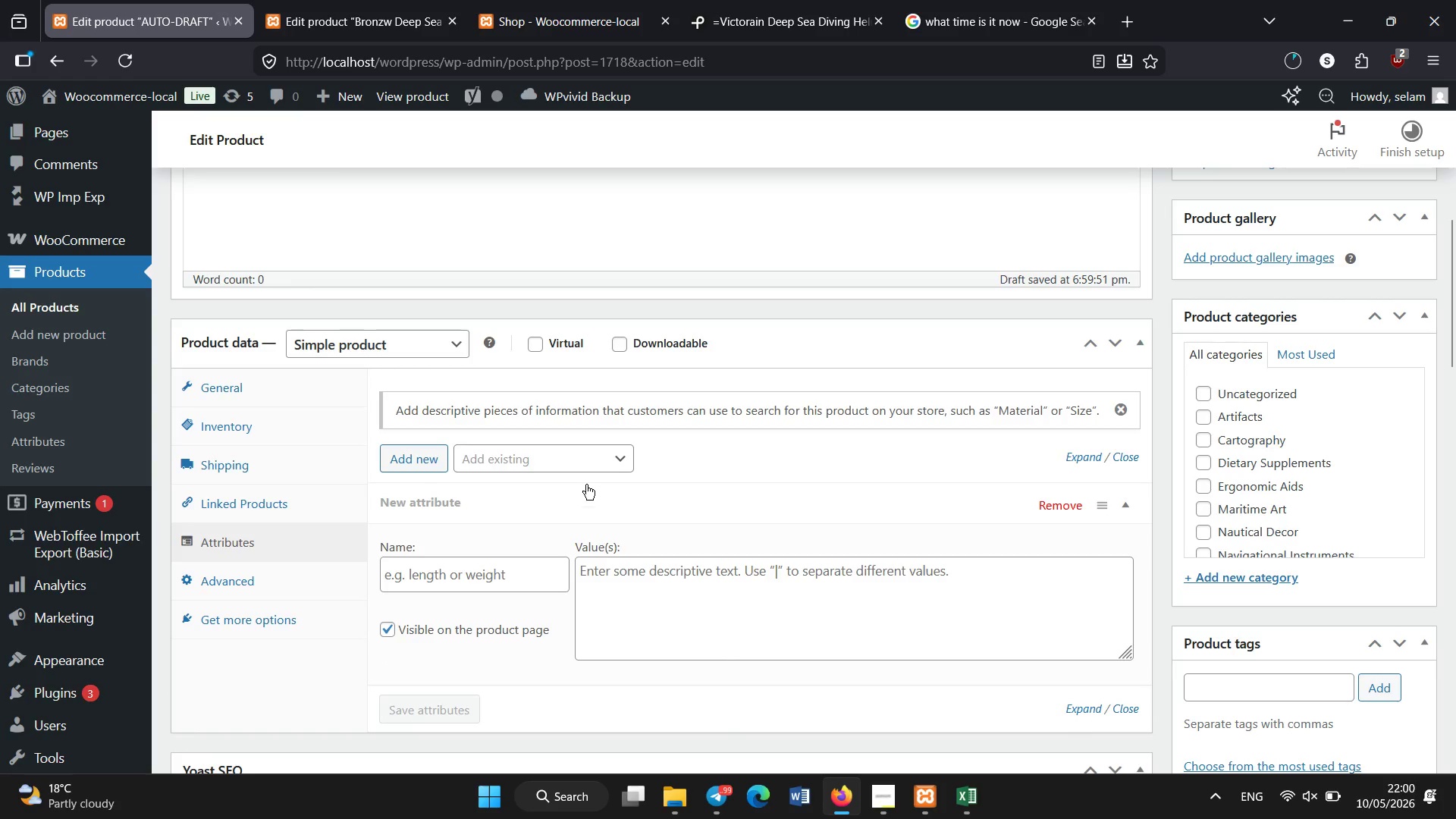 
mouse_move([581, 485])
 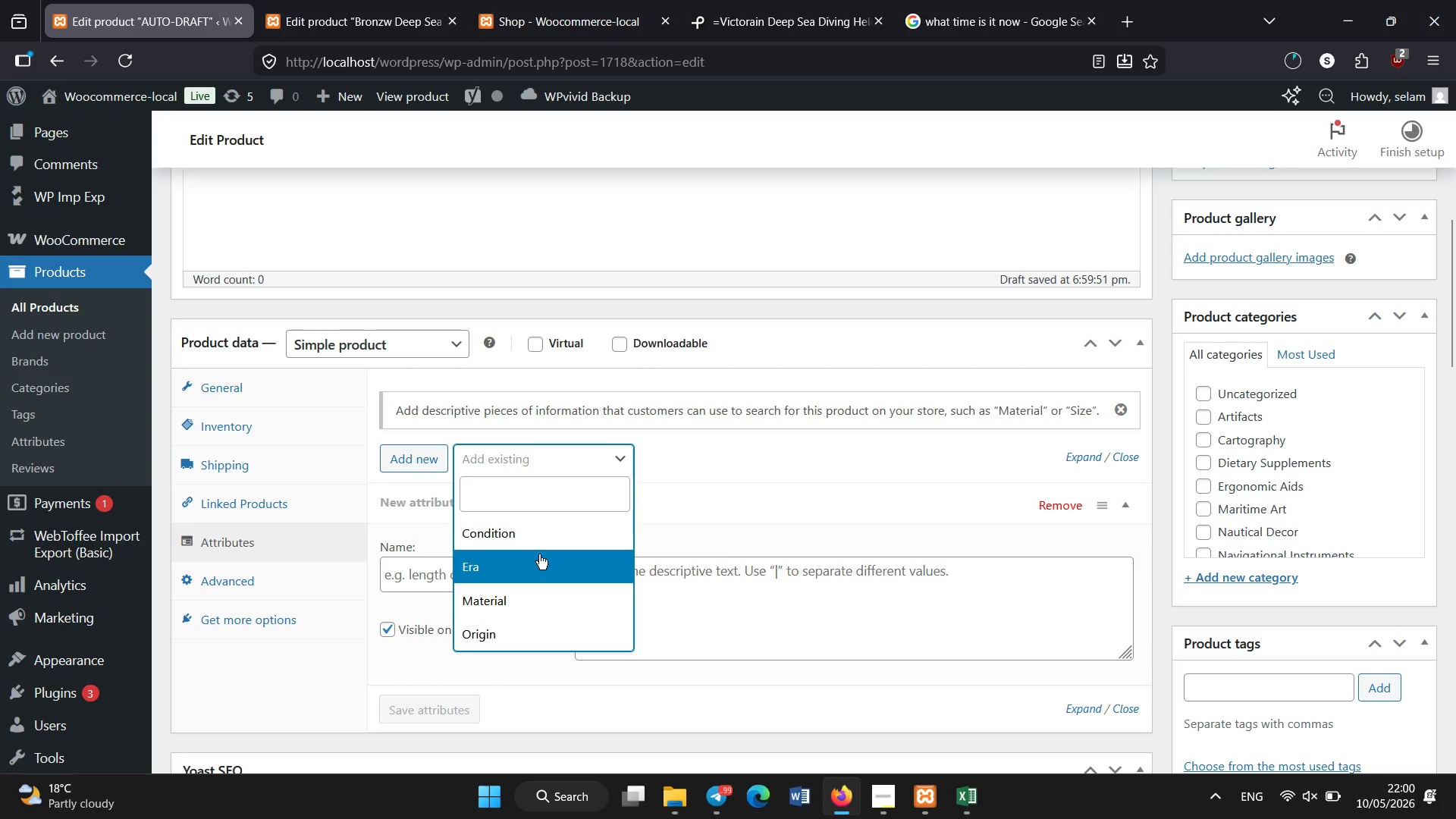 
left_click([541, 544])
 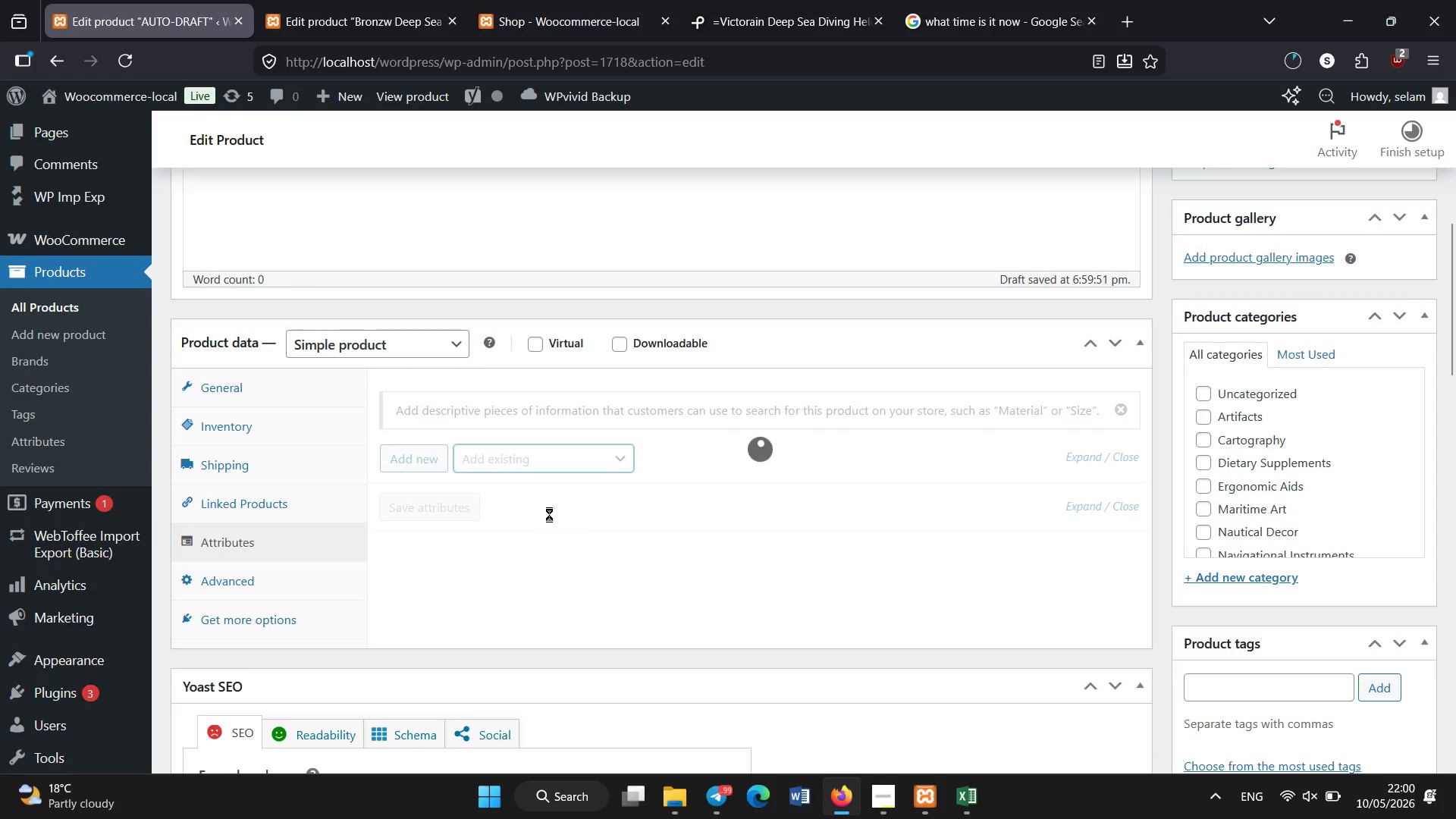 
wait(5.61)
 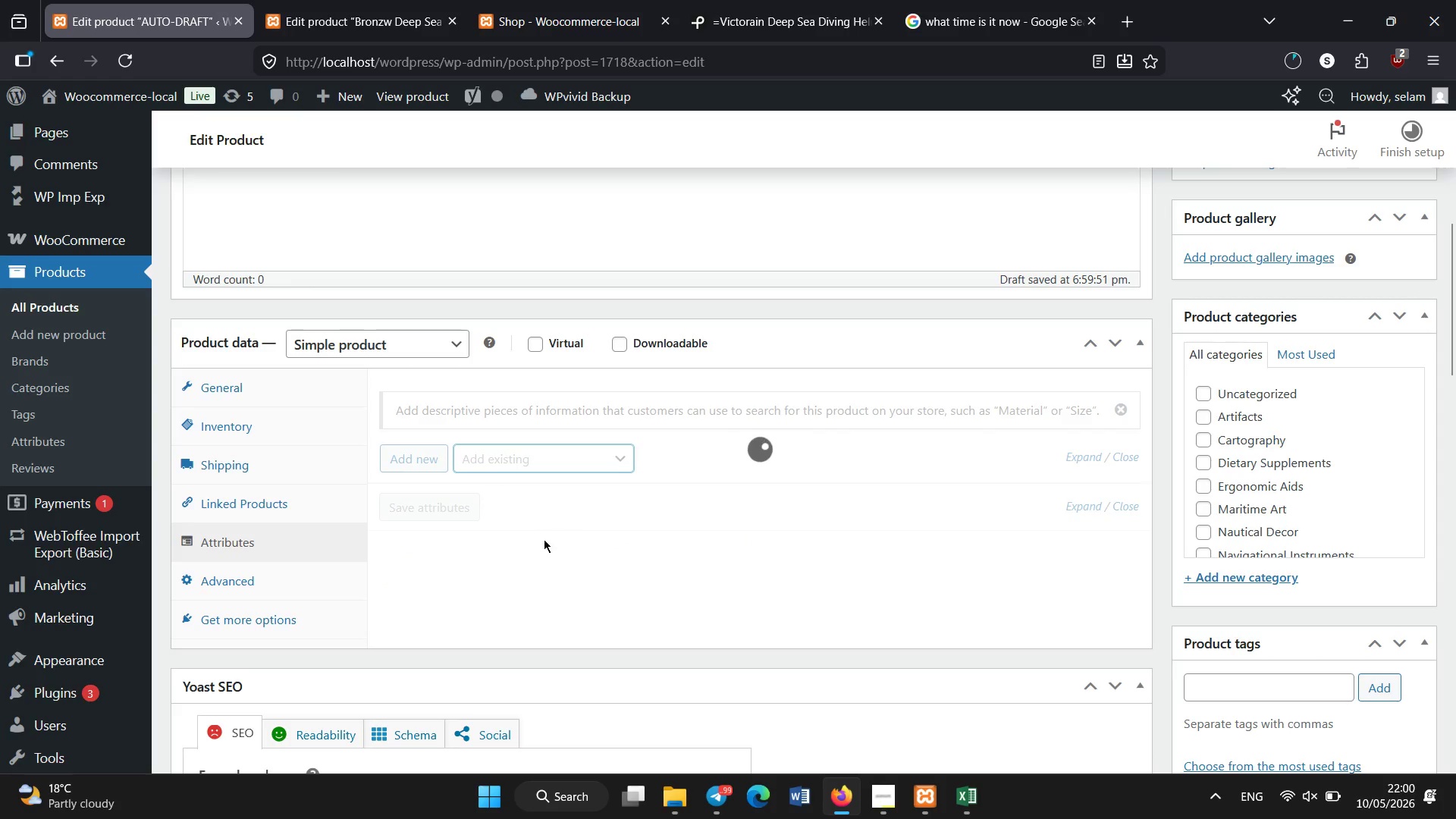 
left_click([548, 469])
 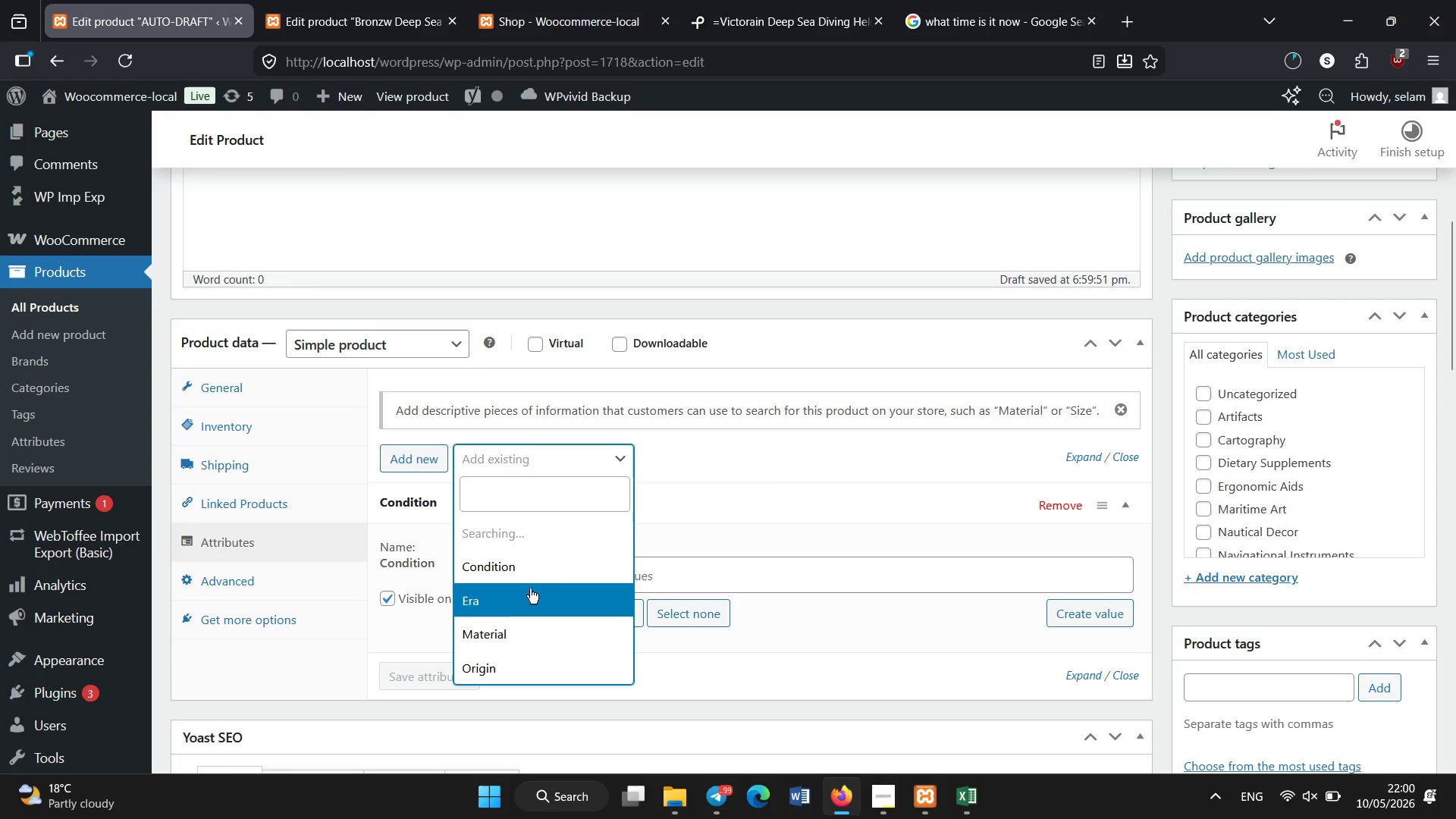 
left_click([530, 588])
 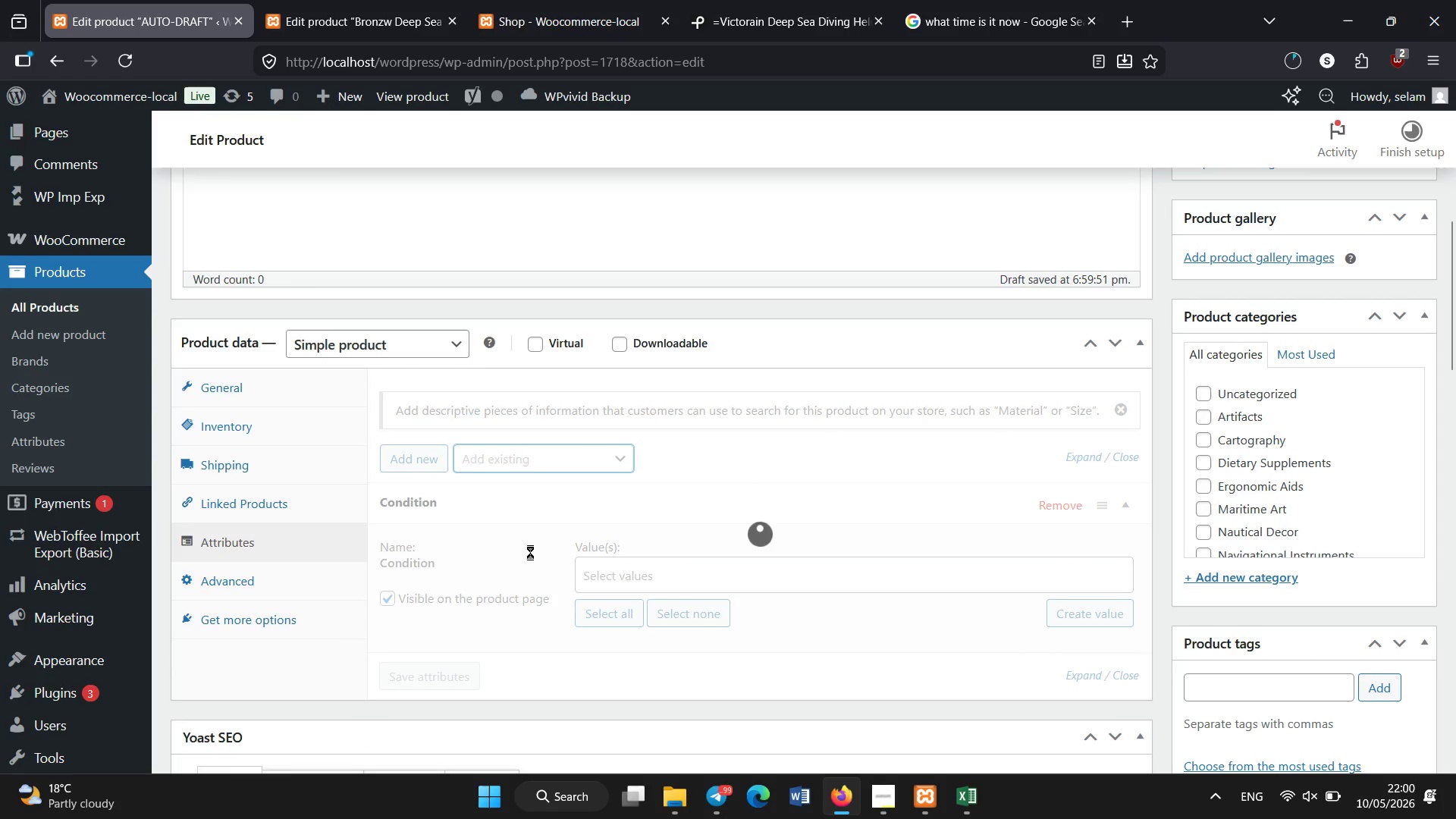 
mouse_move([531, 472])
 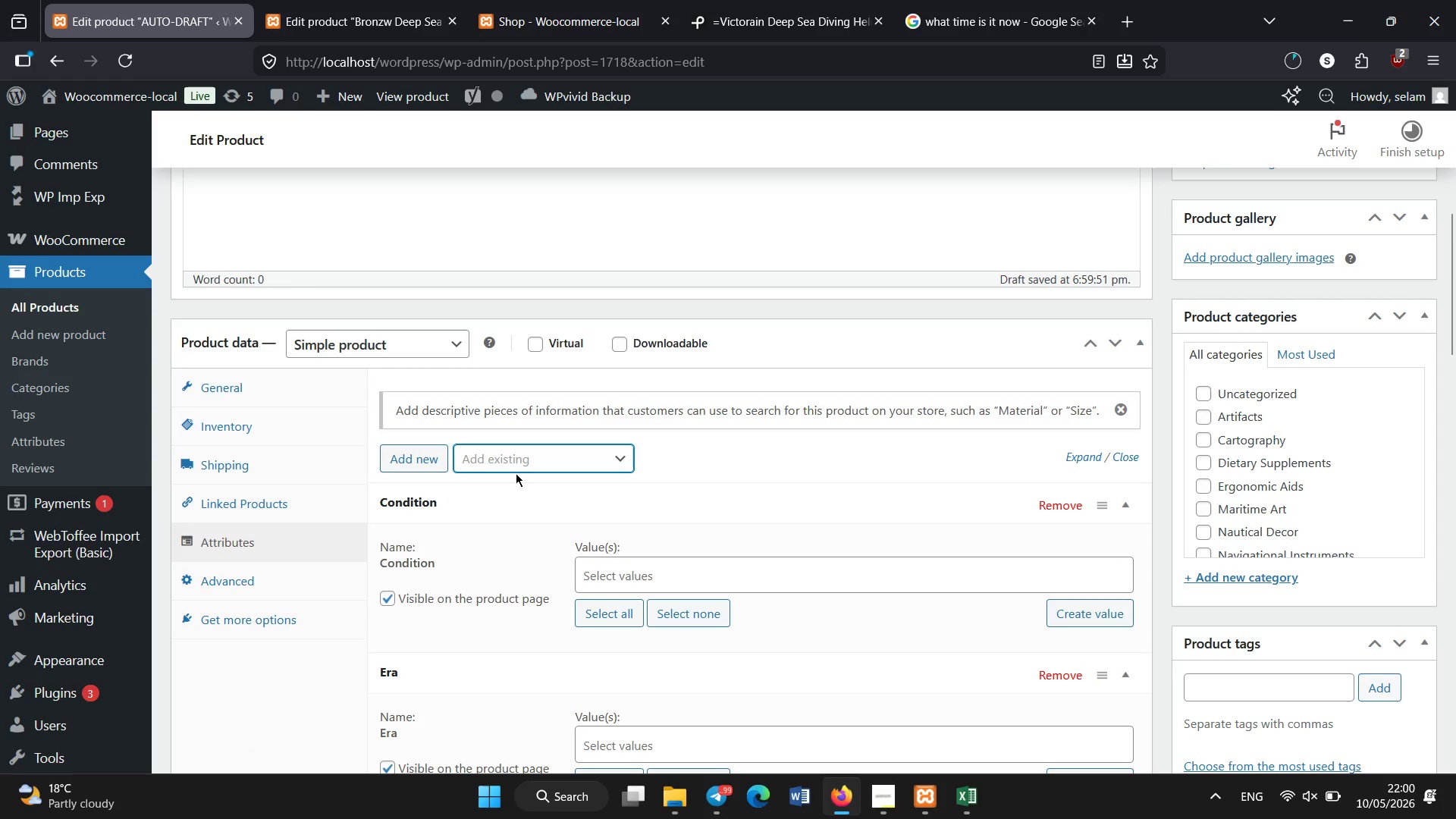 
left_click([516, 464])
 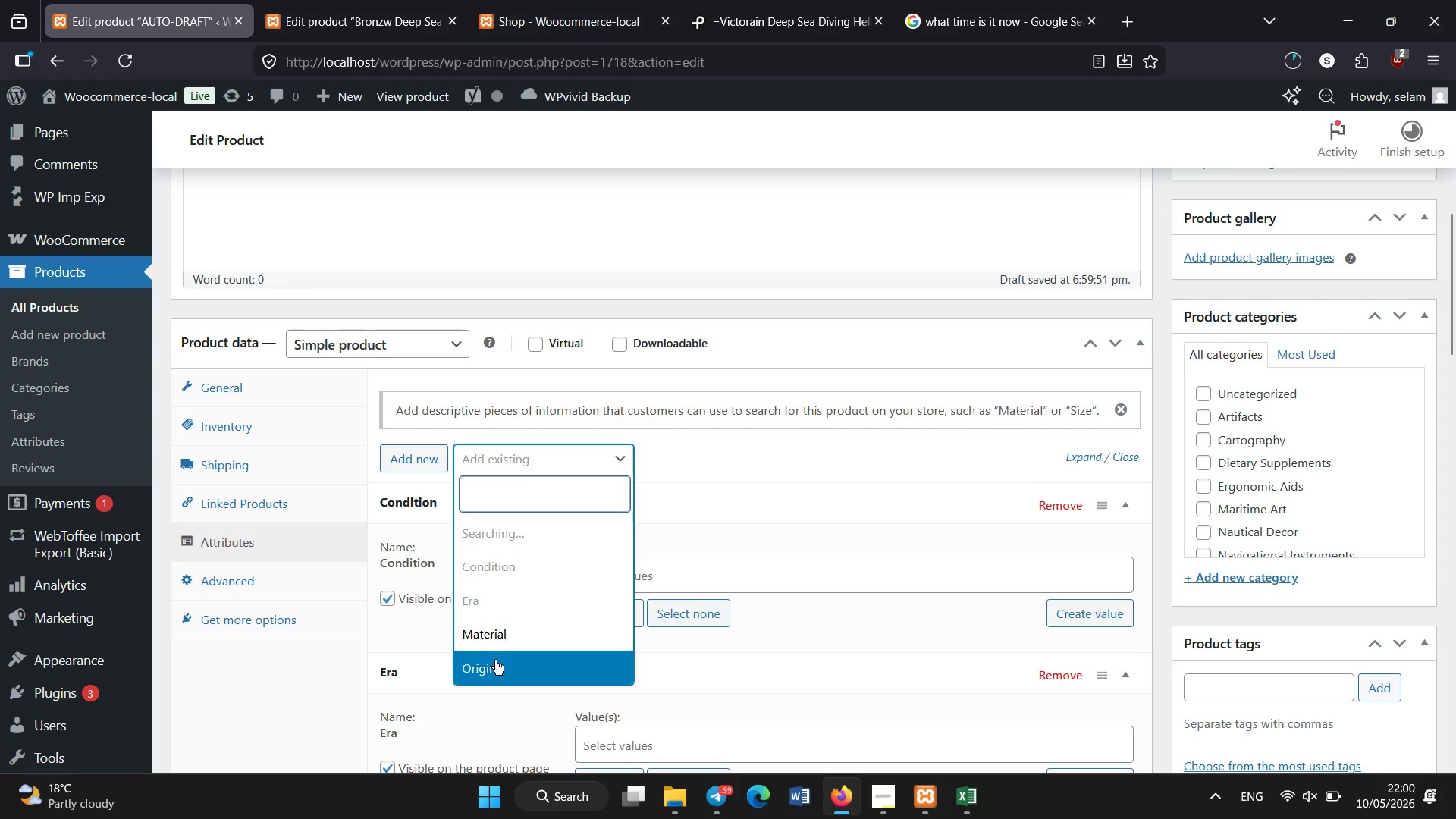 
left_click([495, 622])
 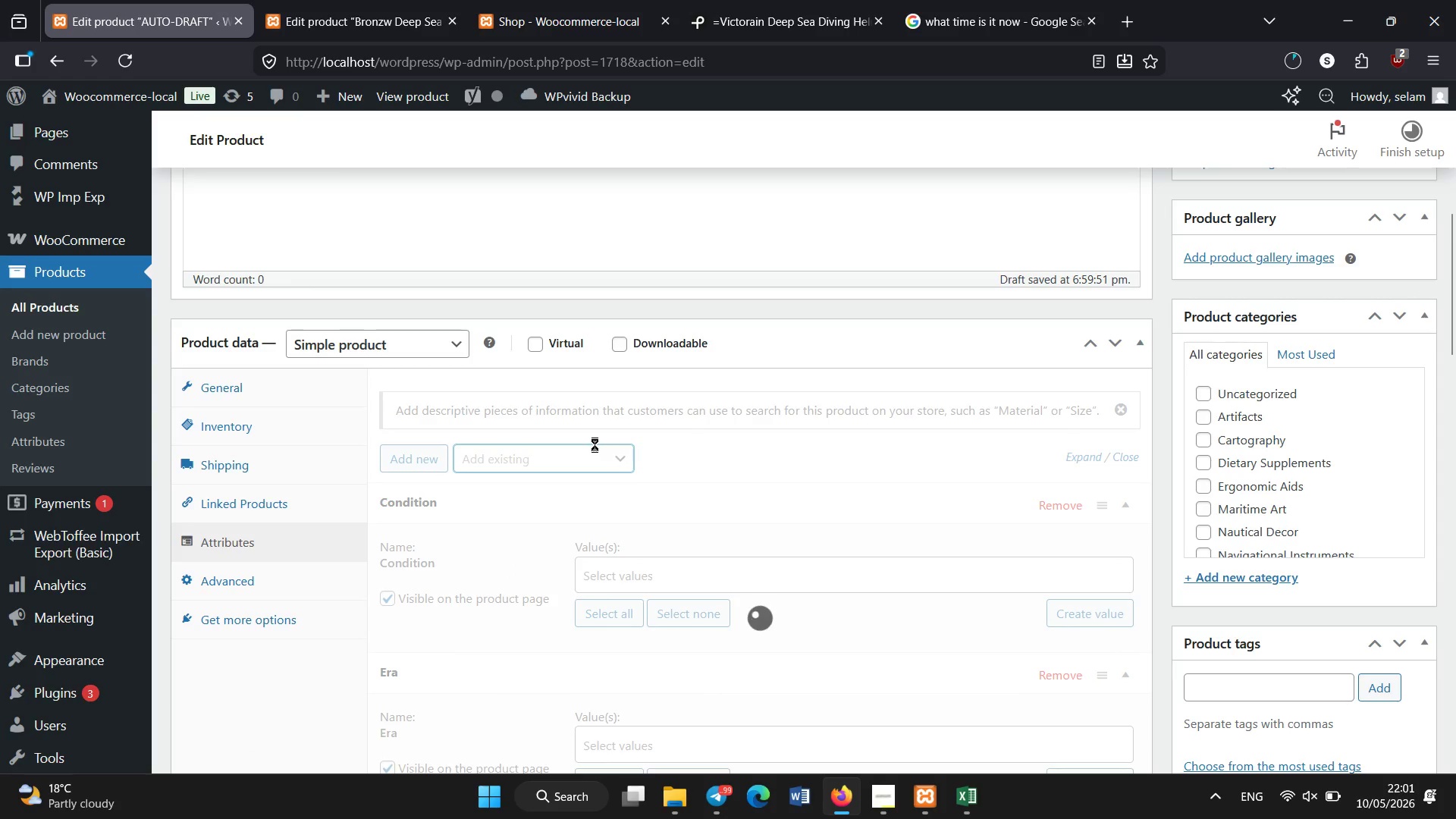 
wait(5.28)
 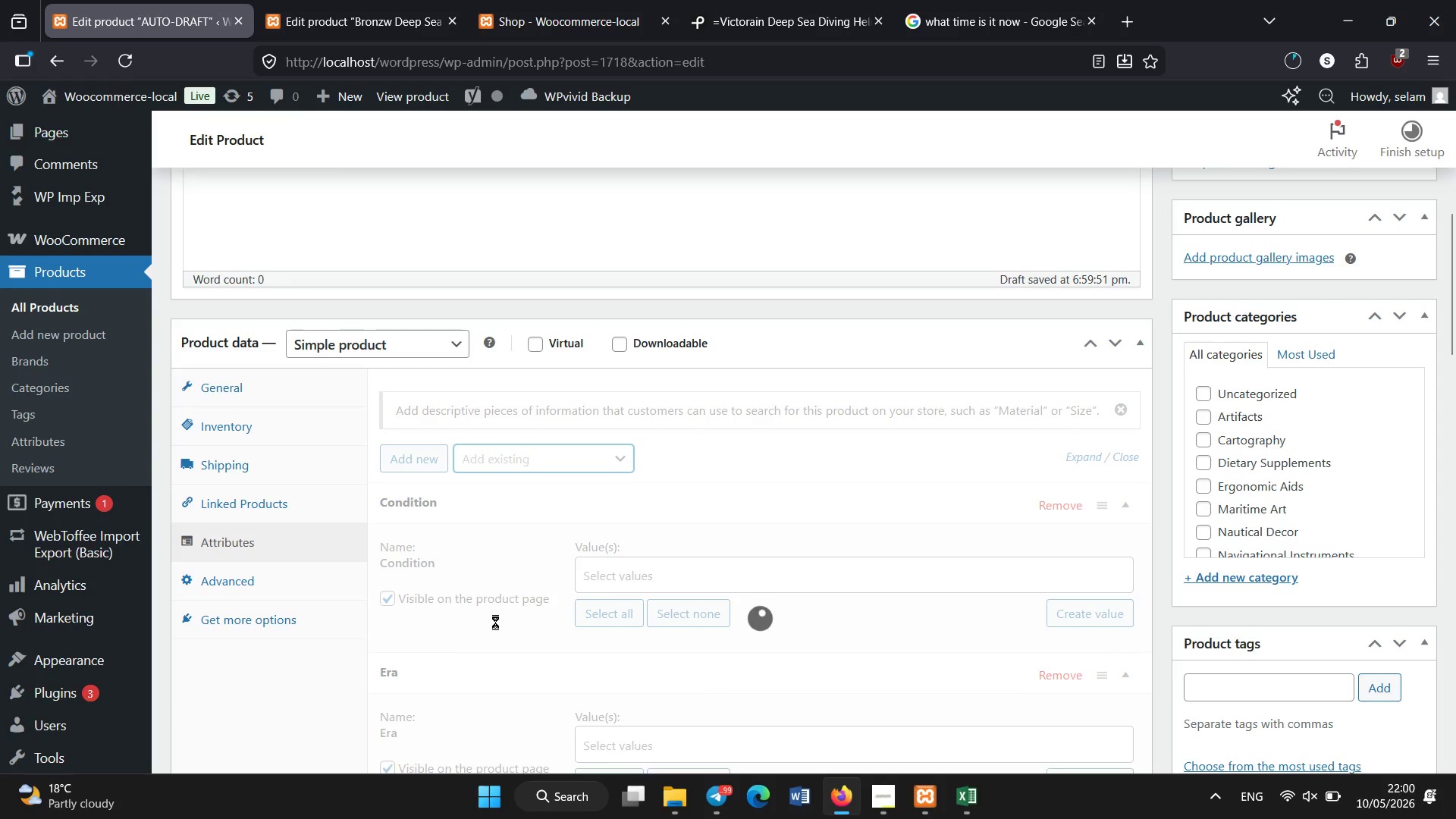 
left_click([585, 462])
 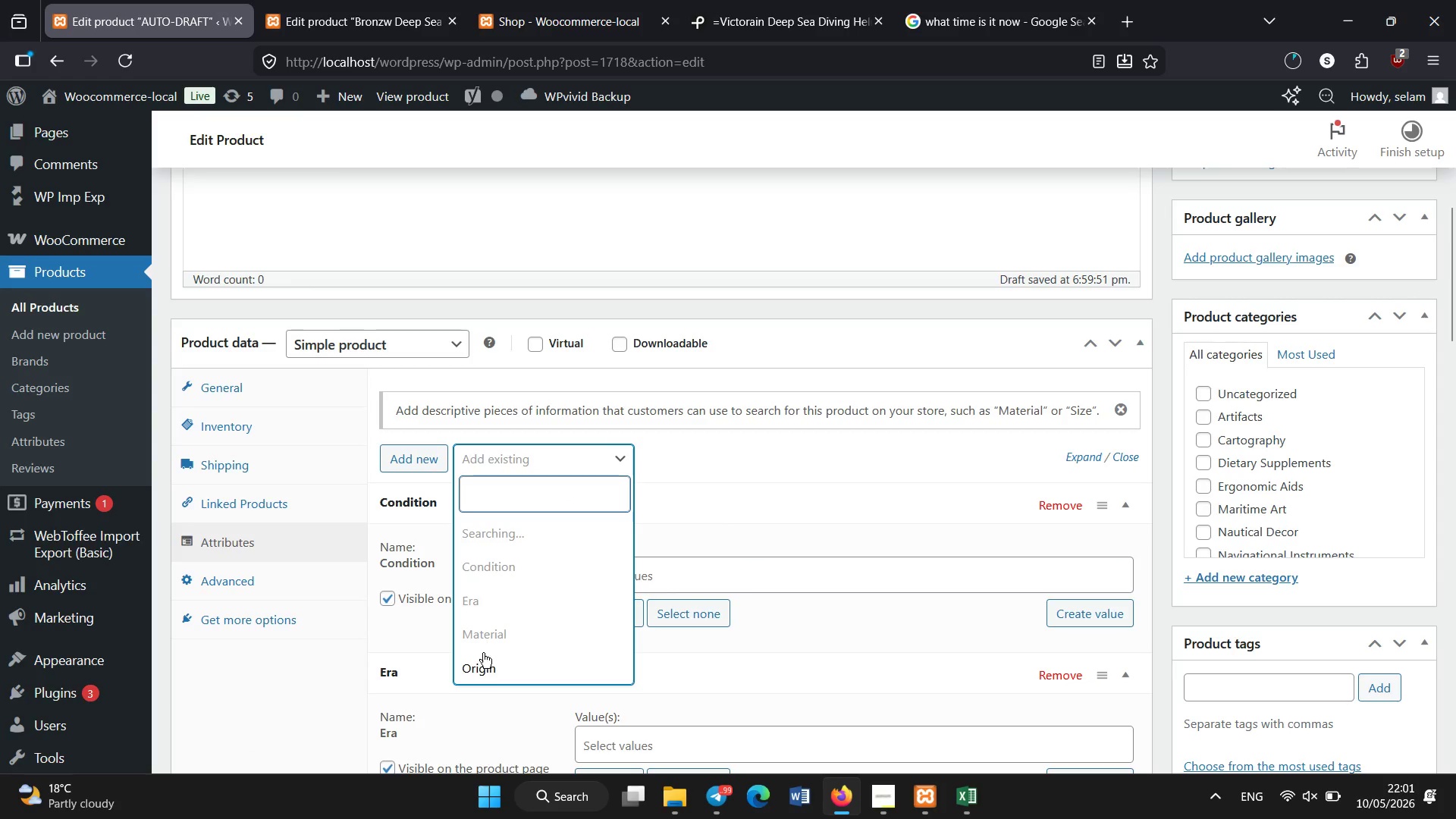 
left_click([482, 655])
 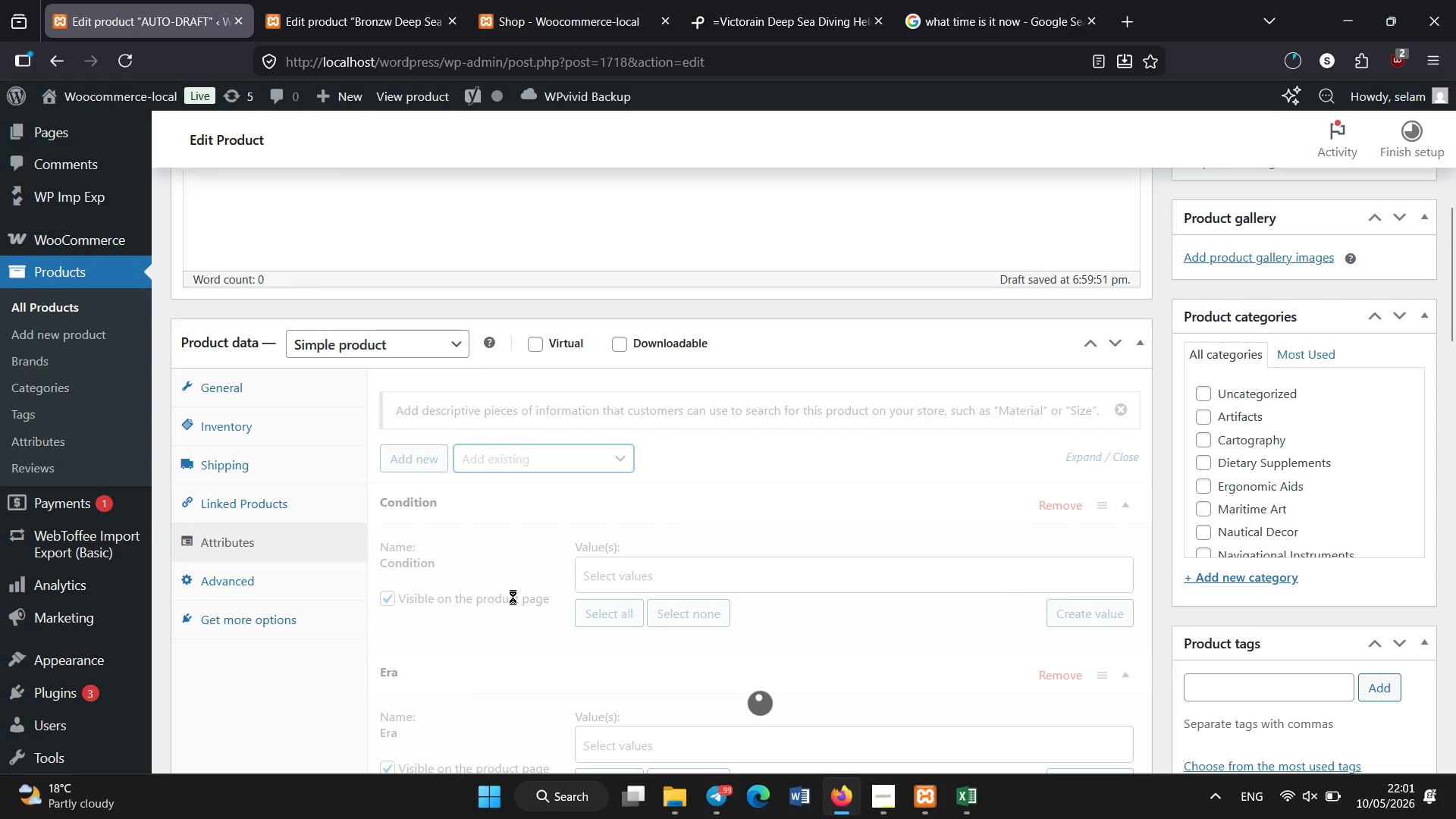 
scroll: coordinate [513, 597], scroll_direction: down, amount: 2.0
 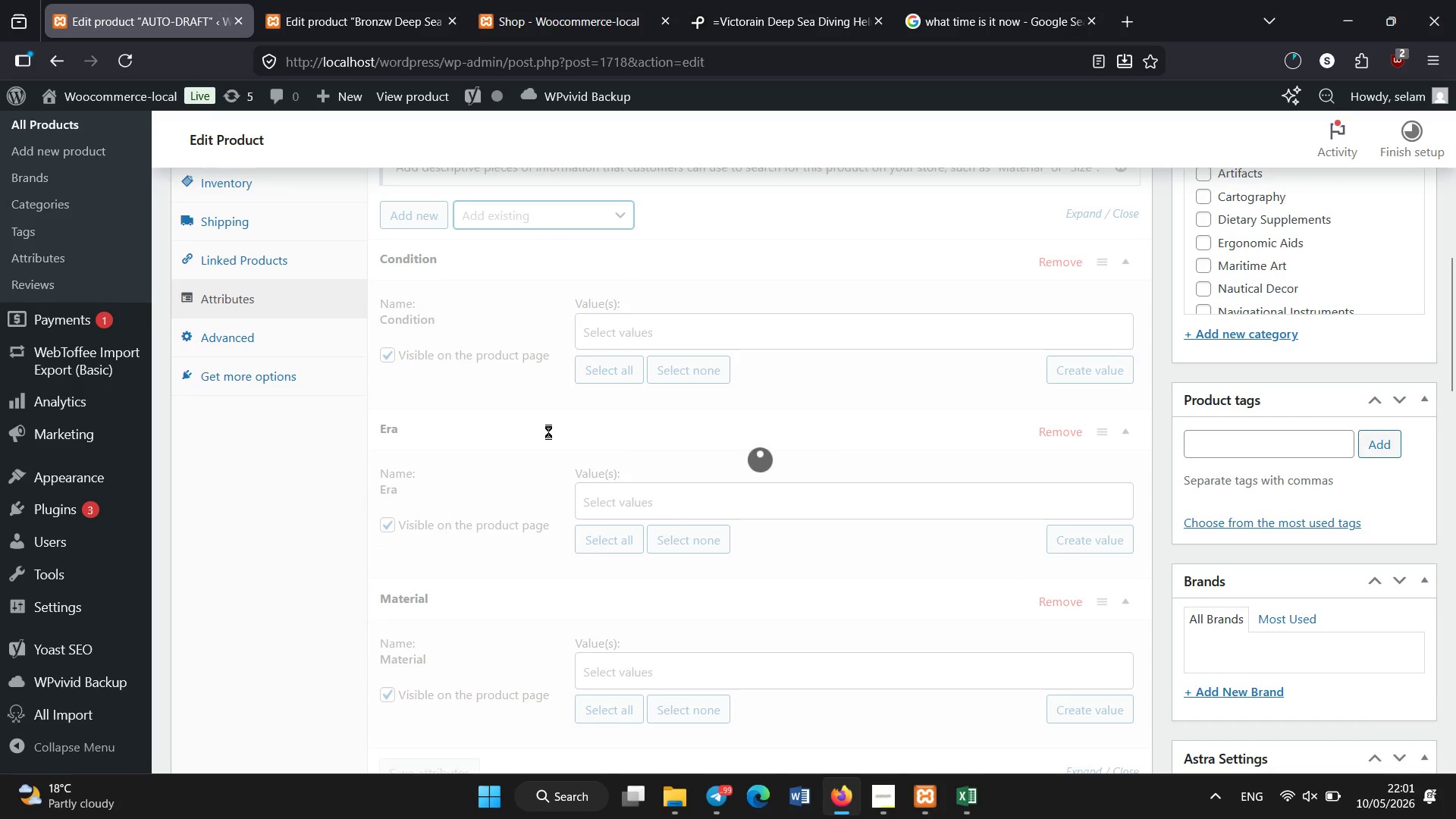 
left_click_drag(start_coordinate=[548, 432], to_coordinate=[562, 279])
 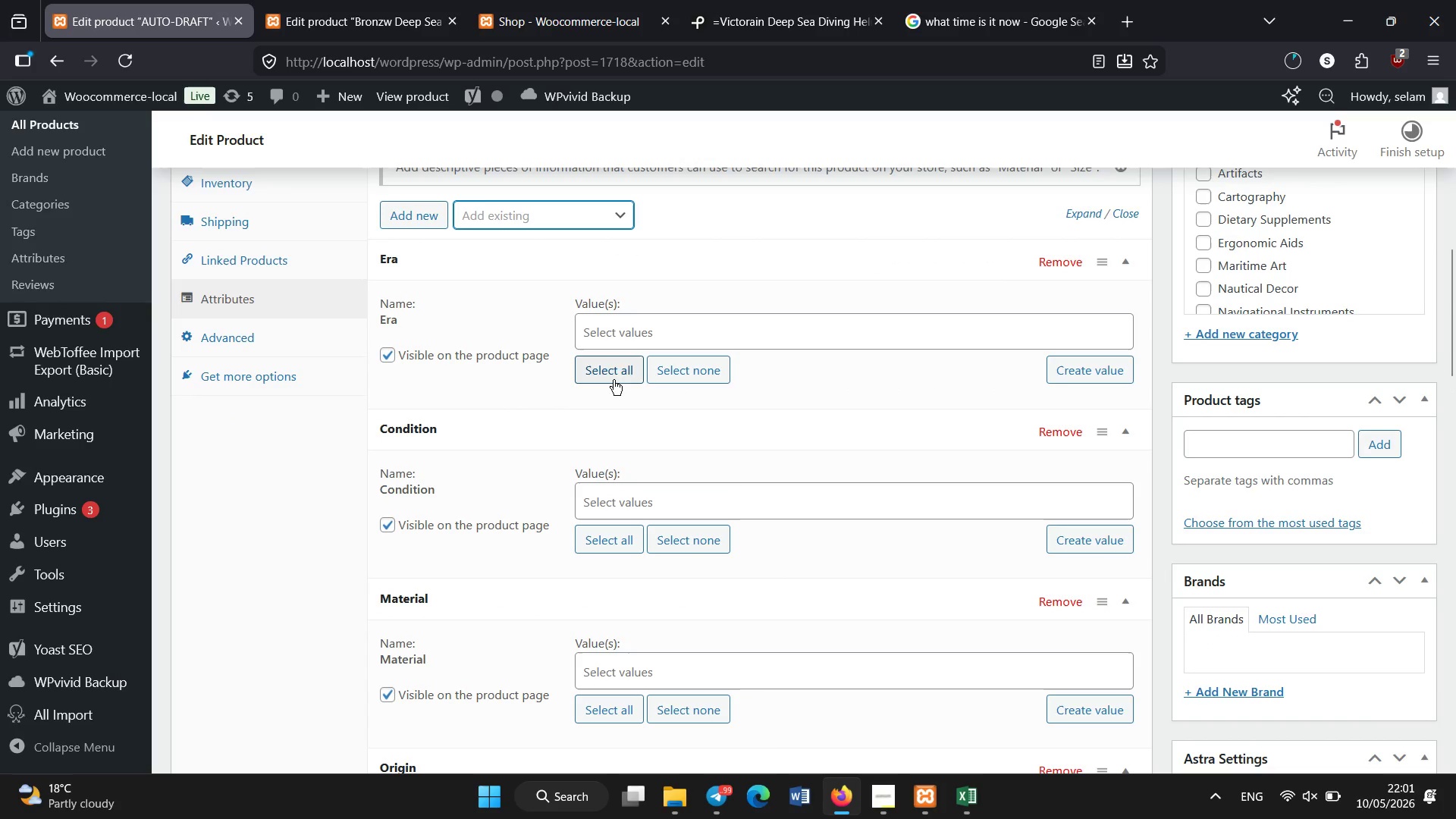 
left_click([635, 340])
 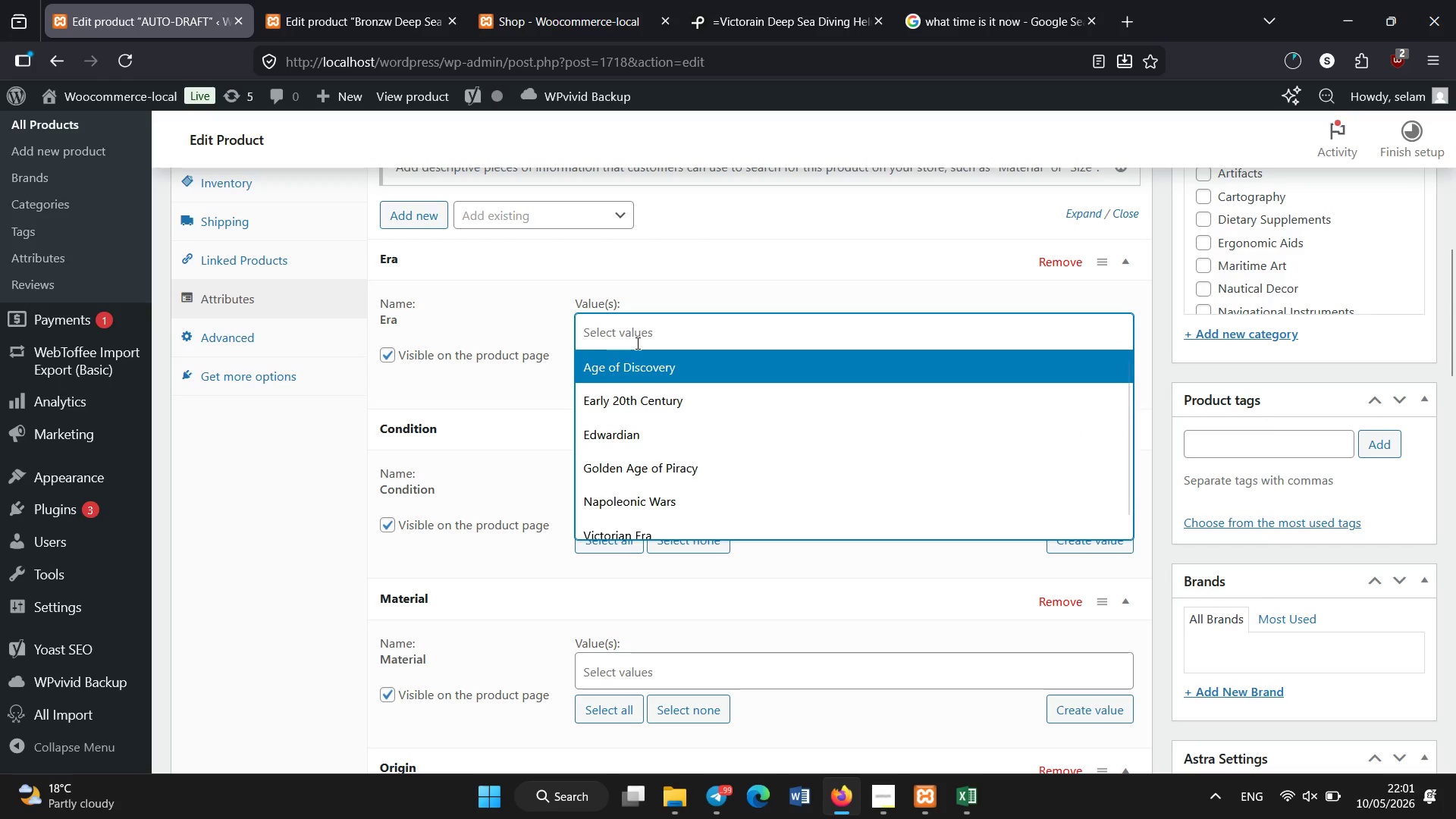 
wait(5.24)
 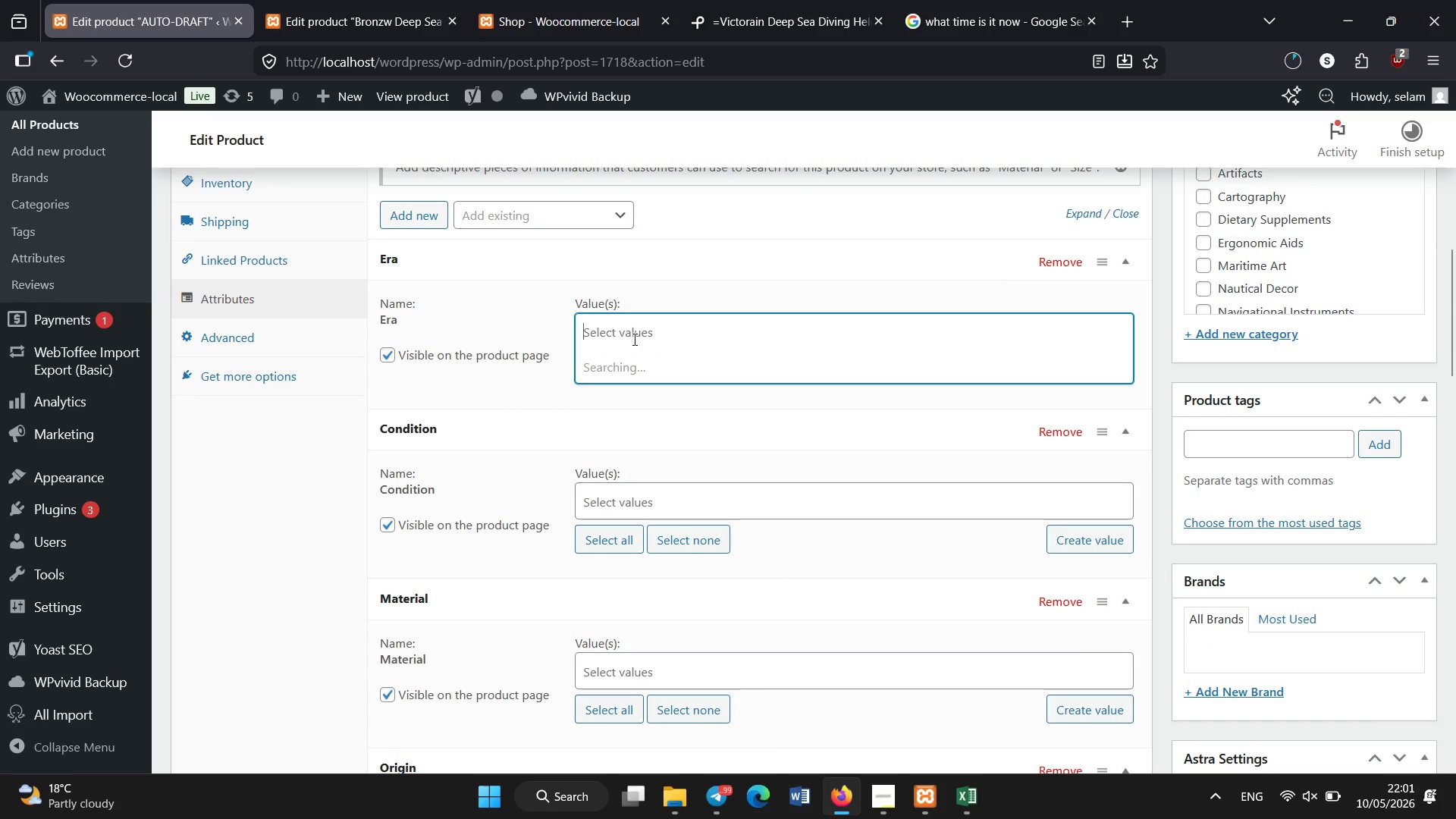 
left_click([623, 522])
 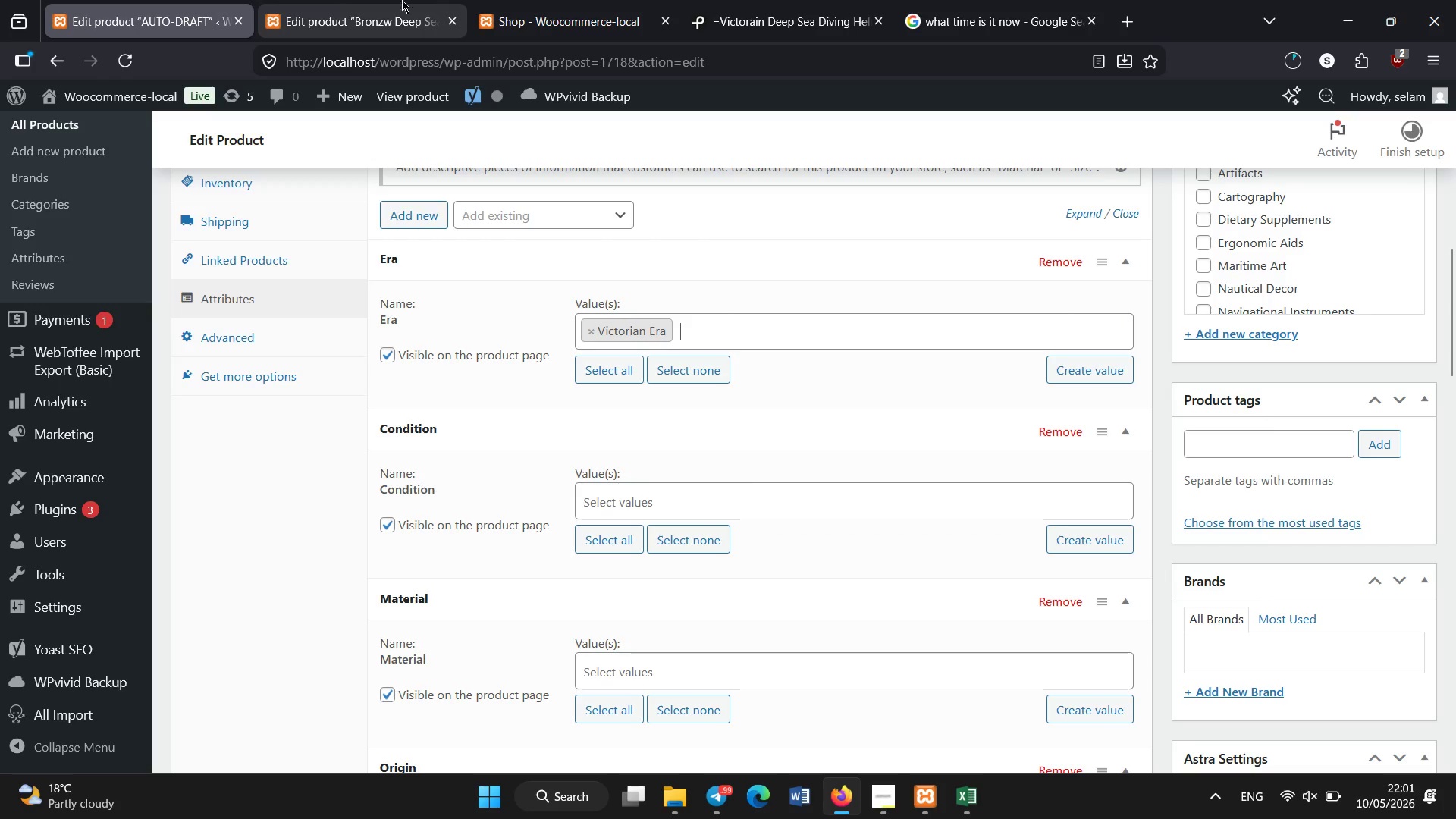 
left_click([334, 0])
 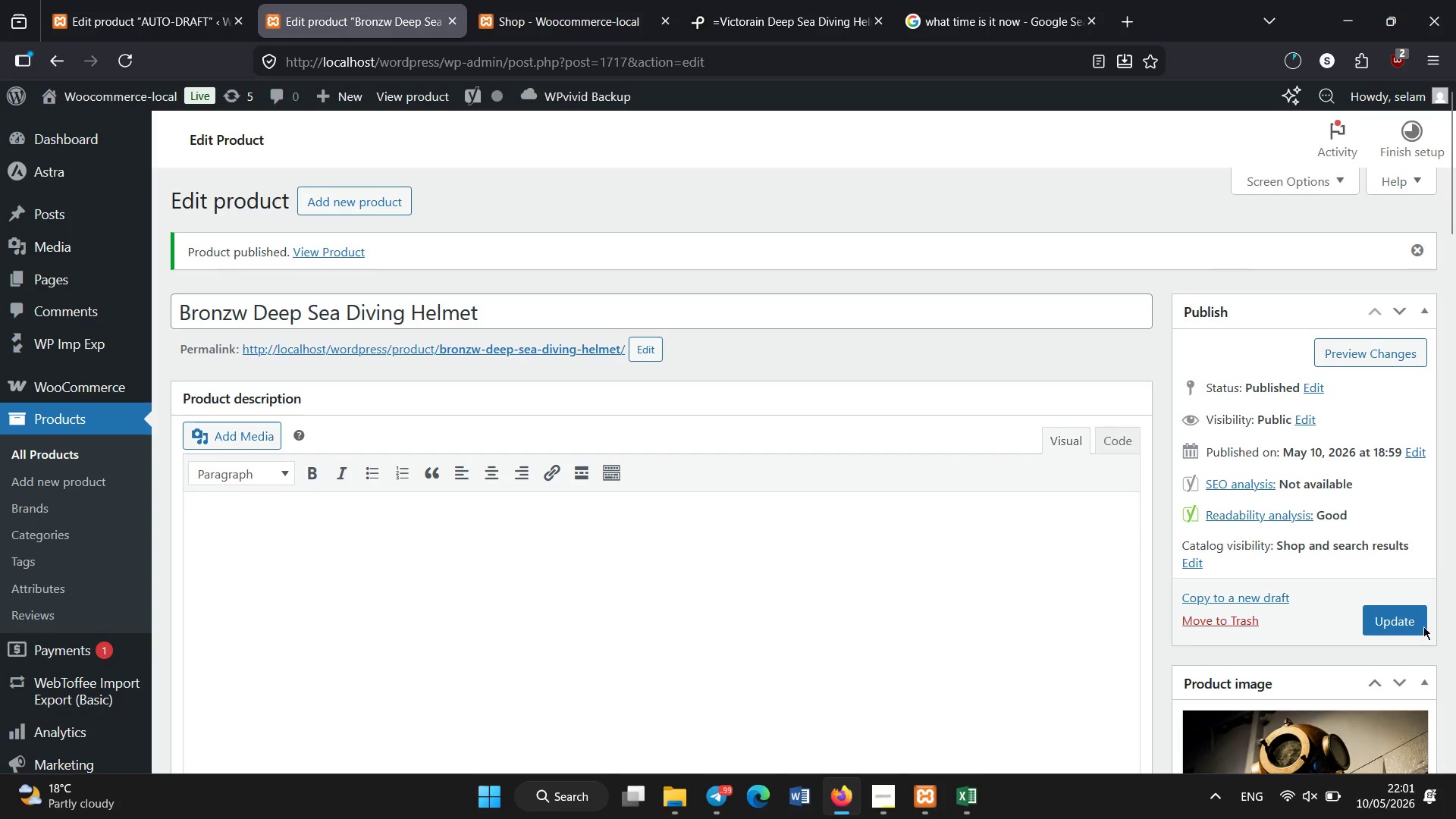 
left_click([1407, 624])
 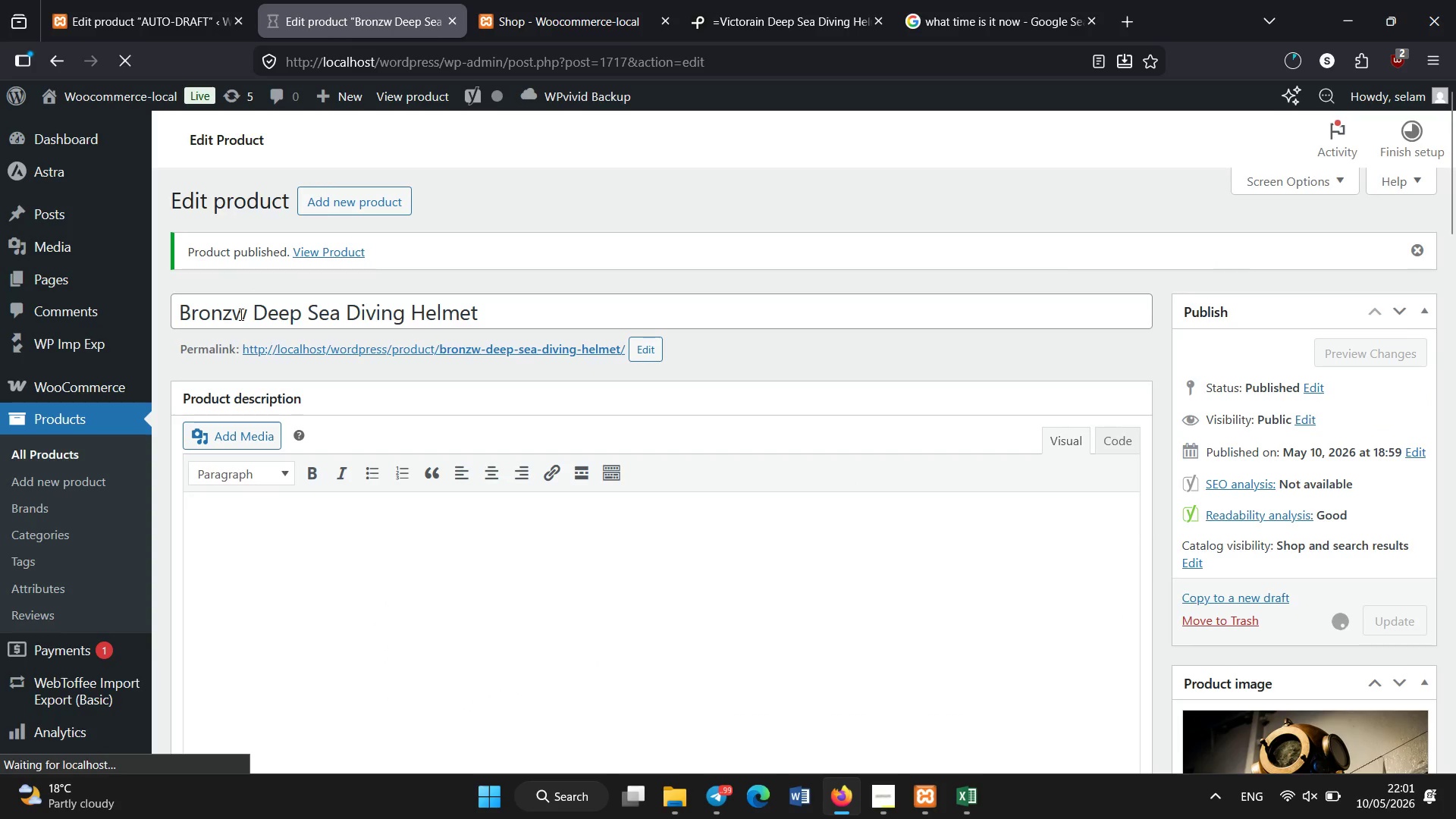 
left_click([149, 0])
 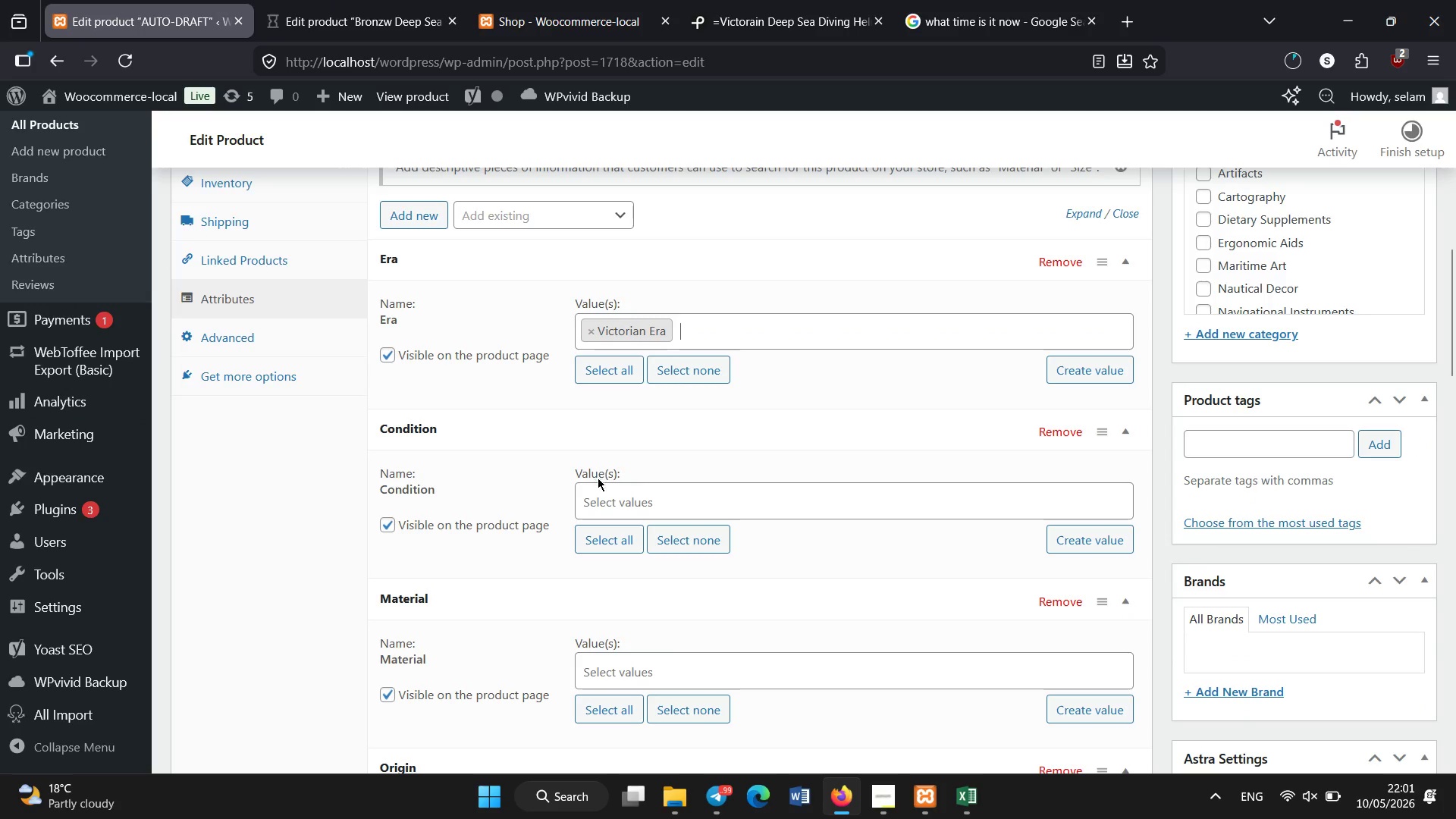 
left_click([608, 489])
 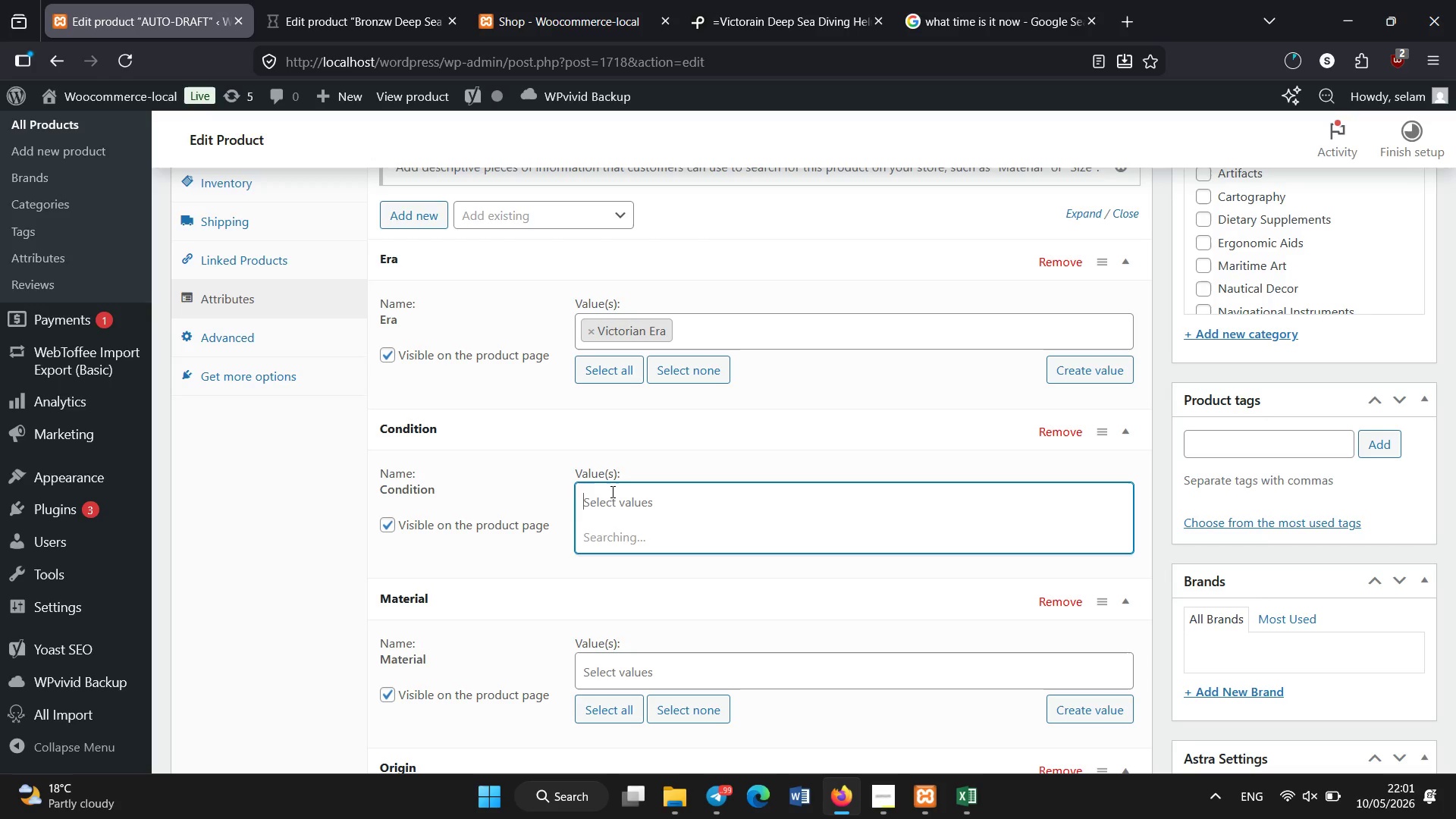 
wait(11.28)
 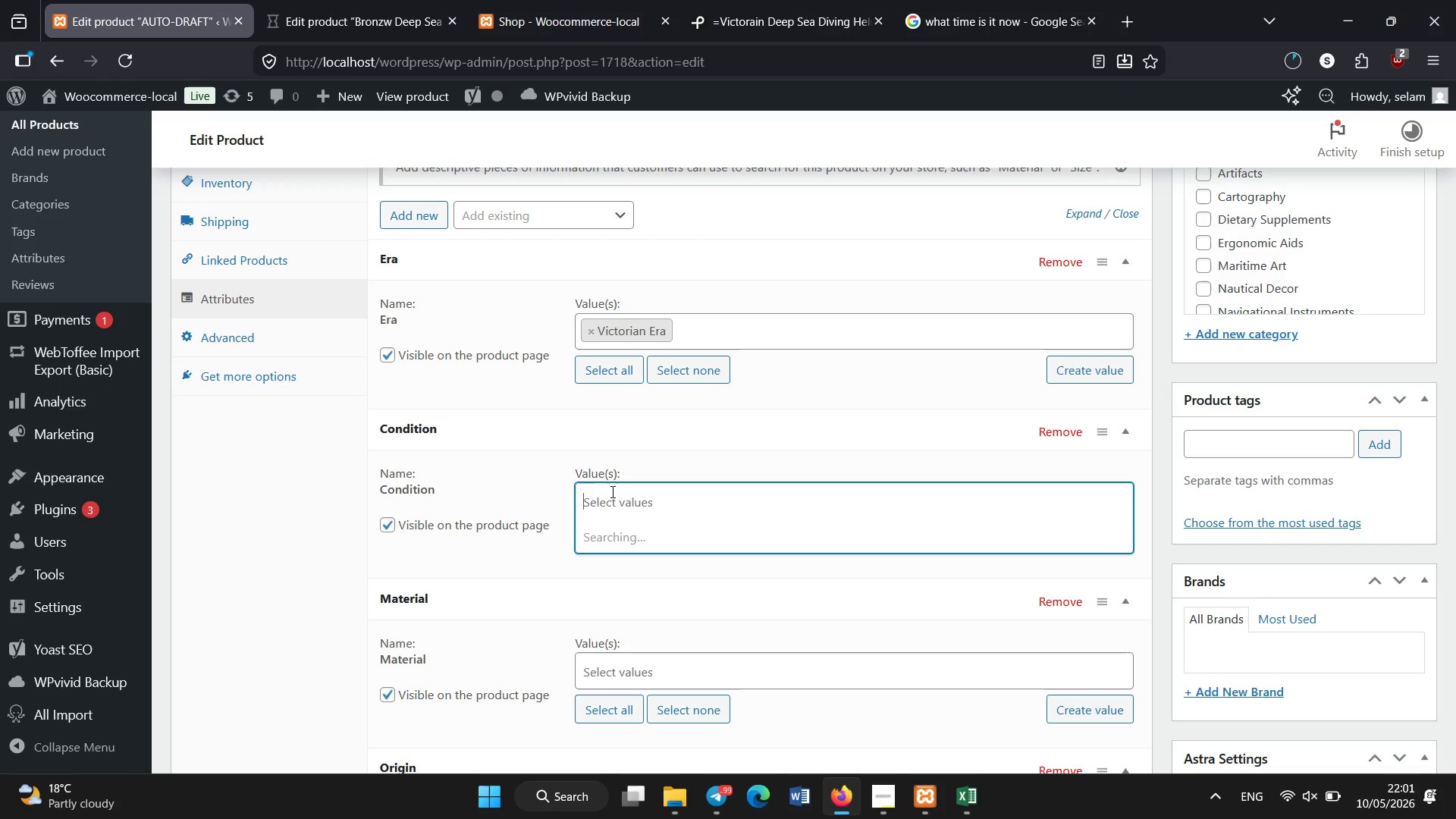 
left_click([617, 547])
 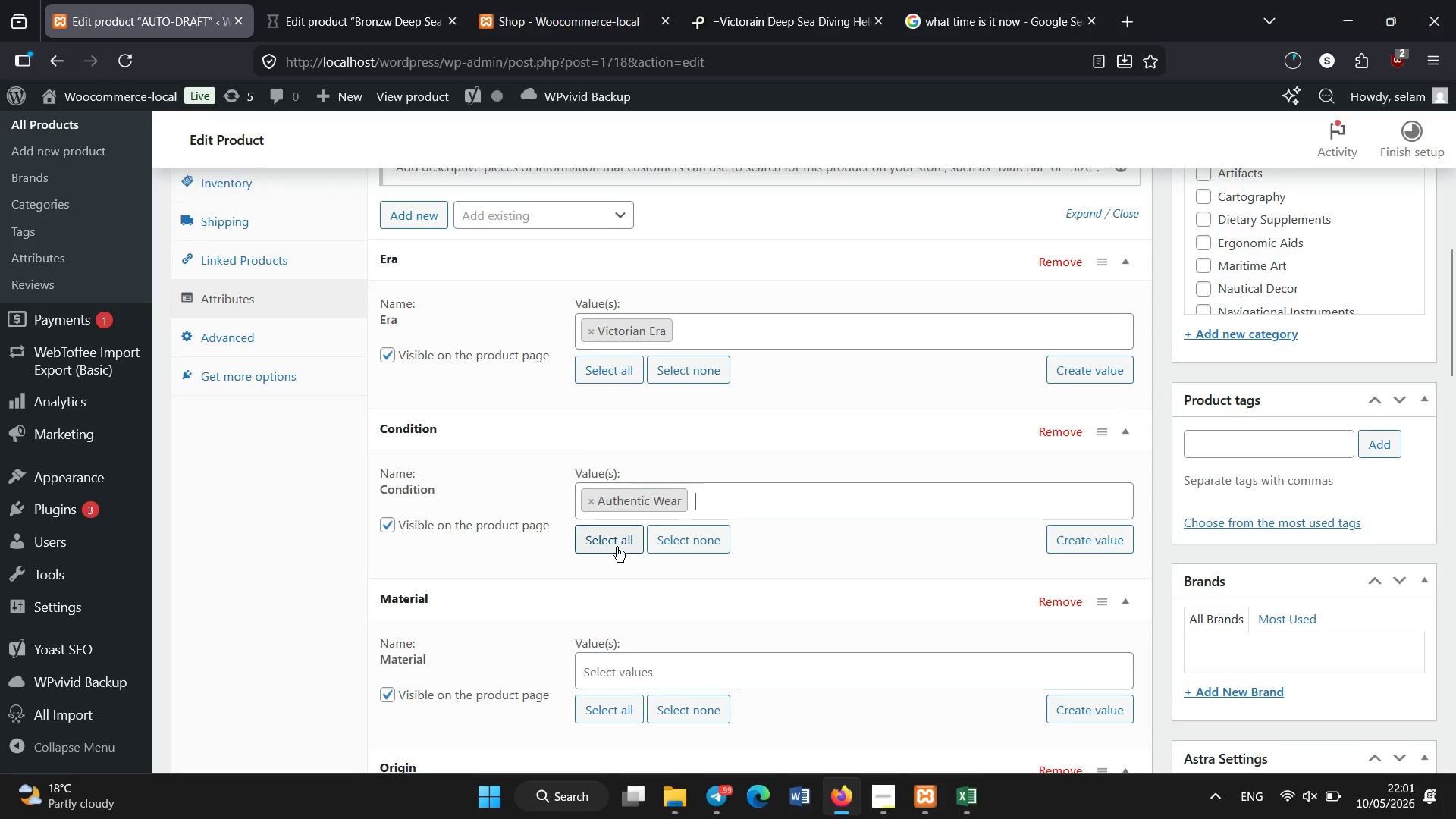 
scroll: coordinate [617, 547], scroll_direction: down, amount: 1.0
 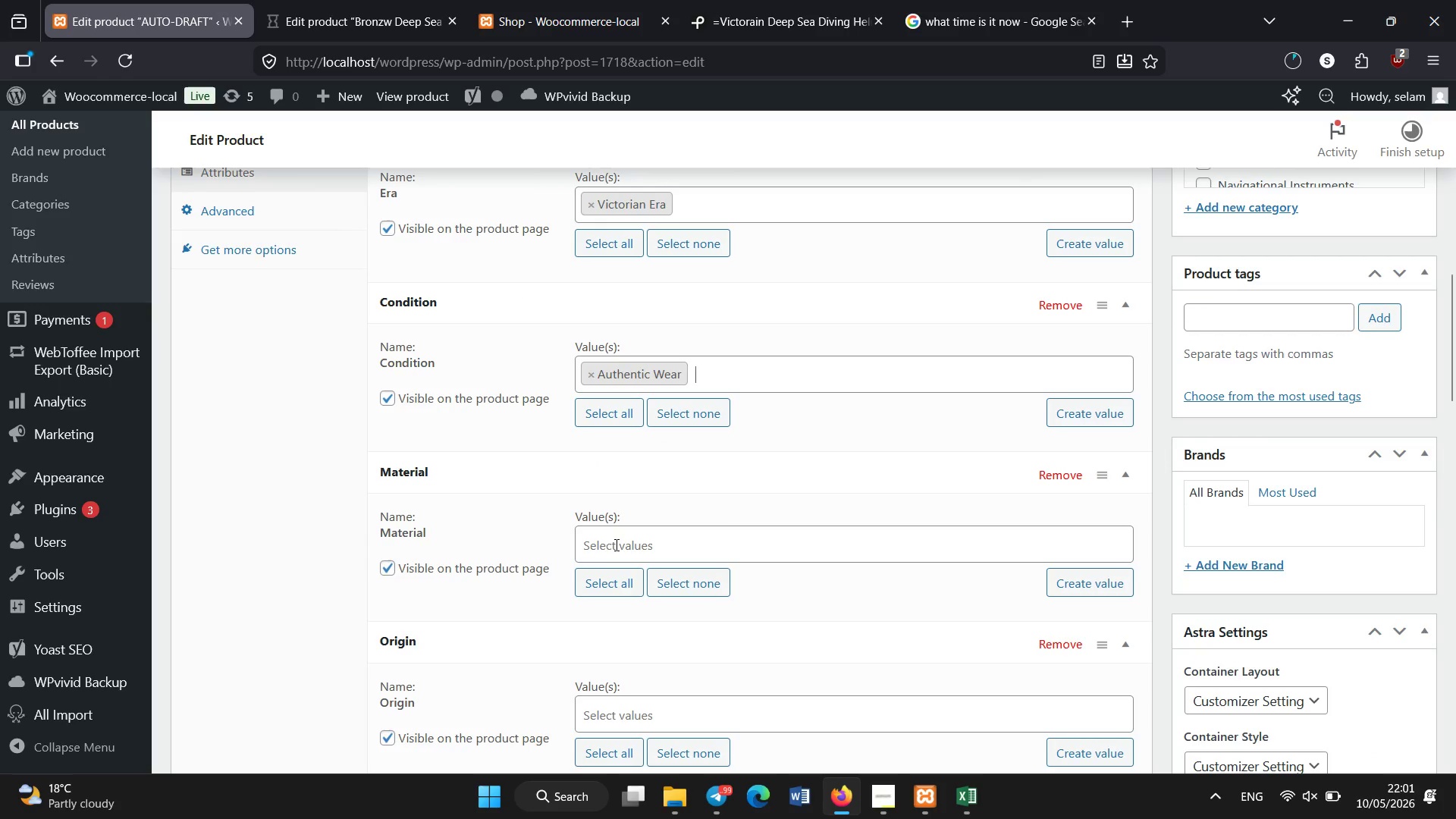 
left_click([614, 542])
 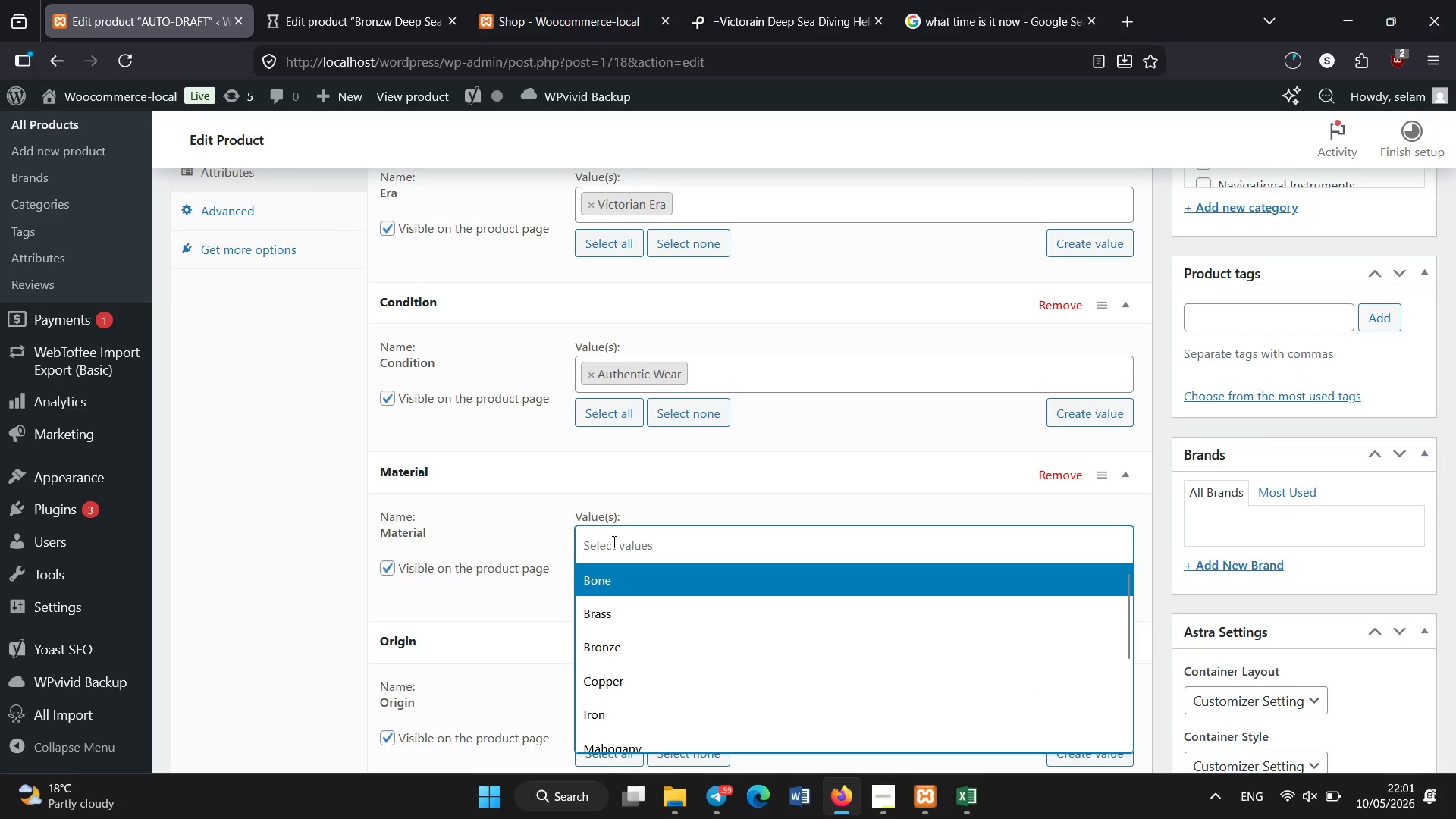 
wait(6.94)
 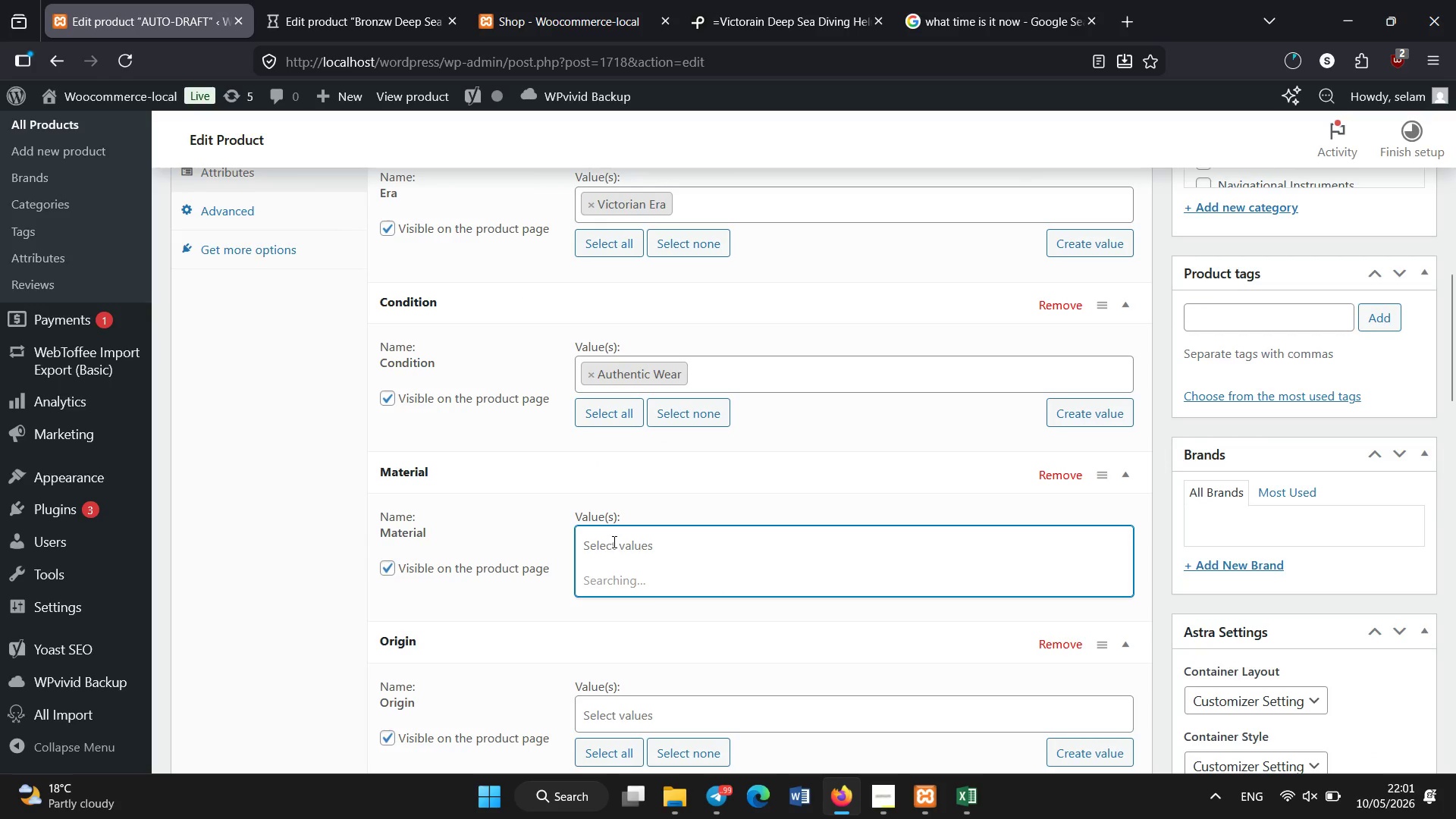 
scroll: coordinate [625, 688], scroll_direction: down, amount: 4.0
 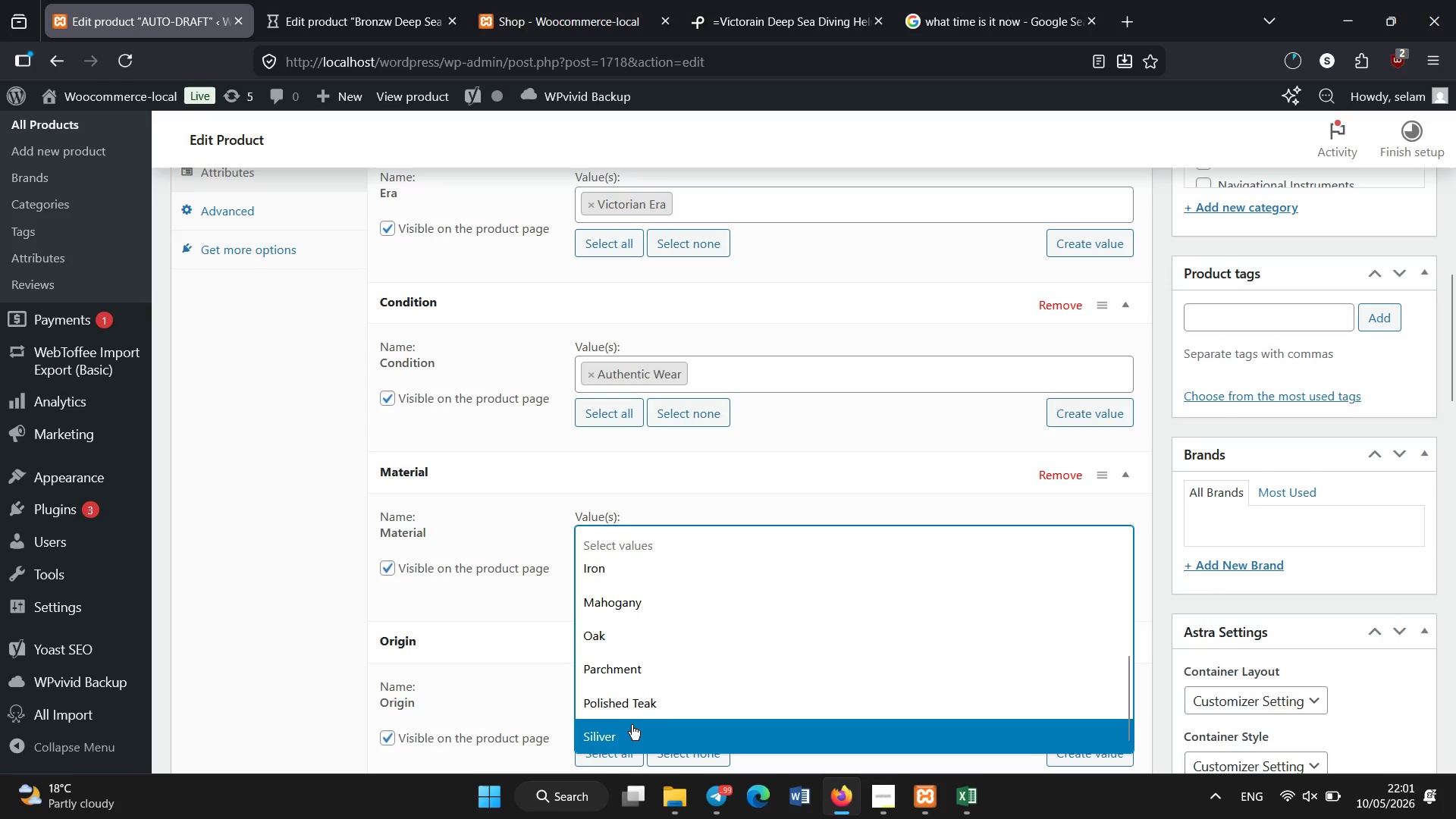 
left_click([632, 726])
 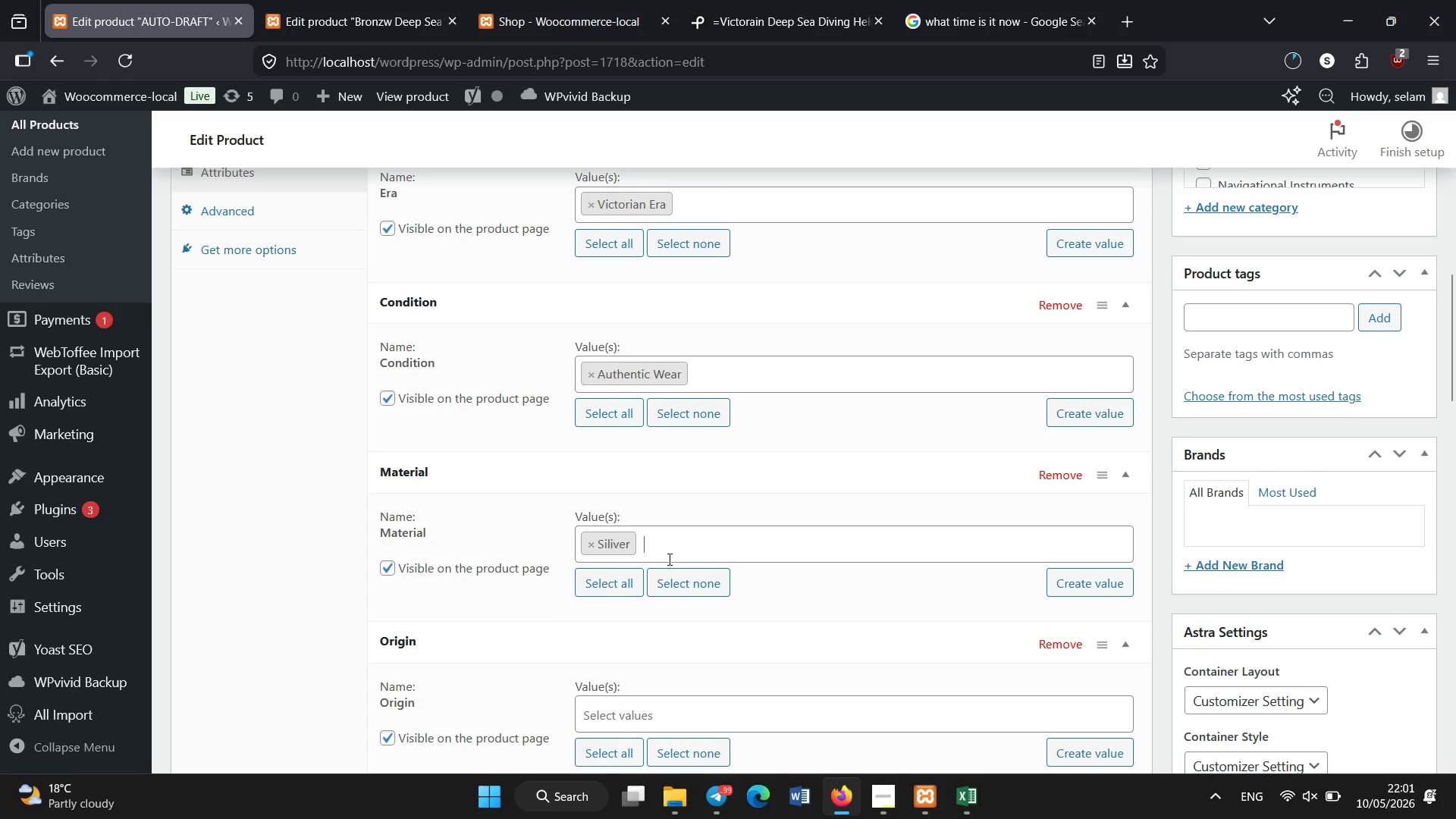 
scroll: coordinate [670, 560], scroll_direction: down, amount: 1.0
 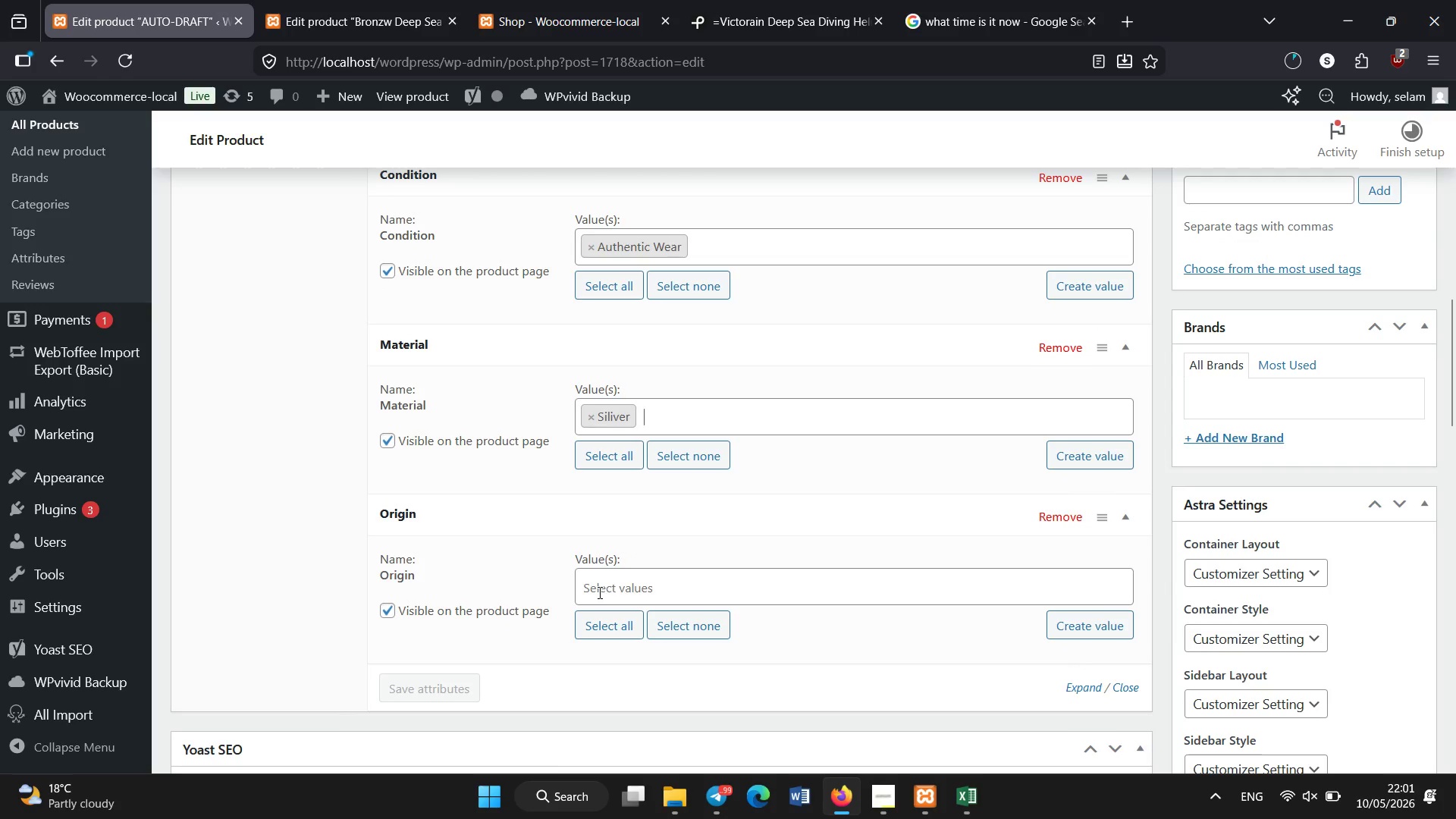 
left_click([600, 593])
 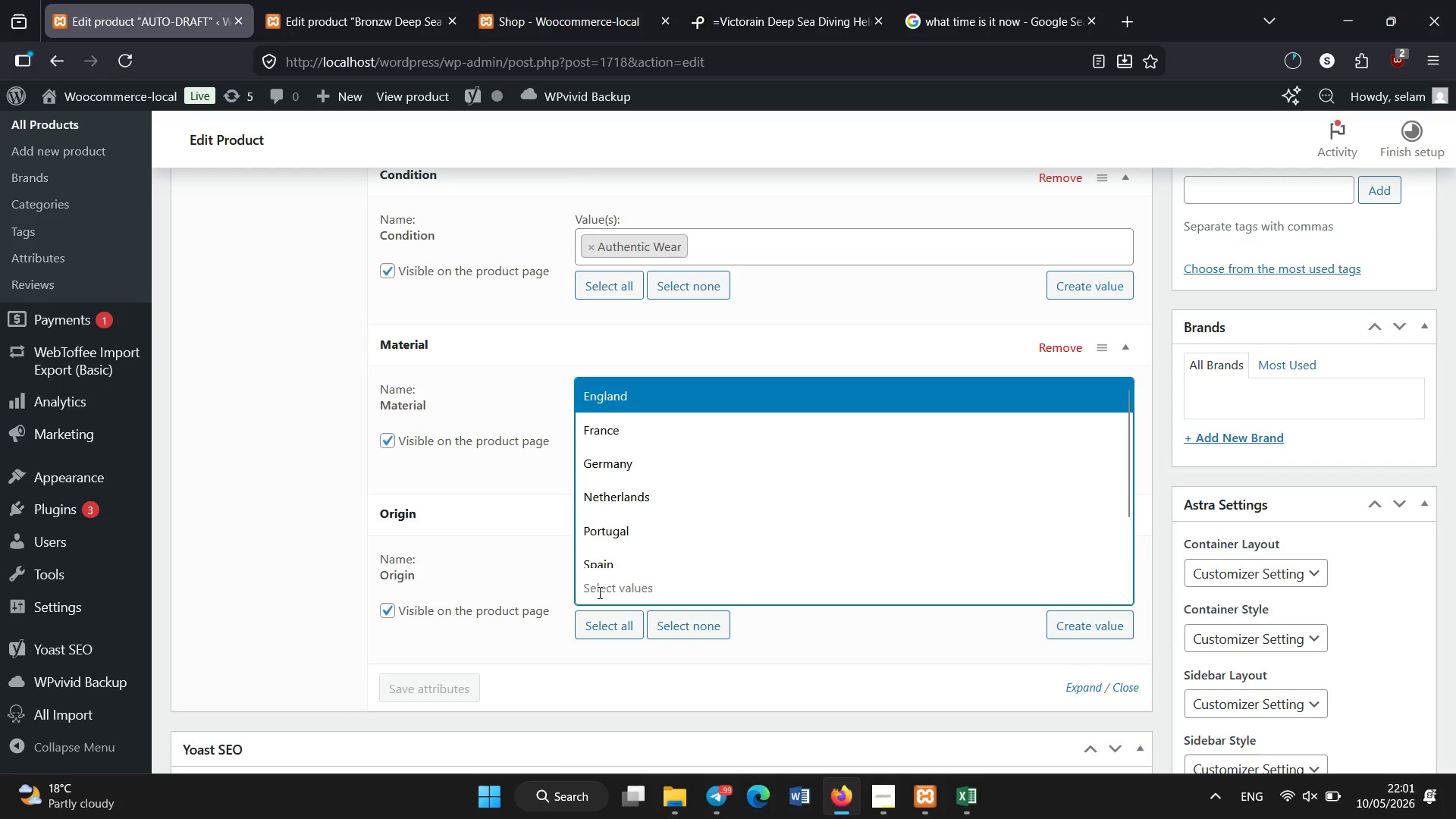 
wait(6.44)
 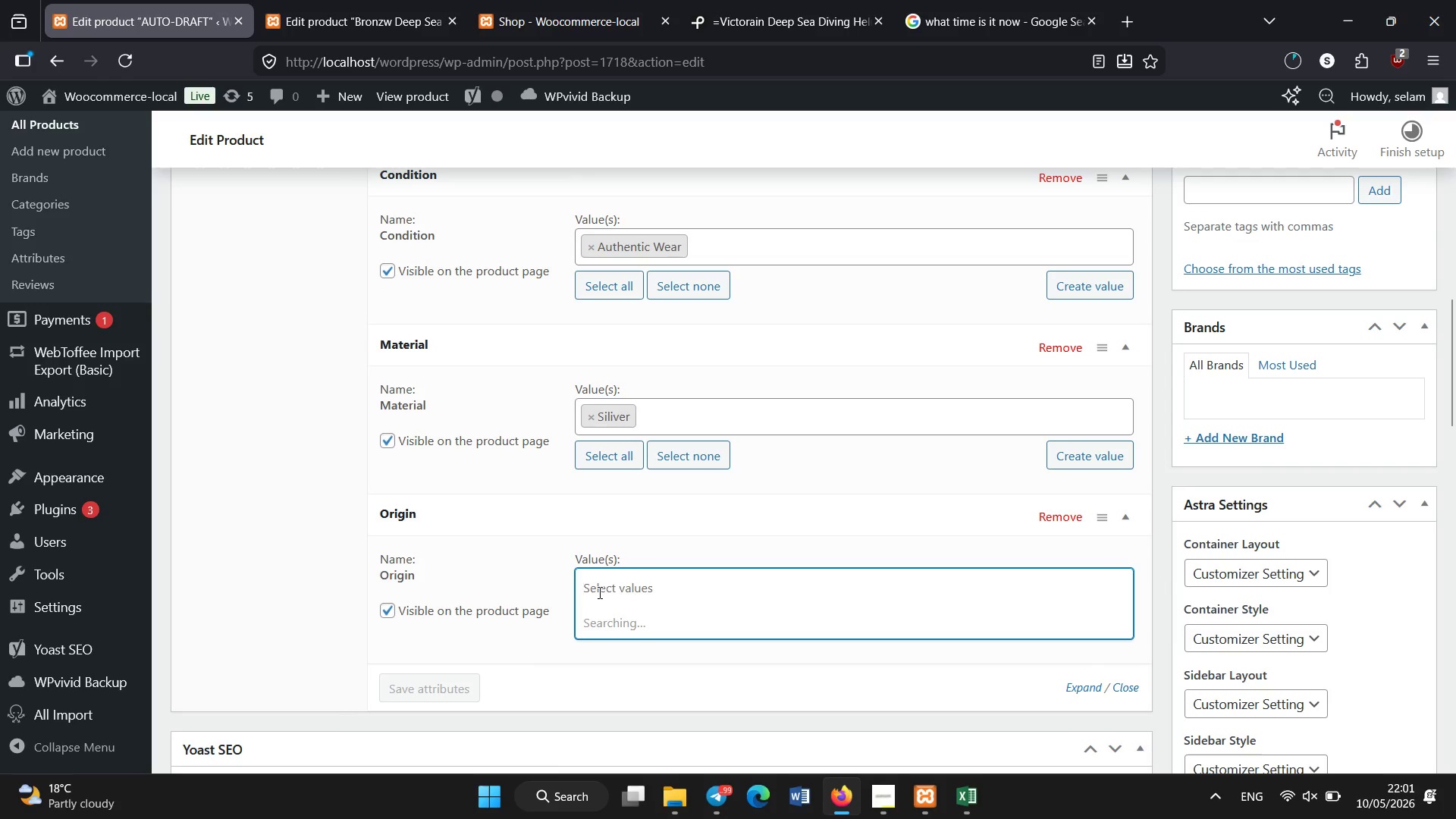 
left_click([696, 477])
 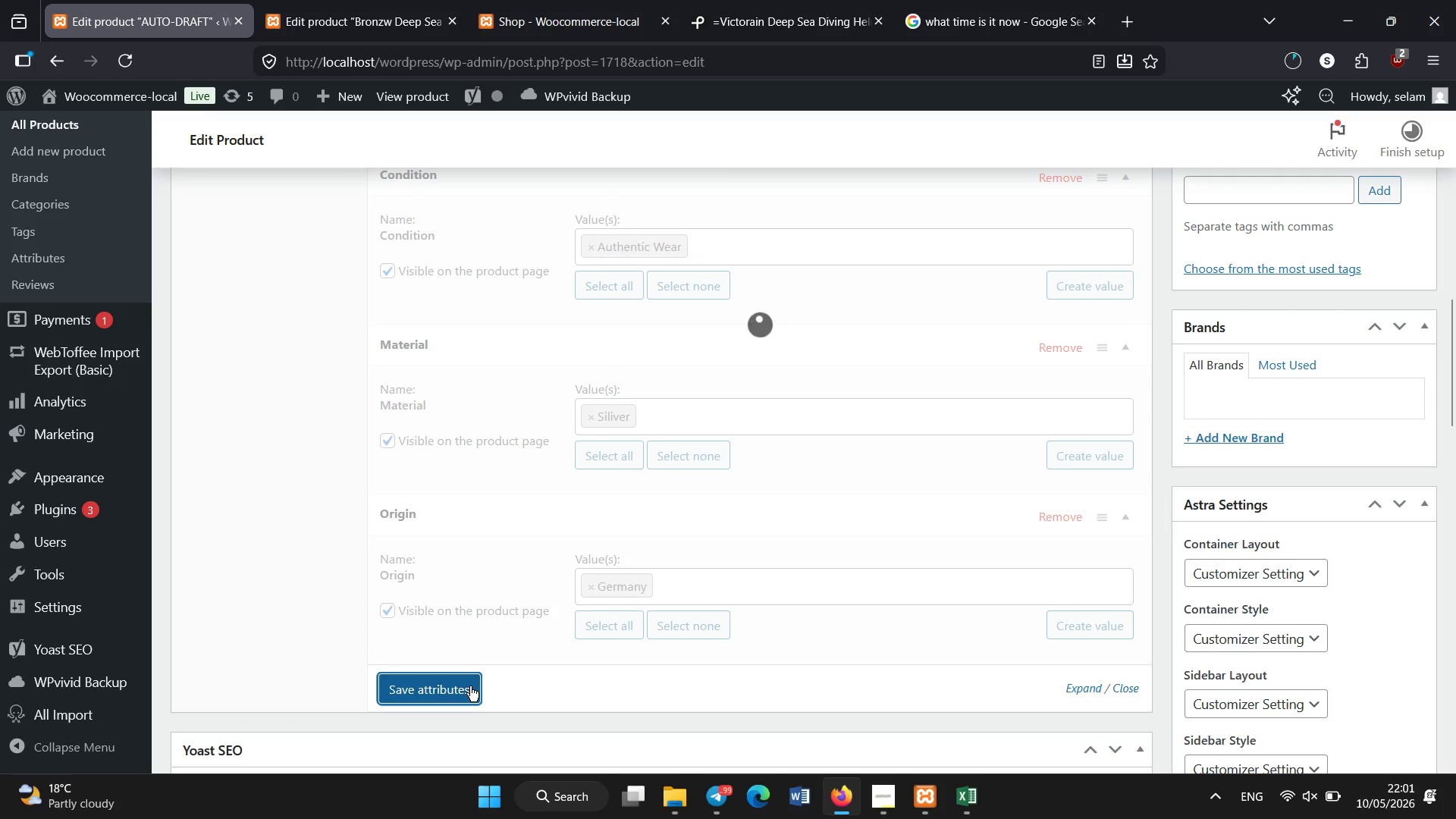 
left_click([406, 0])
 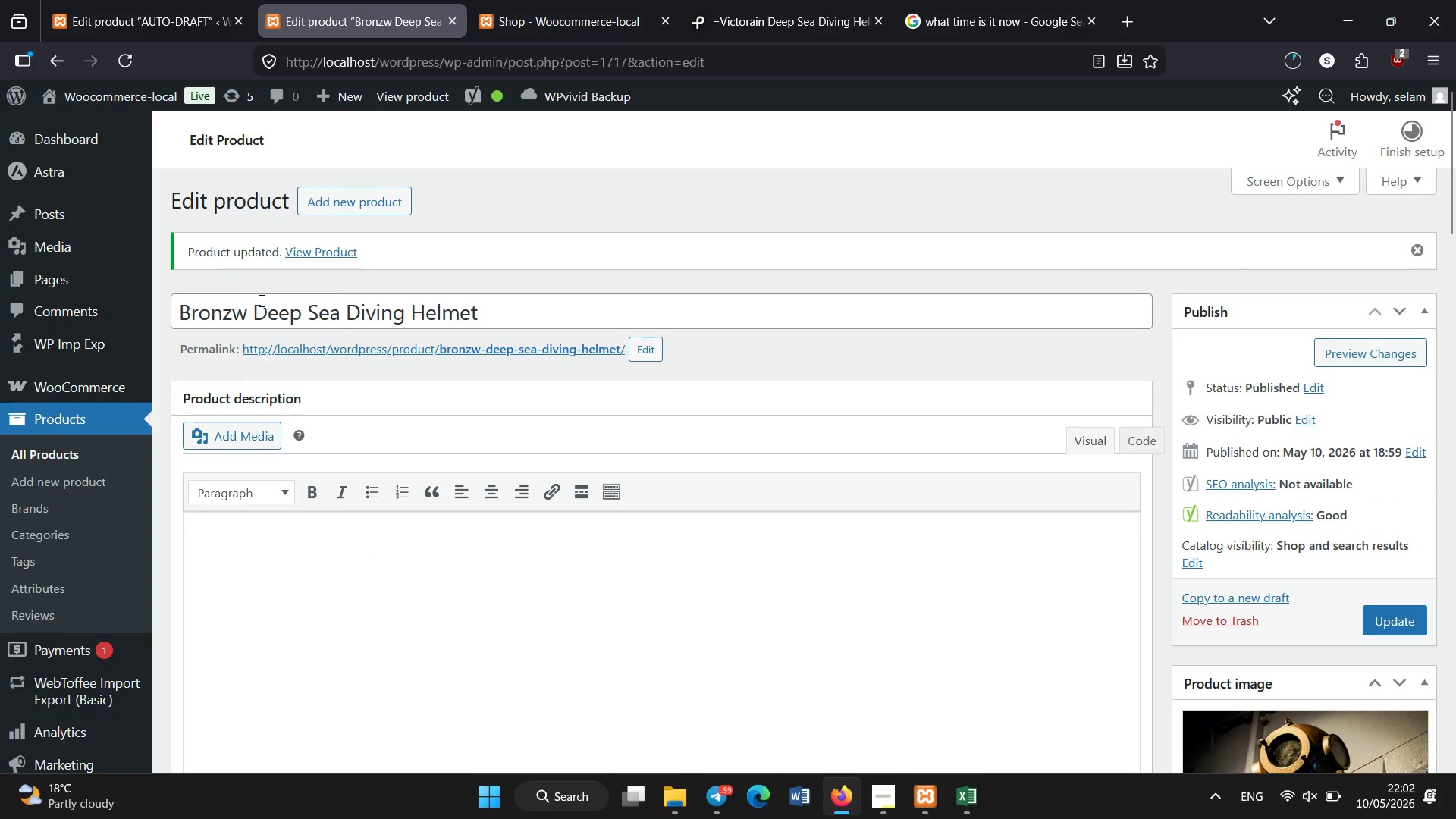 
left_click([246, 313])
 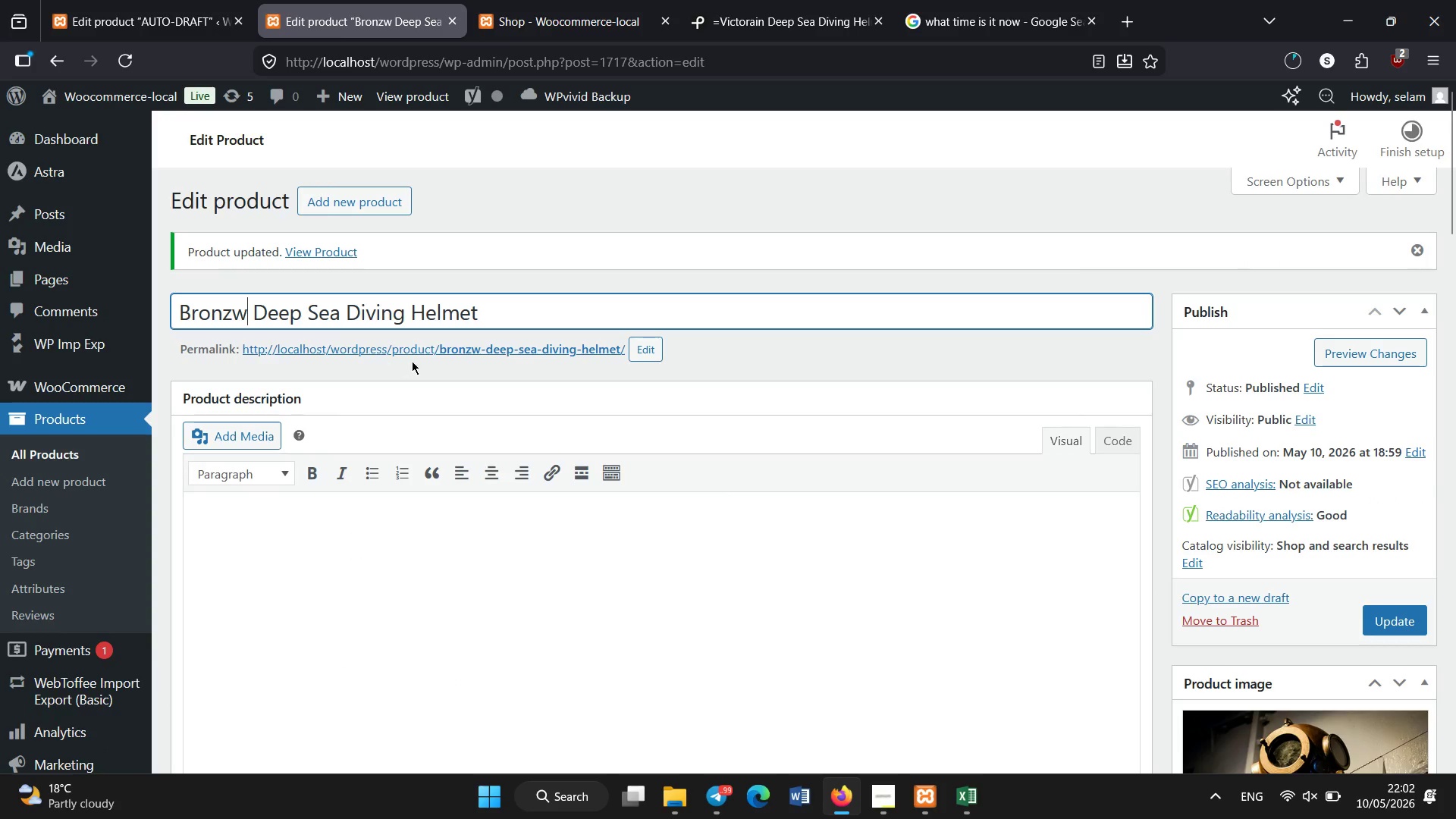 
key(Backspace)
 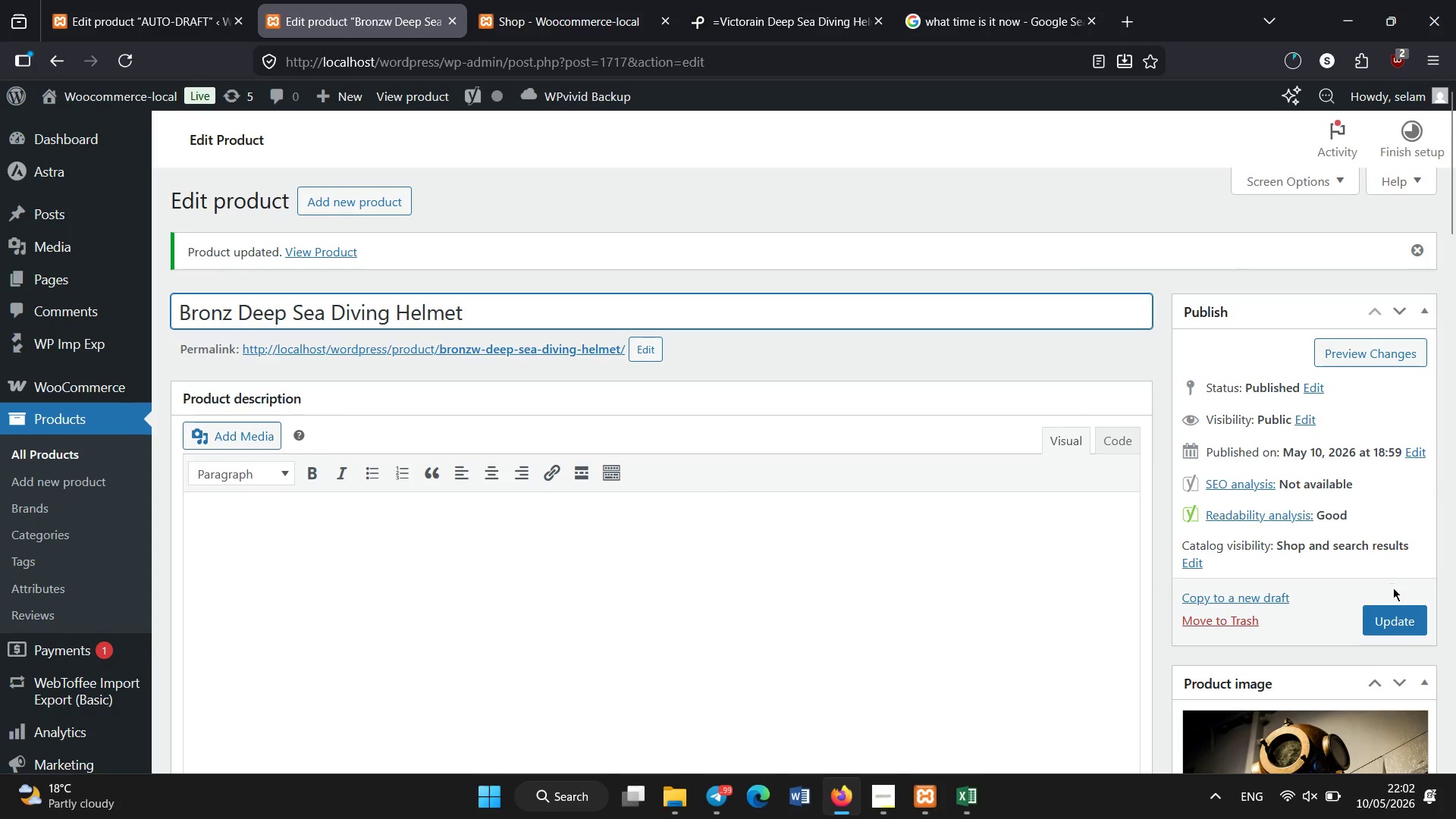 
left_click([1396, 611])
 